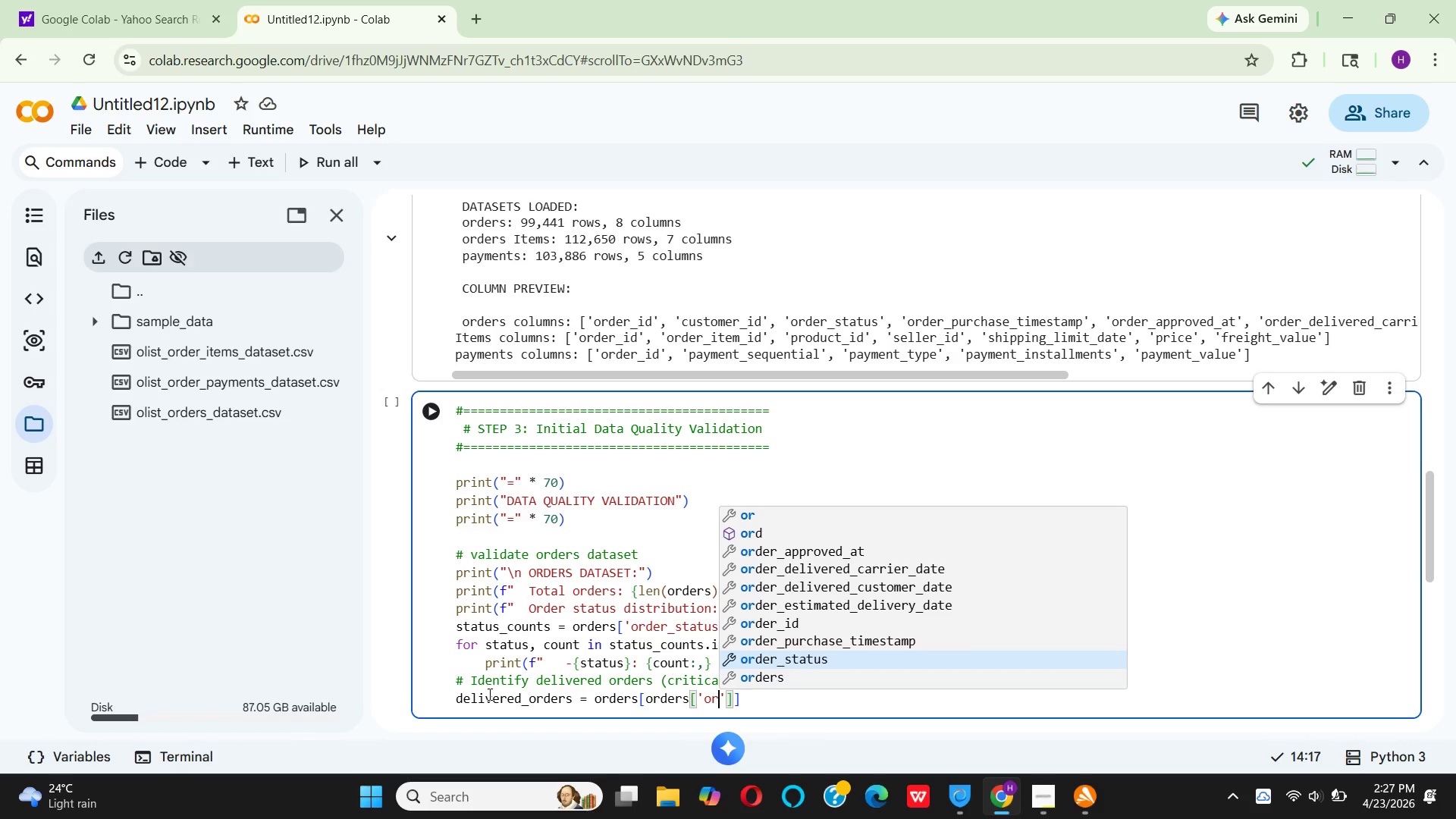 
key(Enter)
 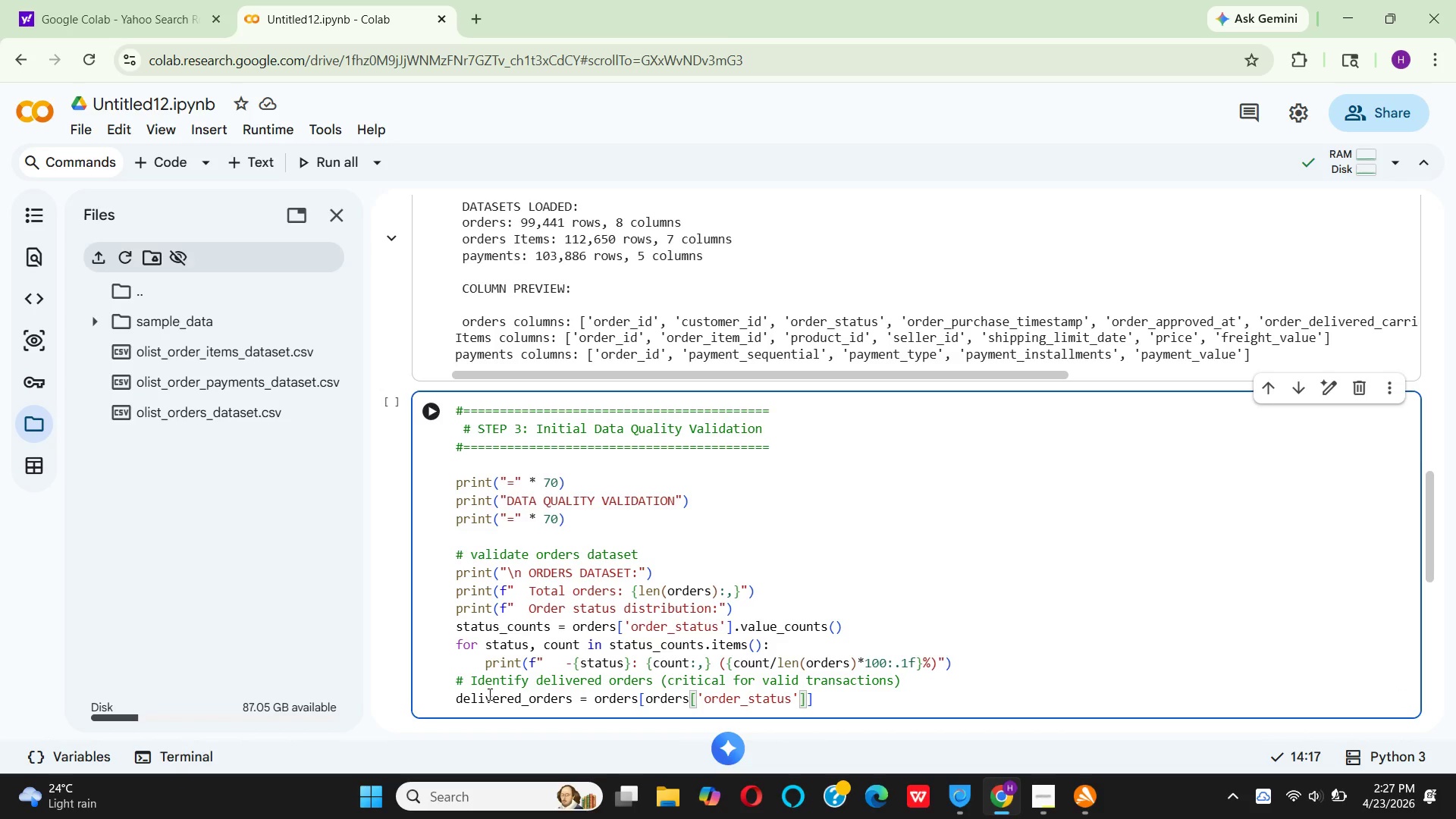 
key(ArrowRight)
 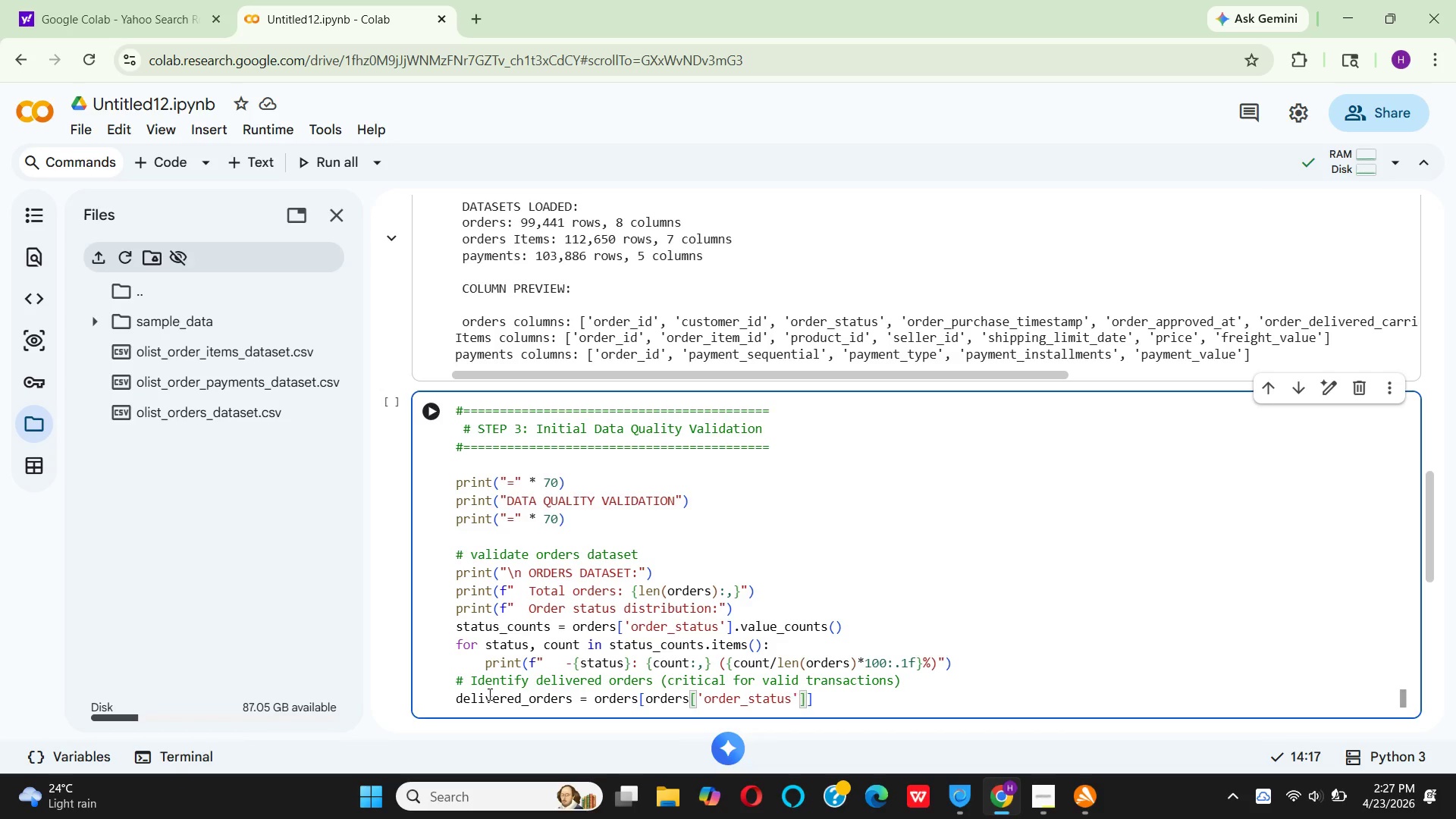 
key(ArrowRight)
 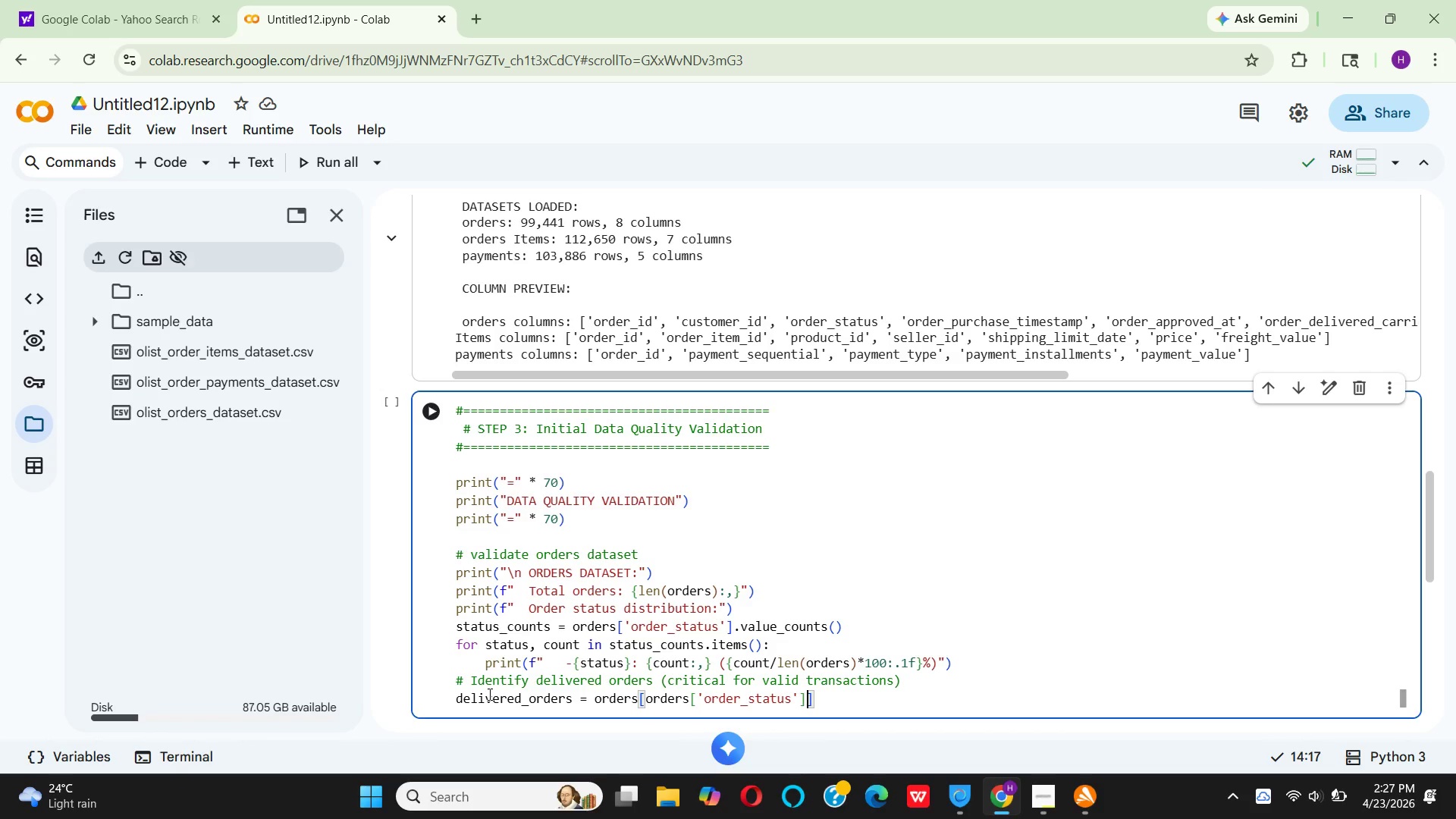 
key(Equal)
 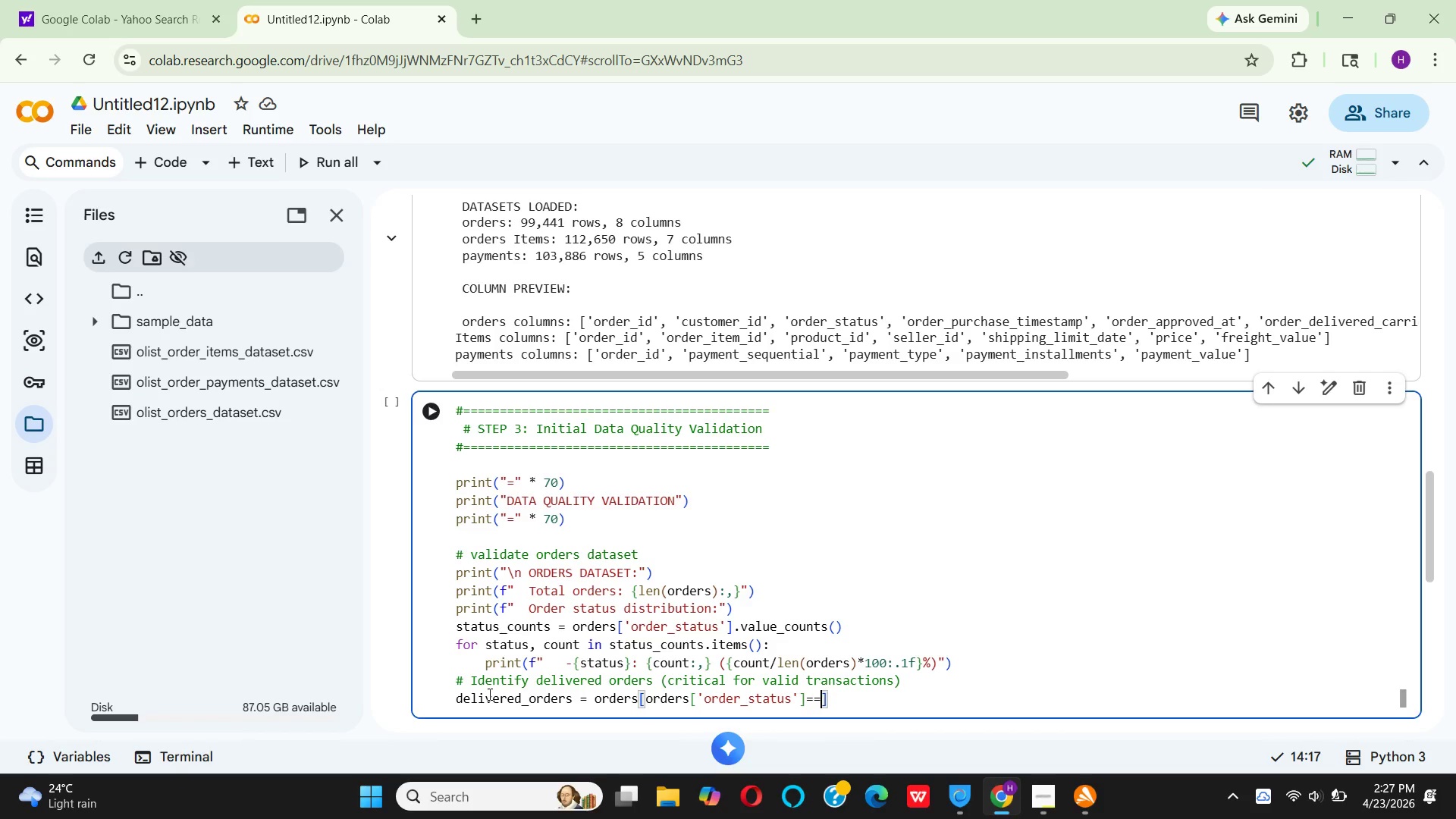 
key(Equal)
 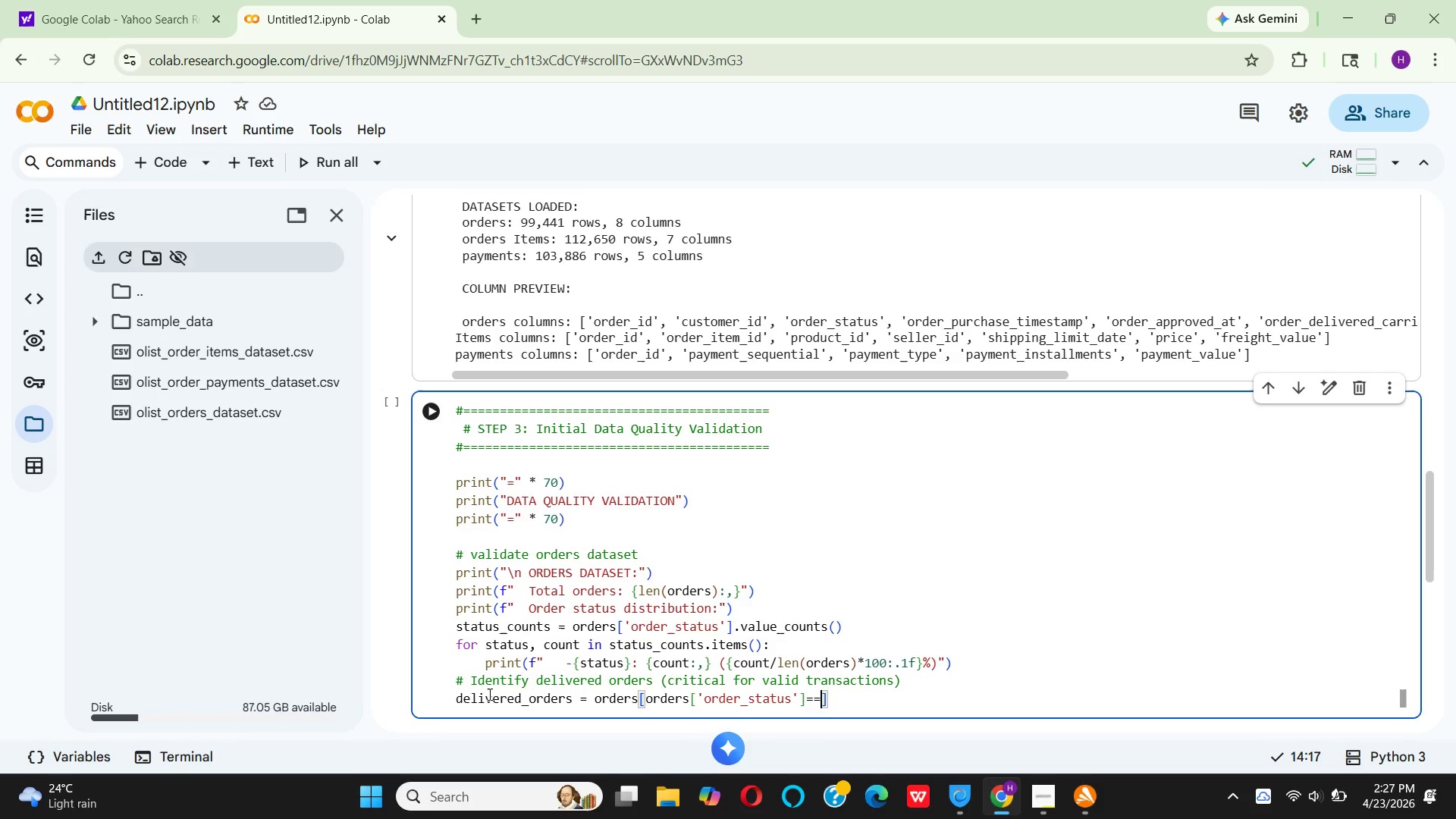 
key(Space)
 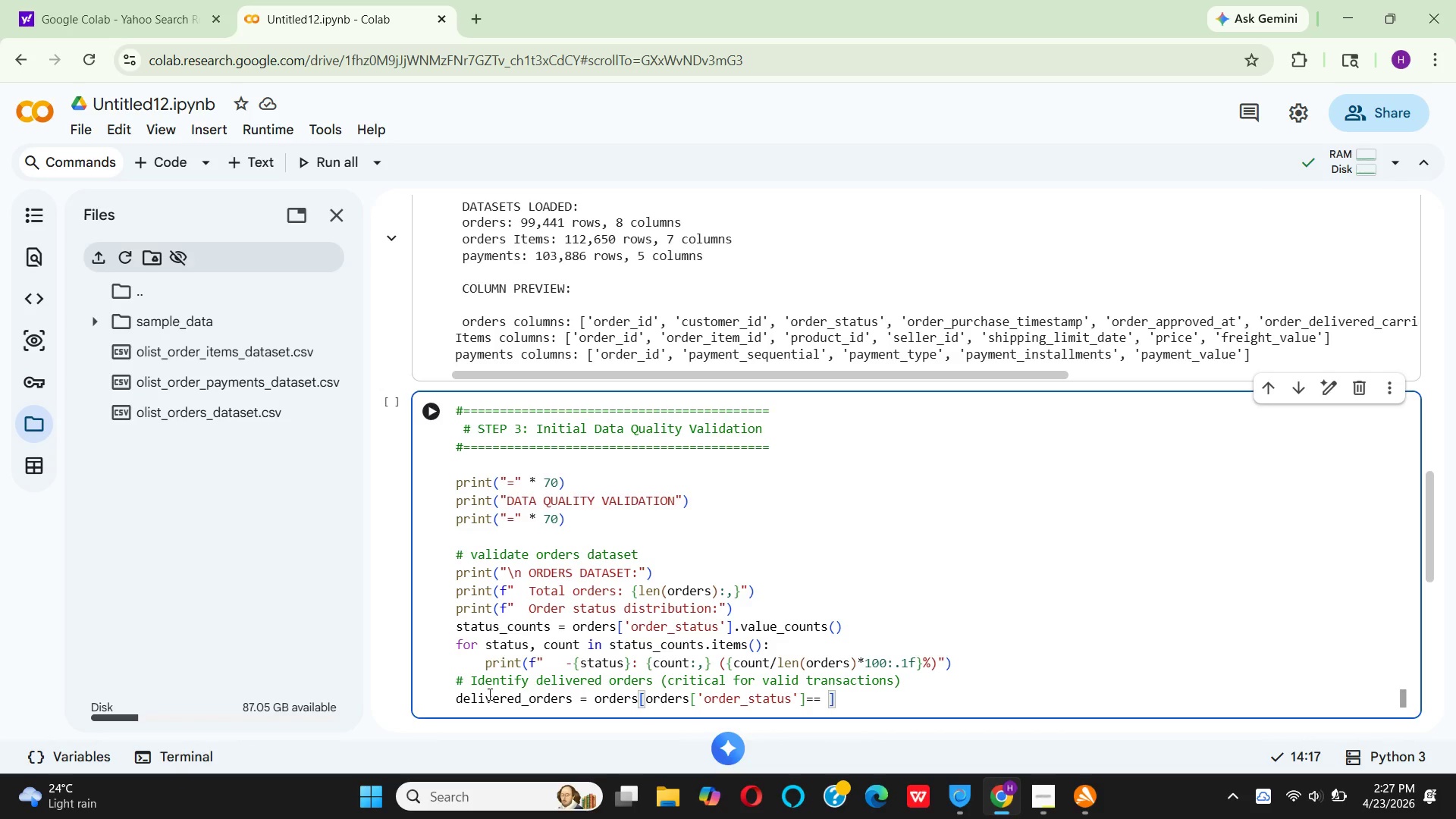 
key(Quote)
 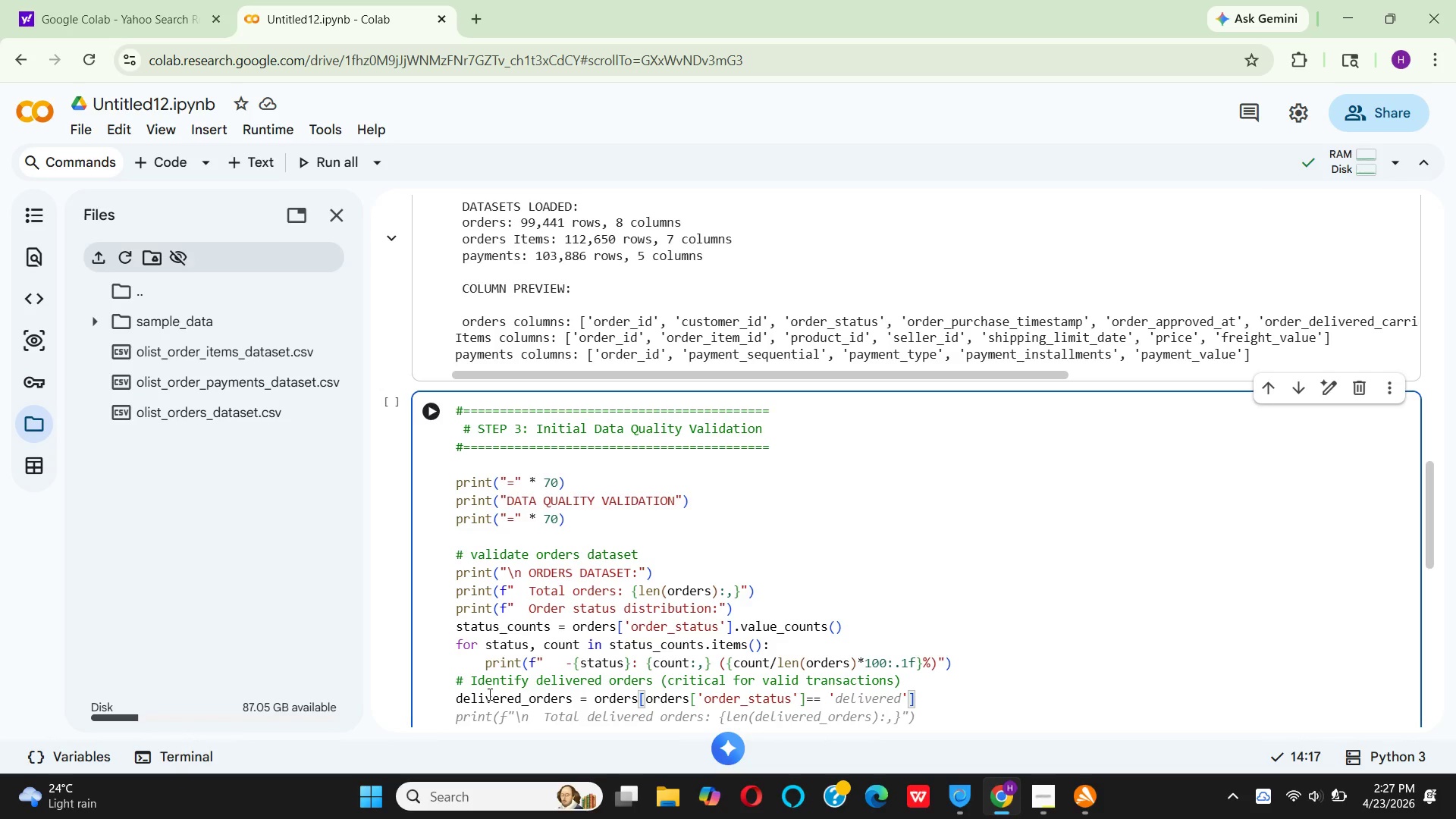 
left_click([488, 694])
 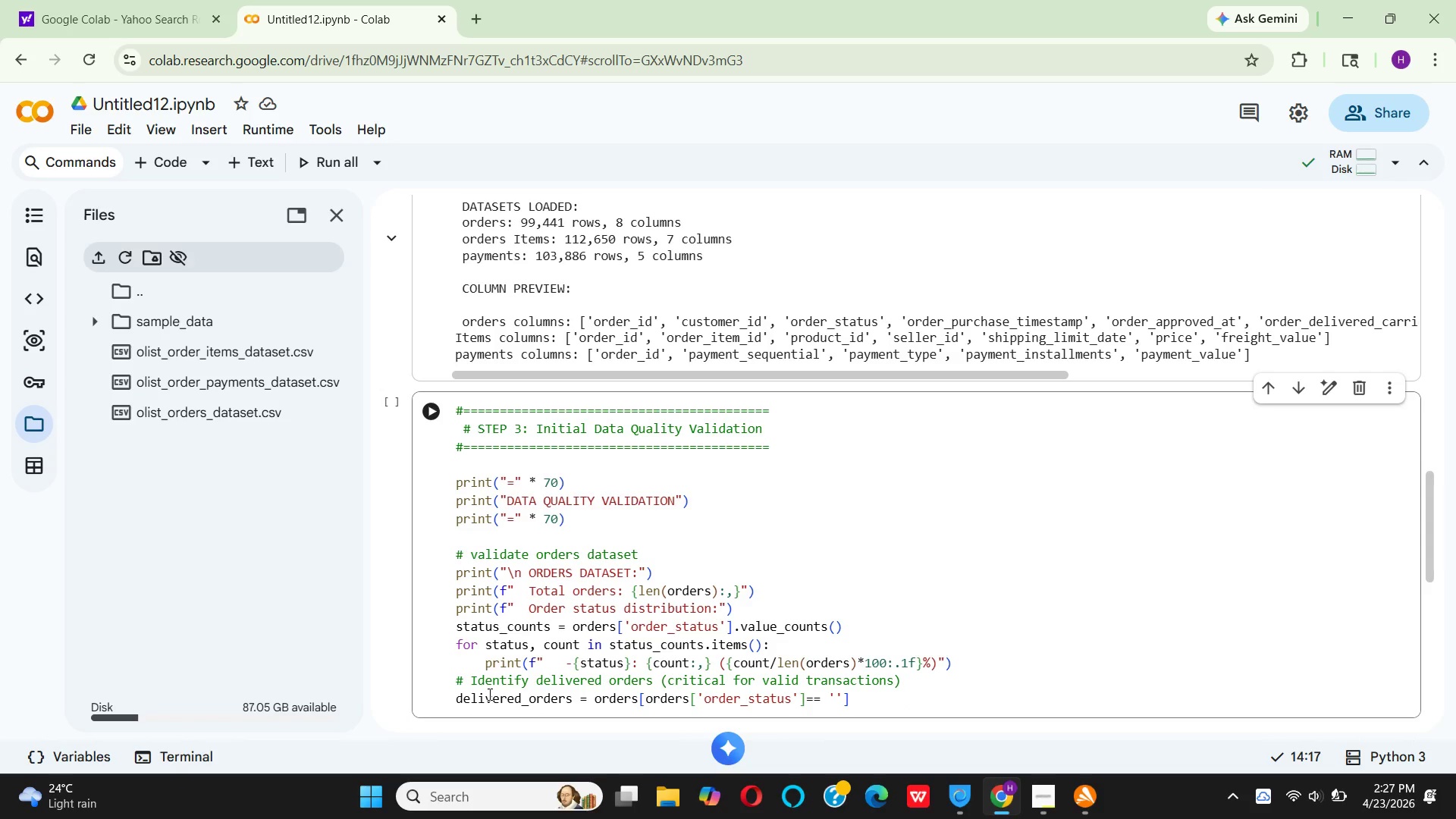 
type(de)
 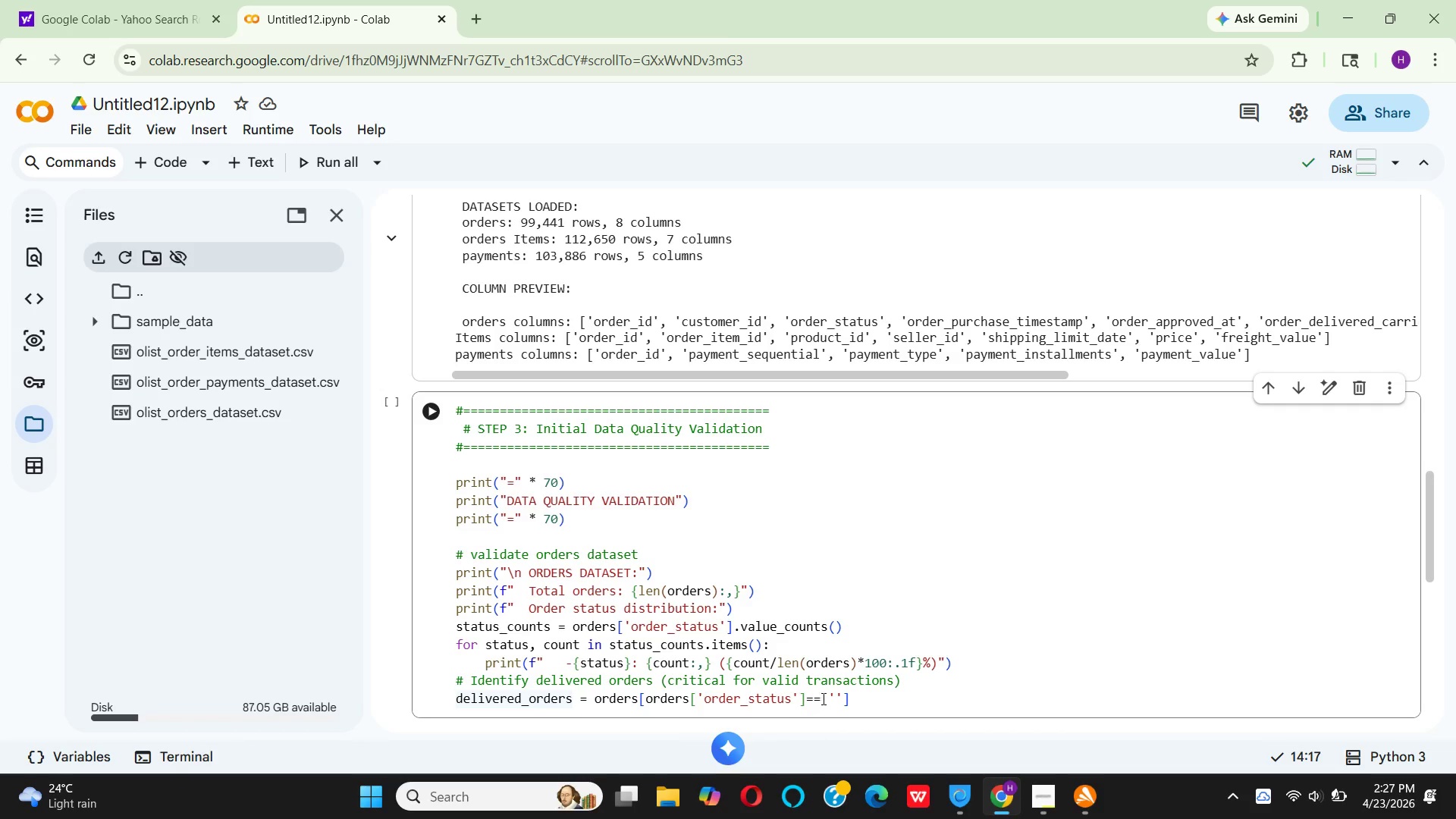 
left_click([838, 698])
 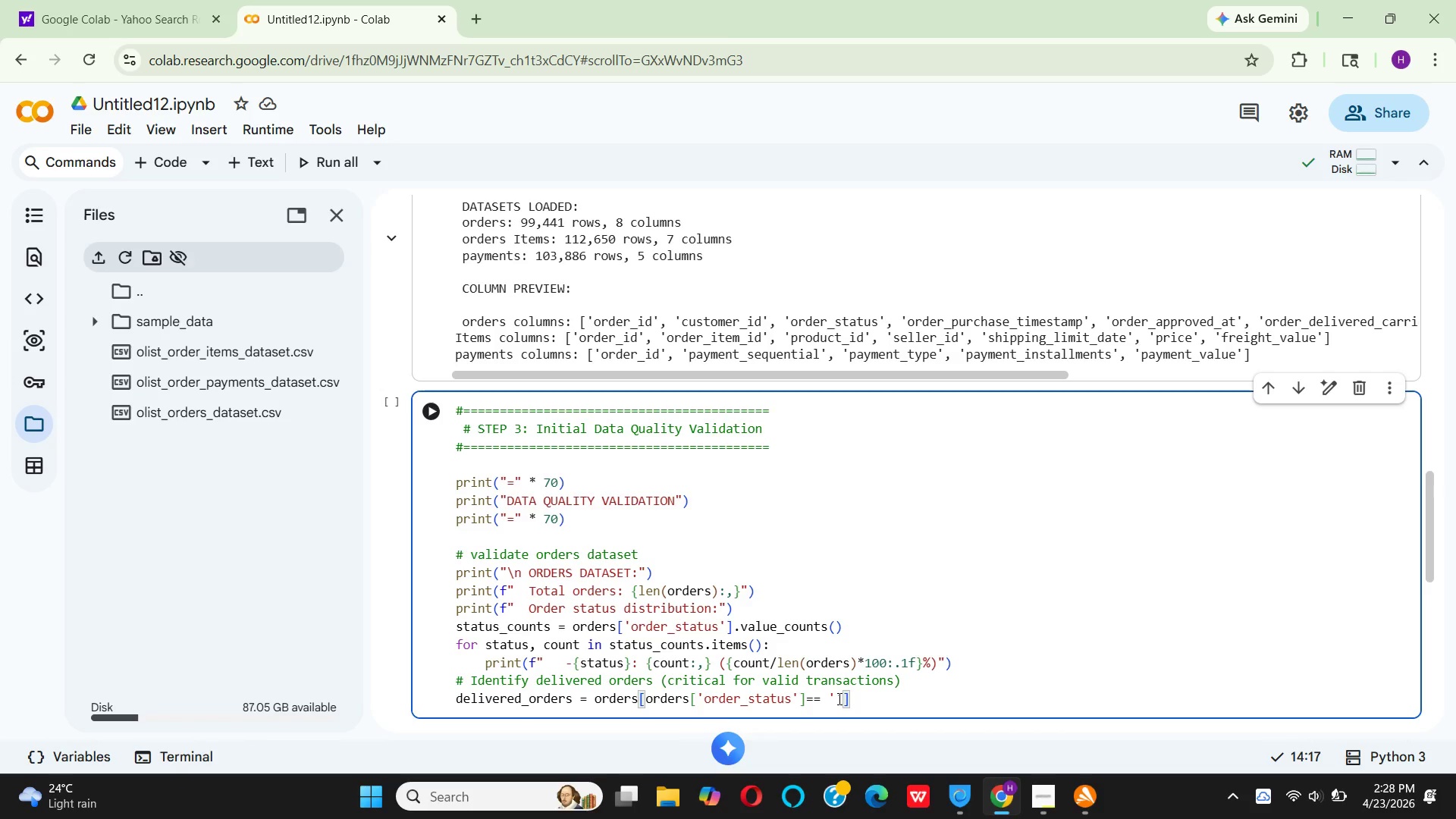 
type(delivered)
 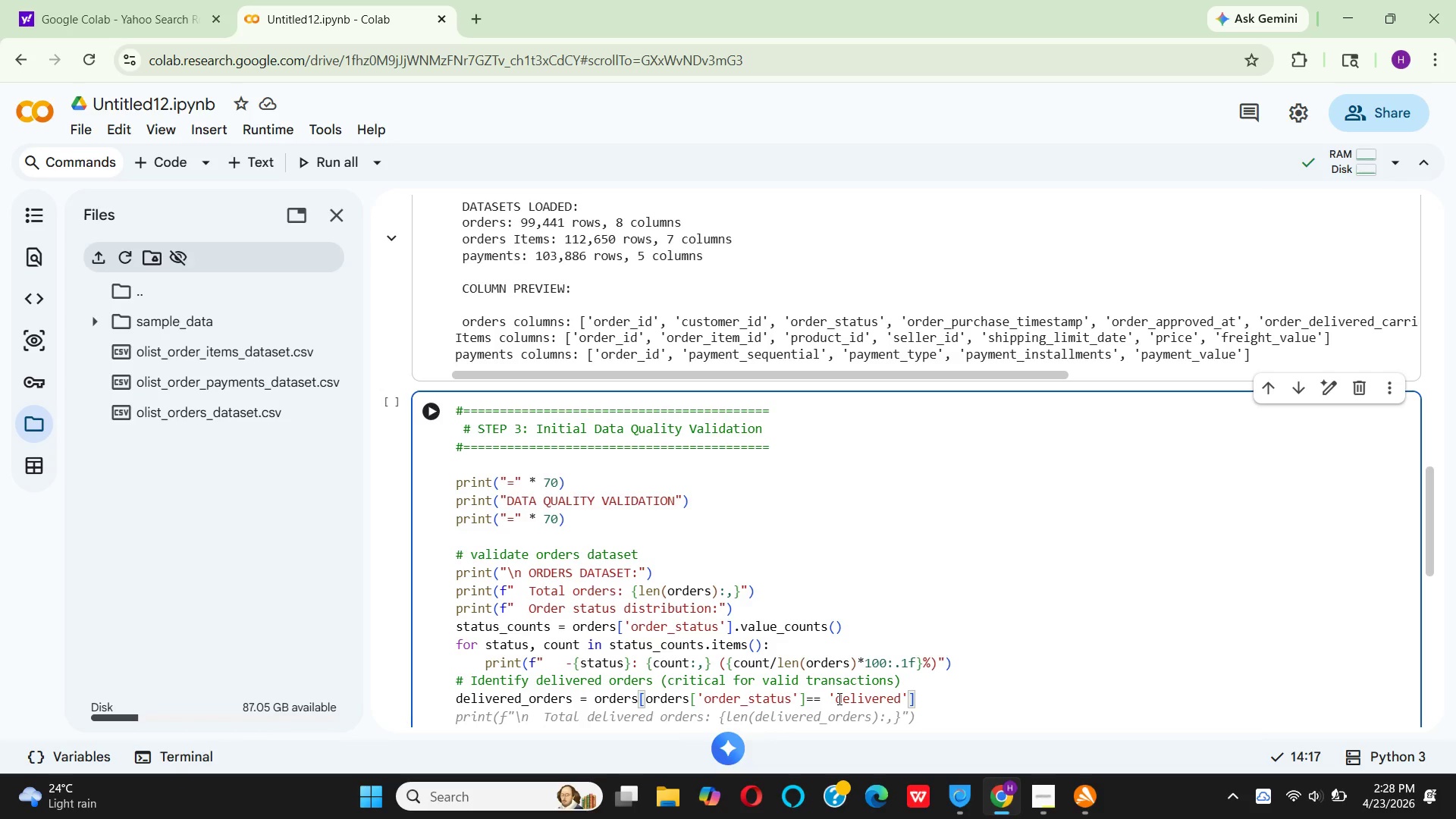 
key(ArrowRight)
 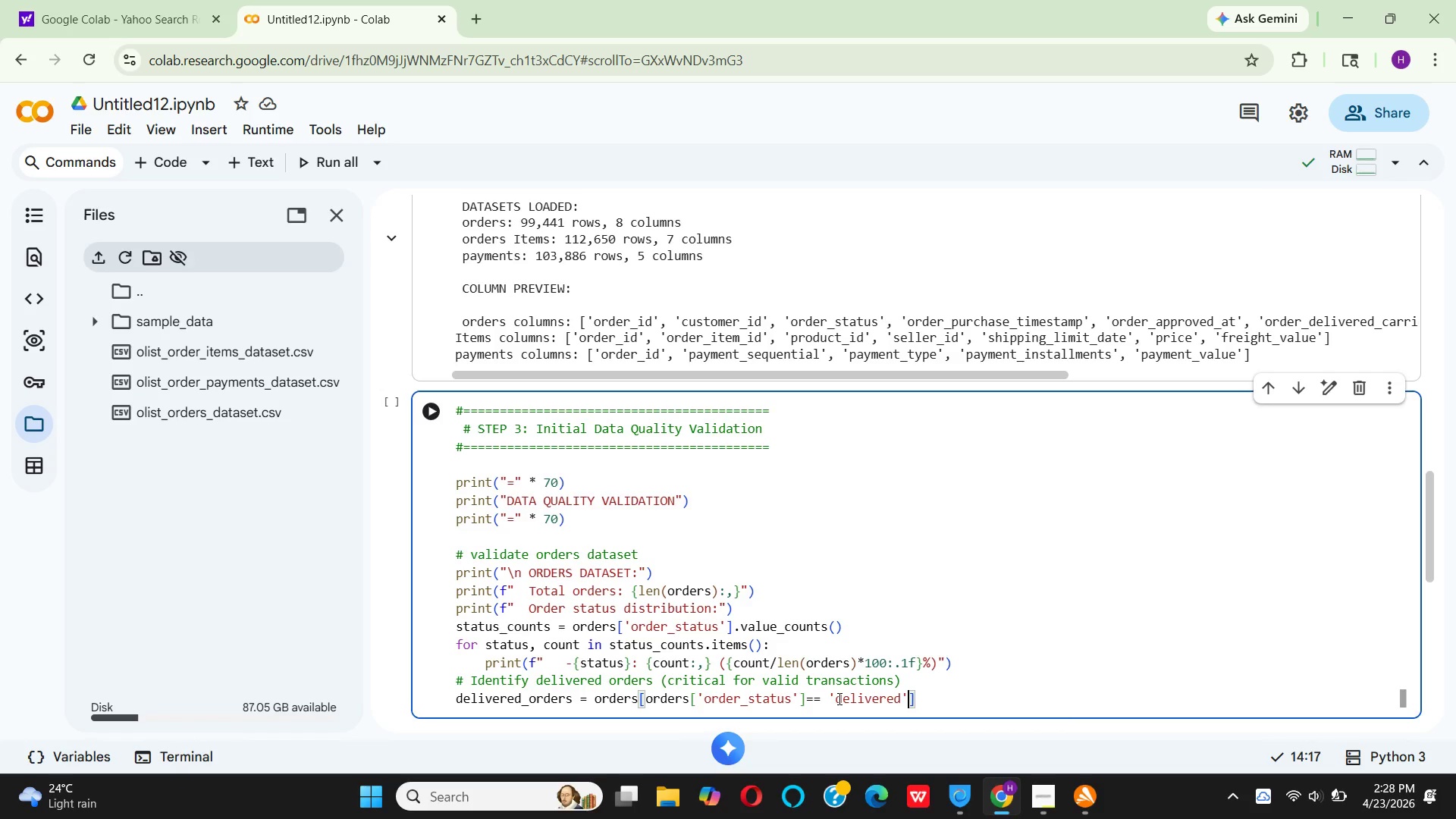 
key(ArrowRight)
 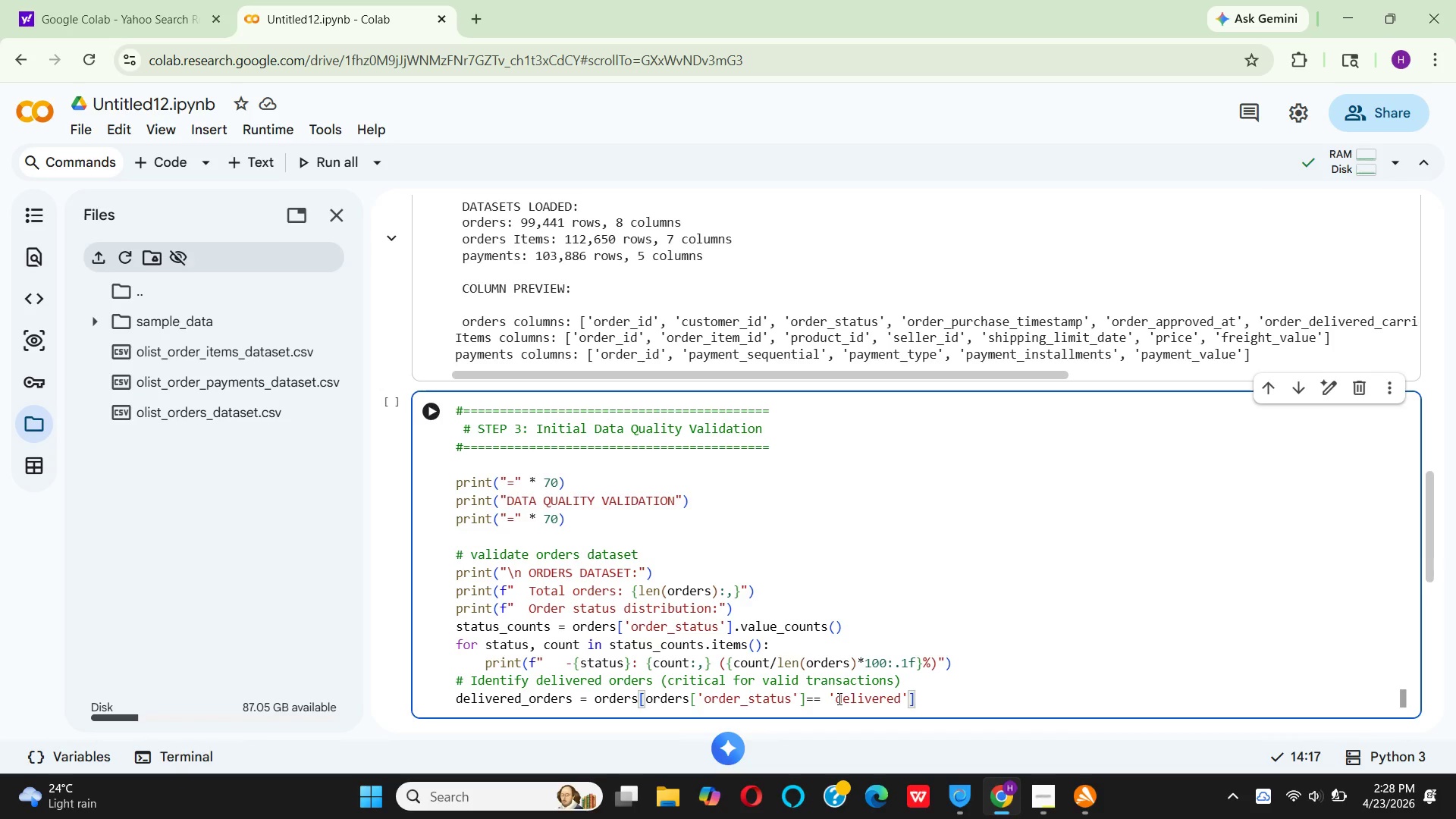 
key(Enter)
 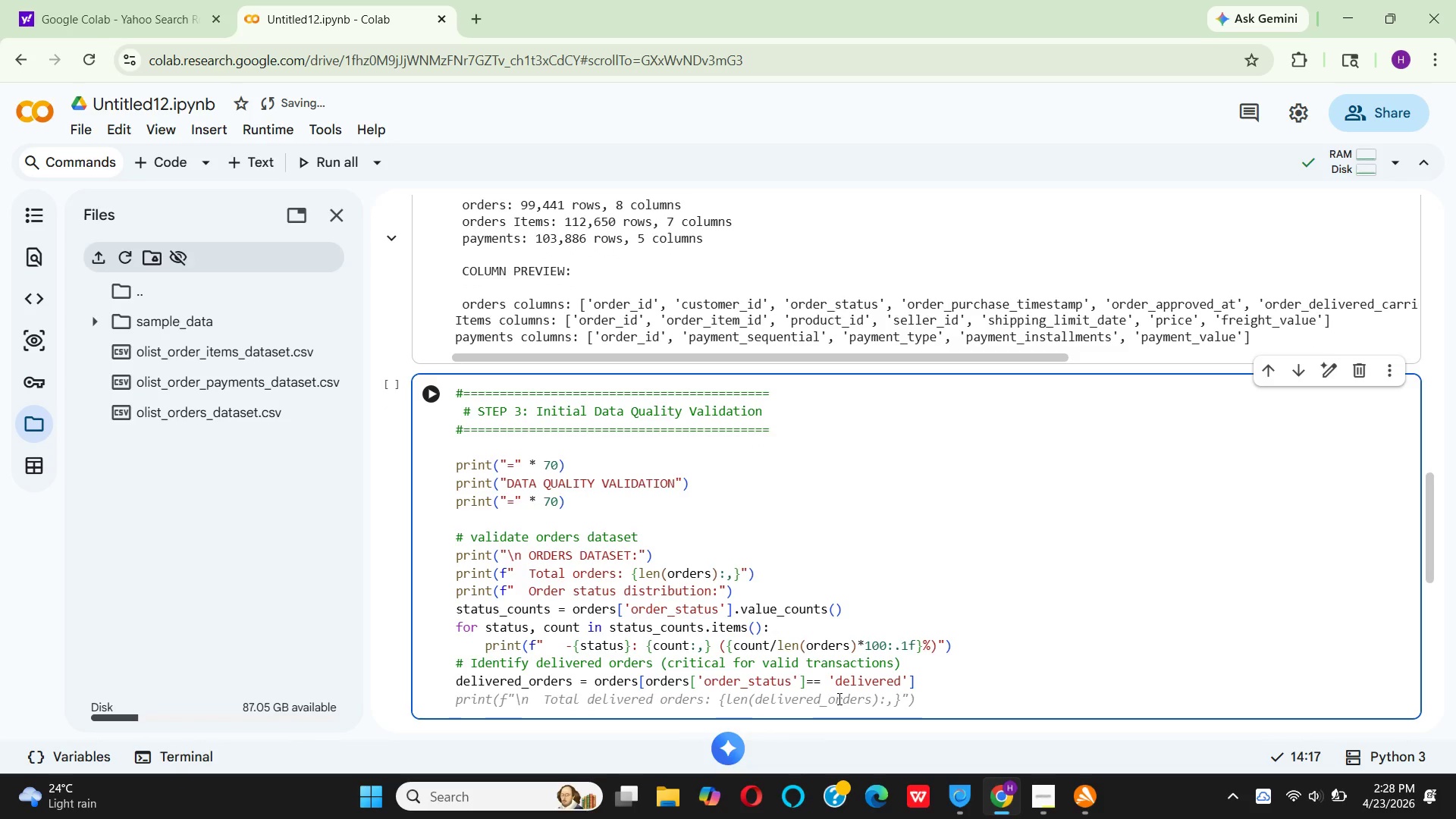 
type(prn)
 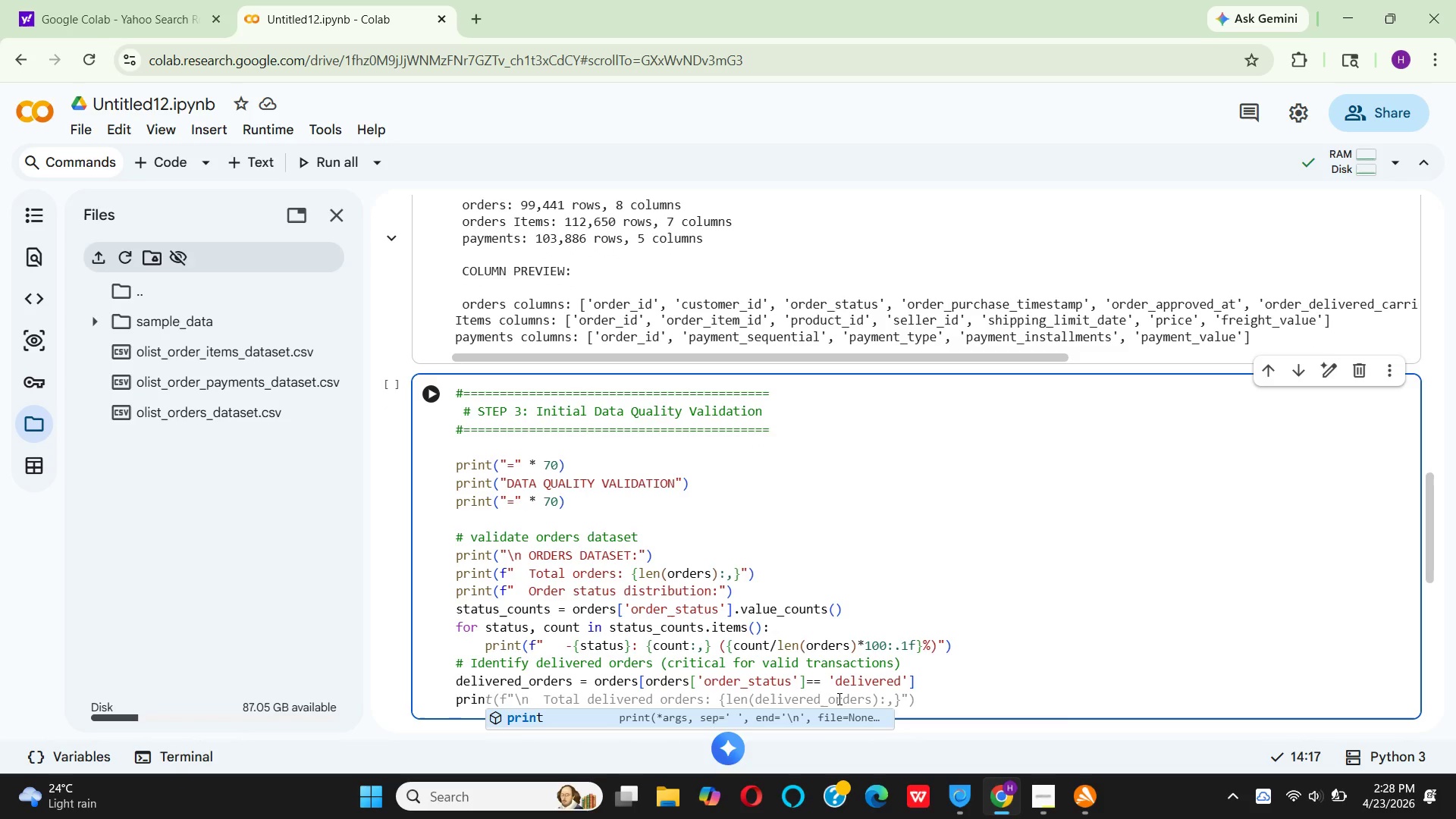 
hold_key(key=I, duration=0.31)
 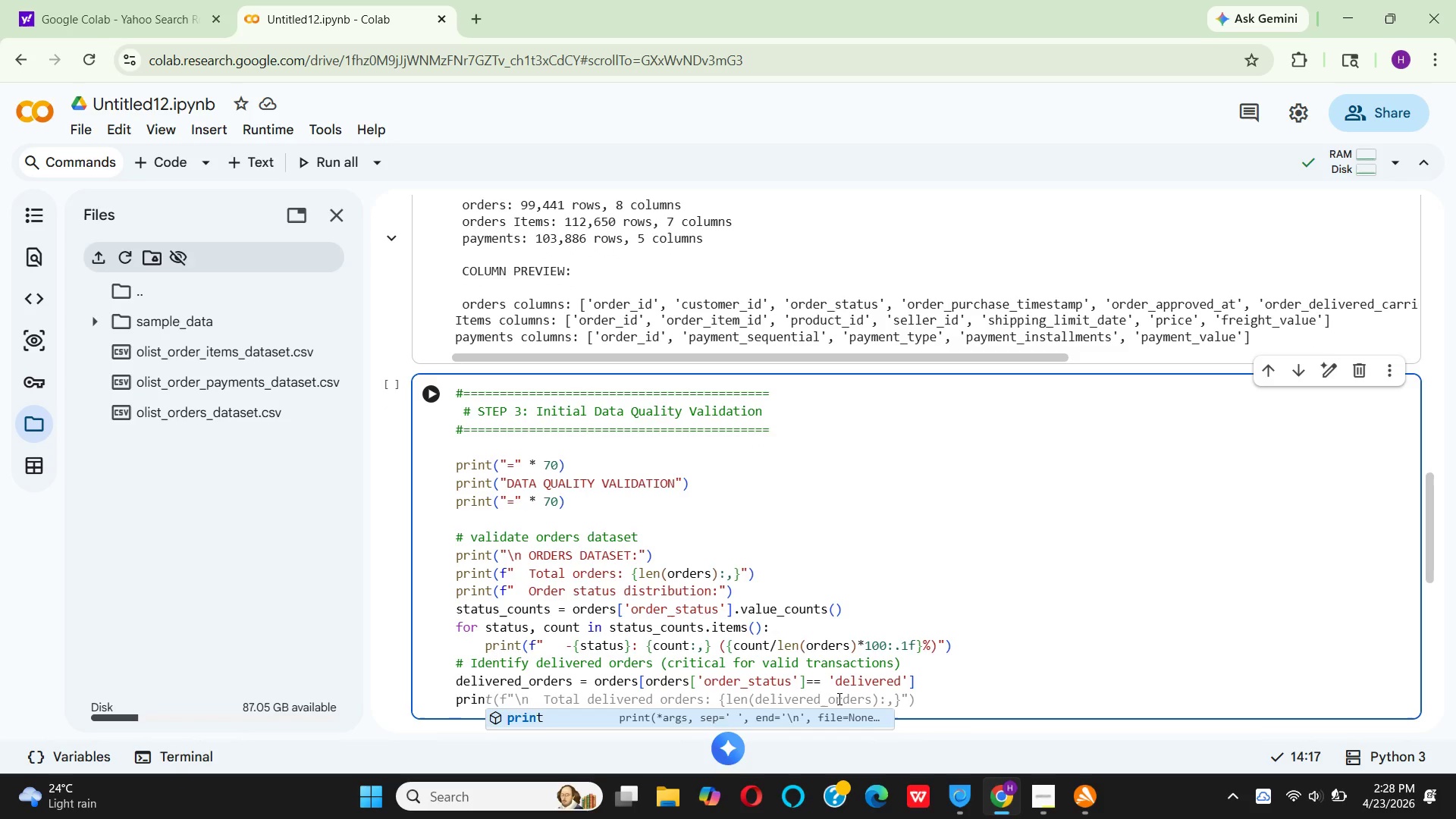 
key(Enter)
 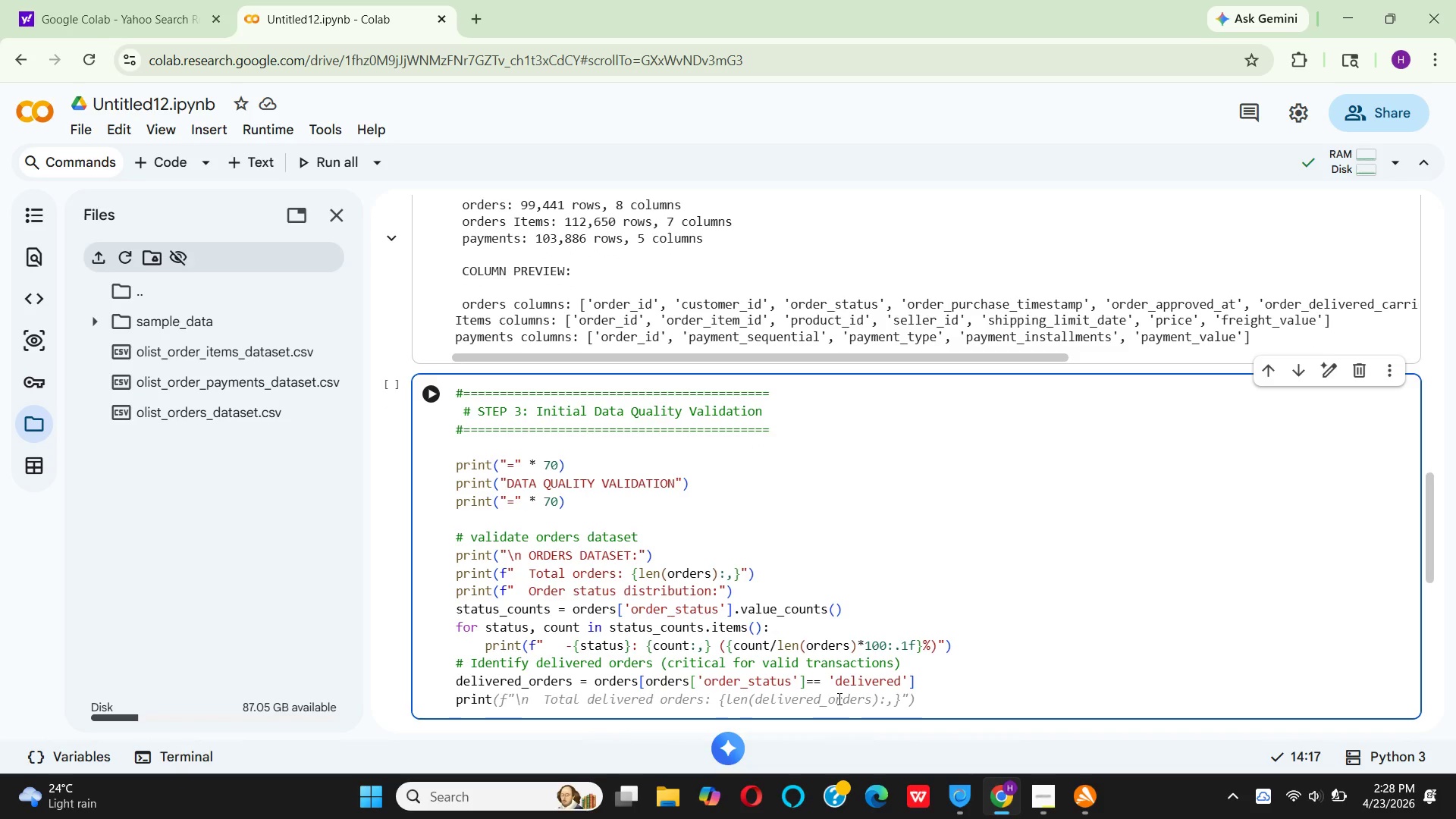 
type((f"\n )
 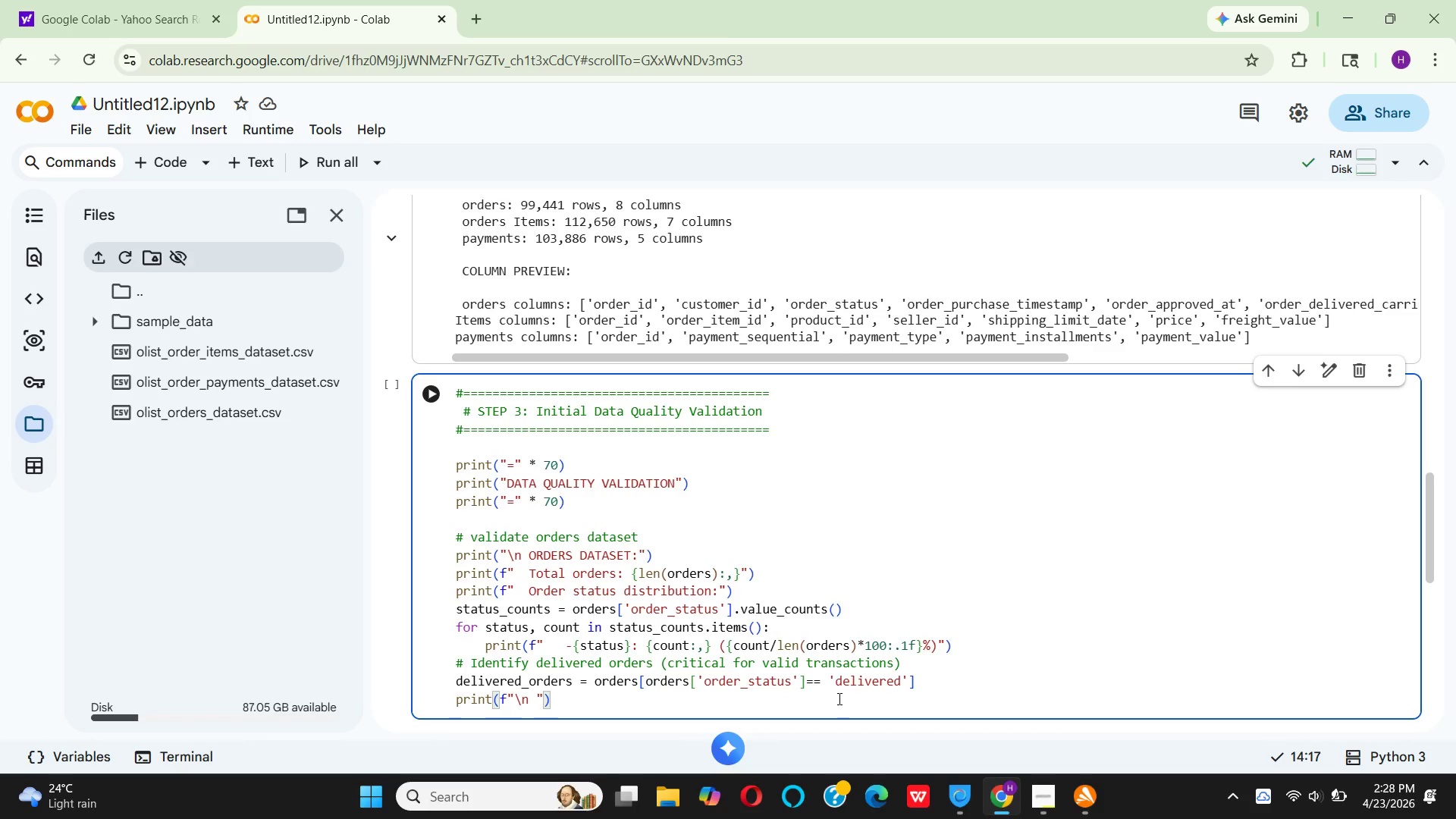 
type( Delivered orders: {len()
 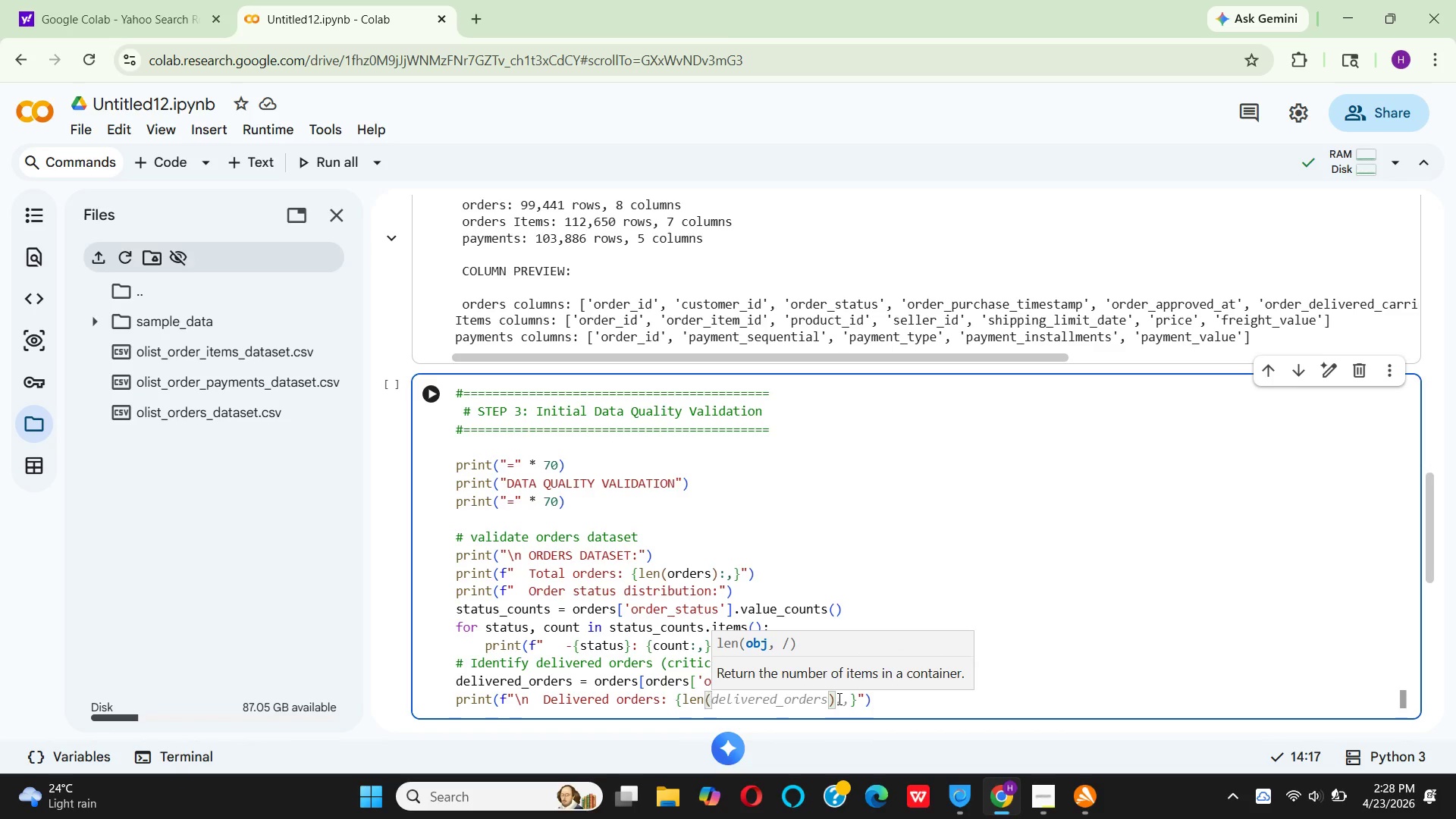 
left_click([838, 698])
 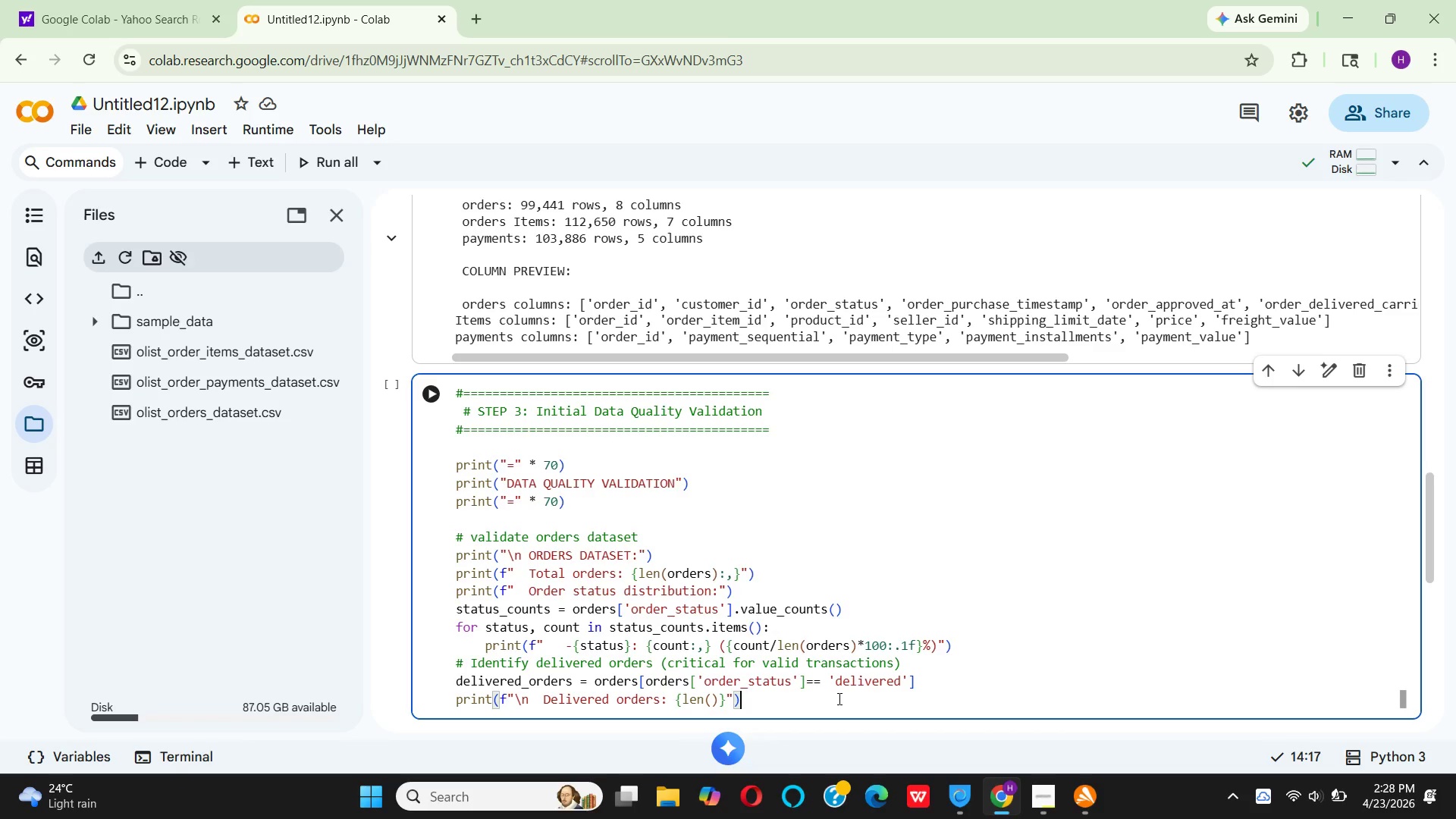 
key(D)
 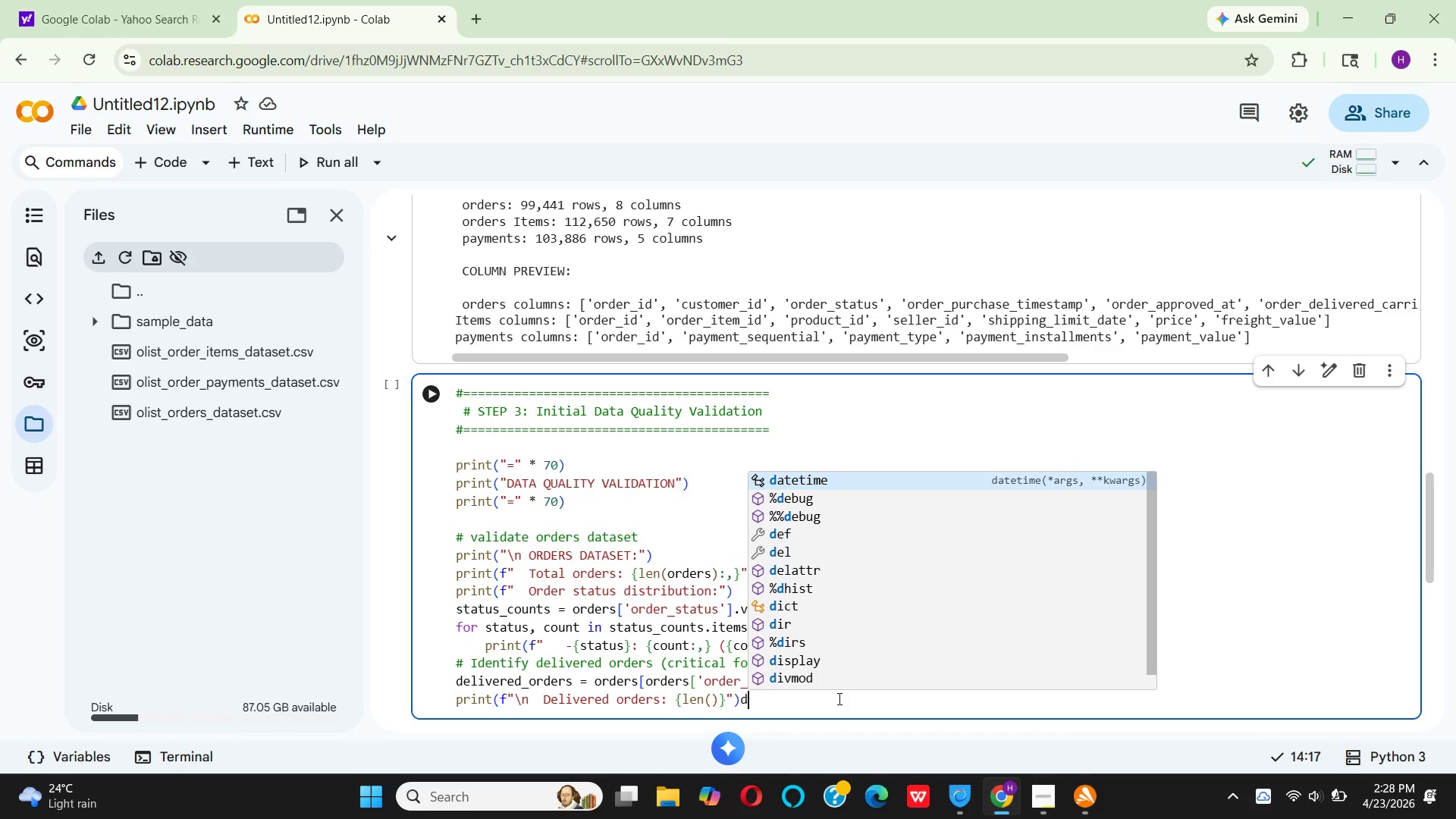 
key(Backspace)
 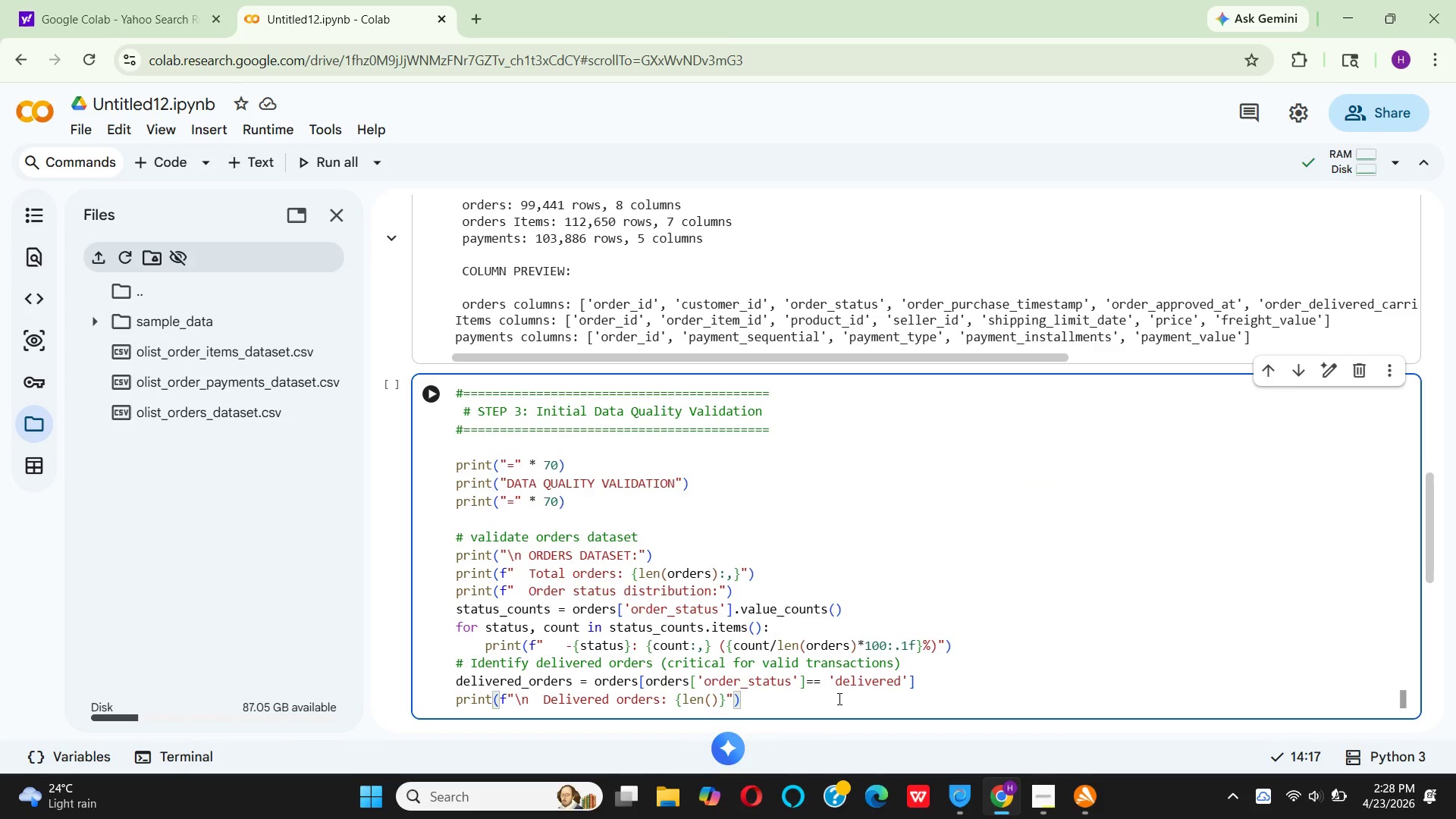 
key(ArrowLeft)
 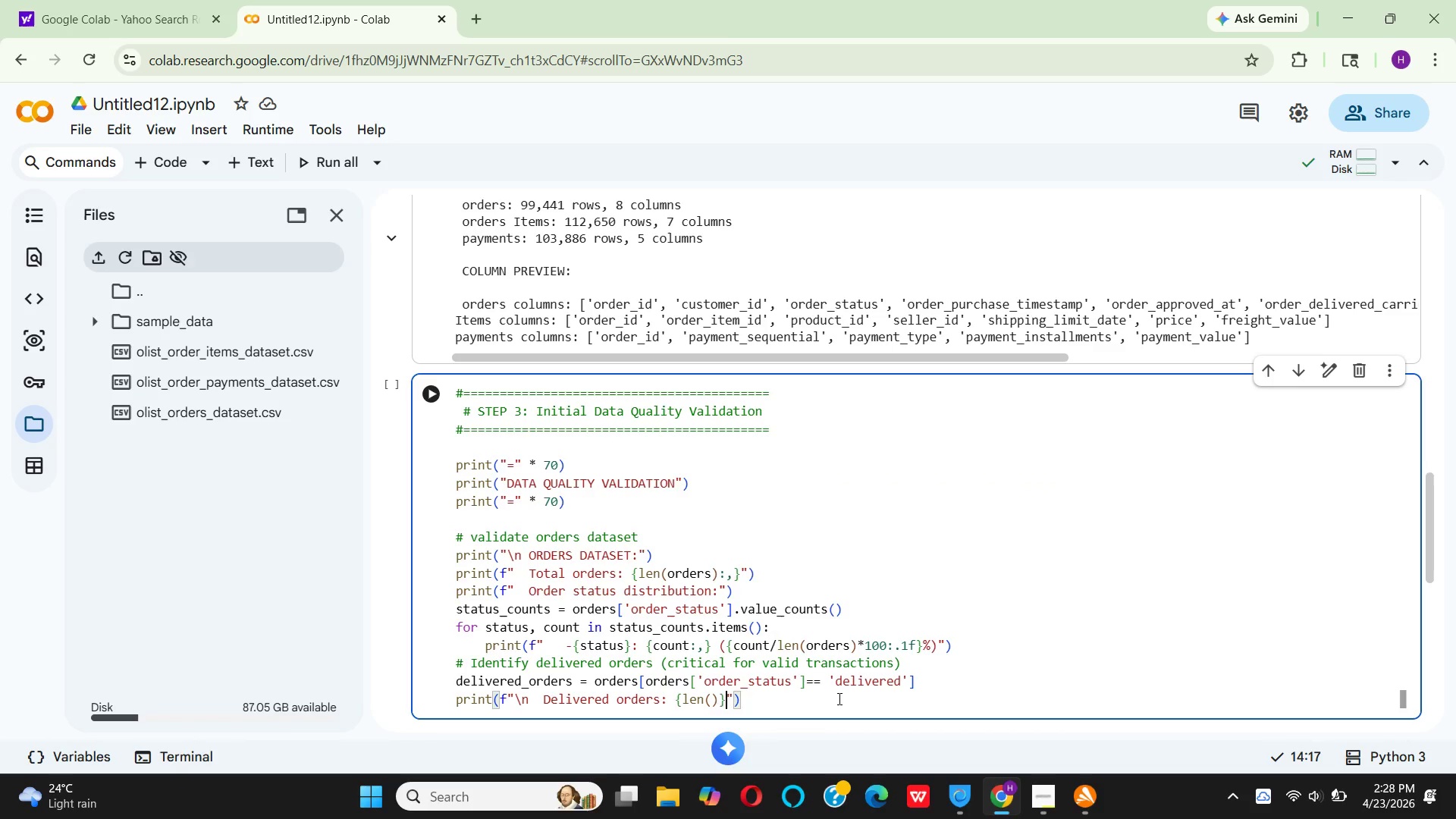 
key(ArrowLeft)
 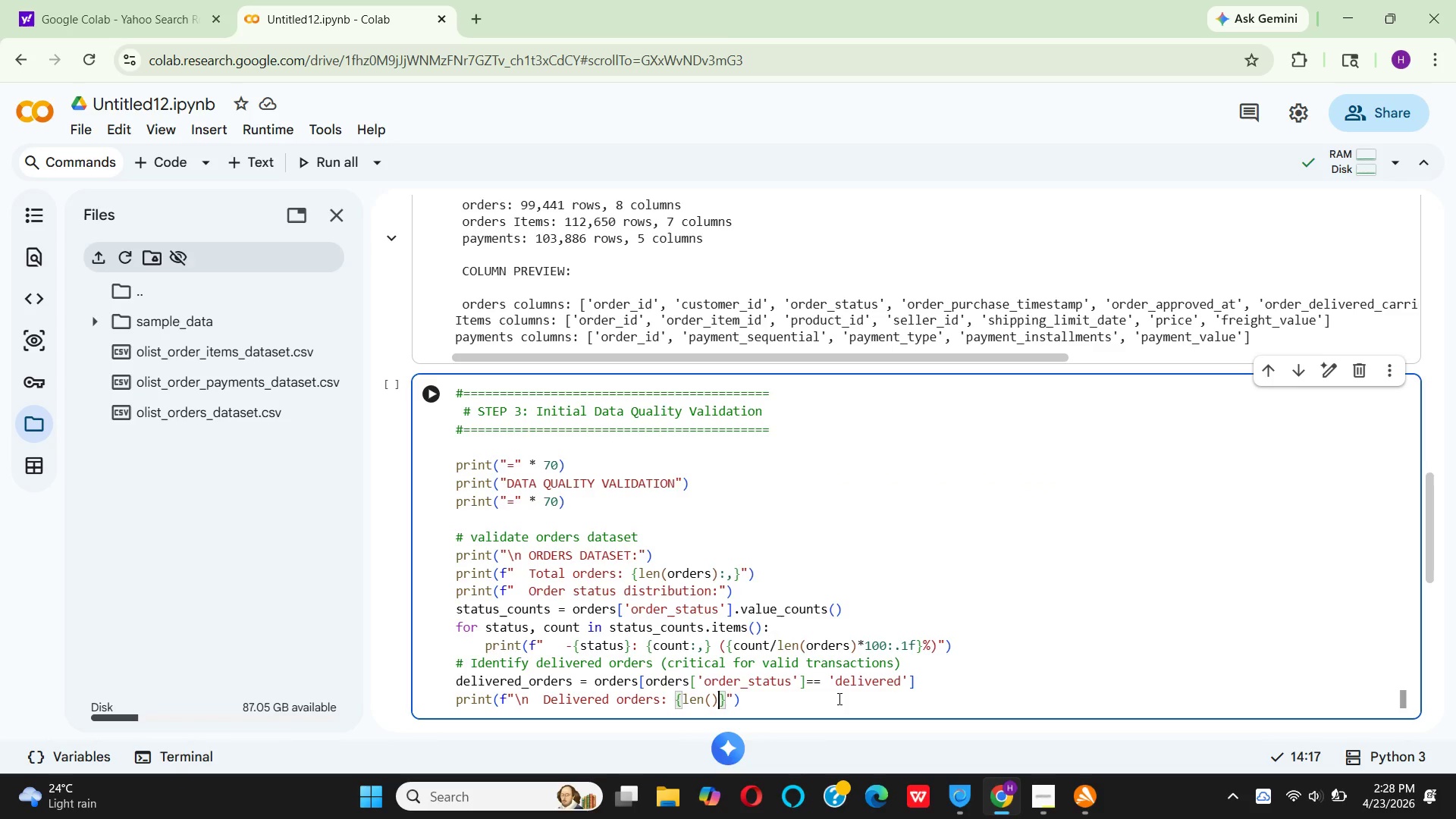 
key(ArrowLeft)
 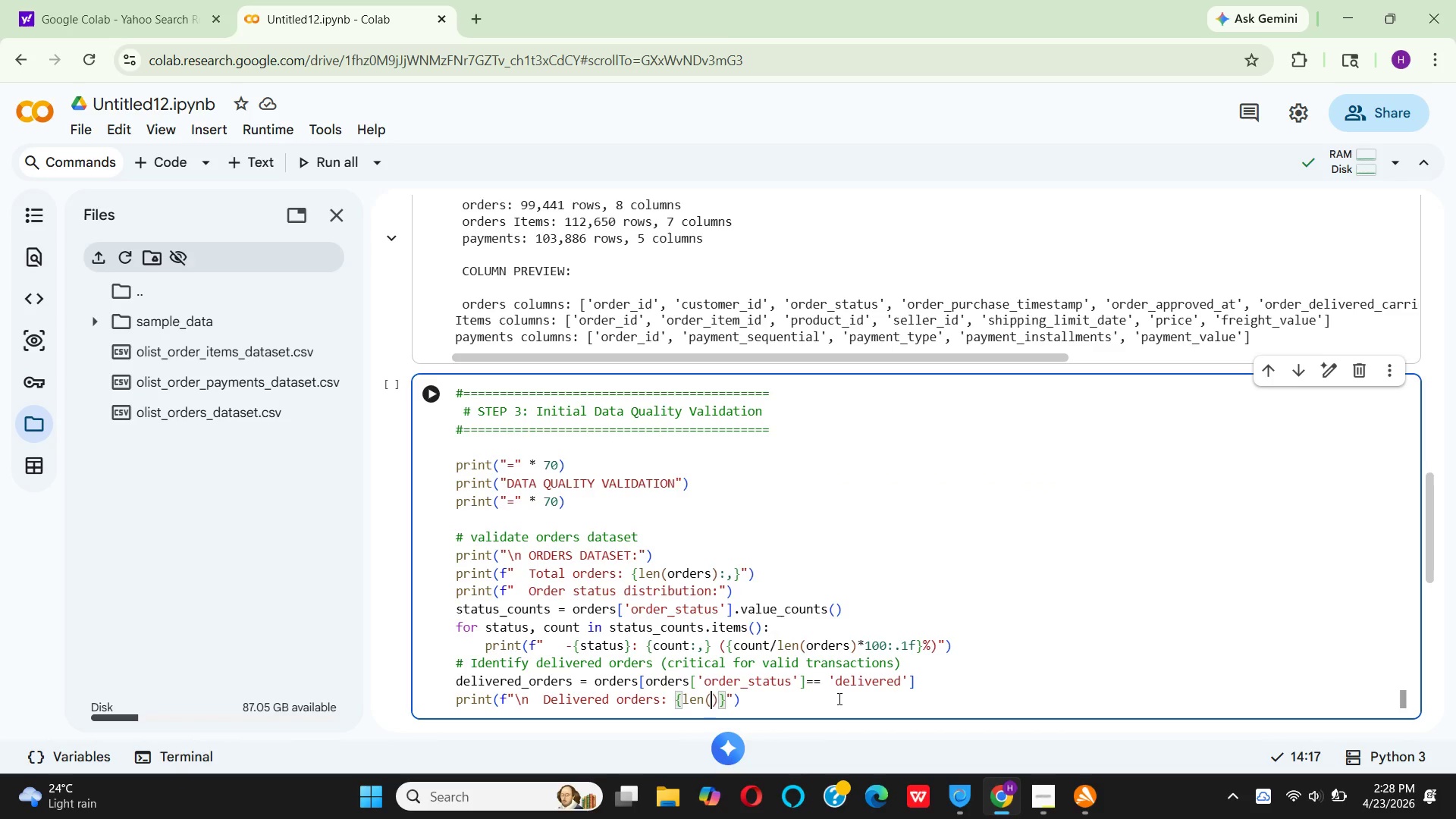 
key(ArrowLeft)
 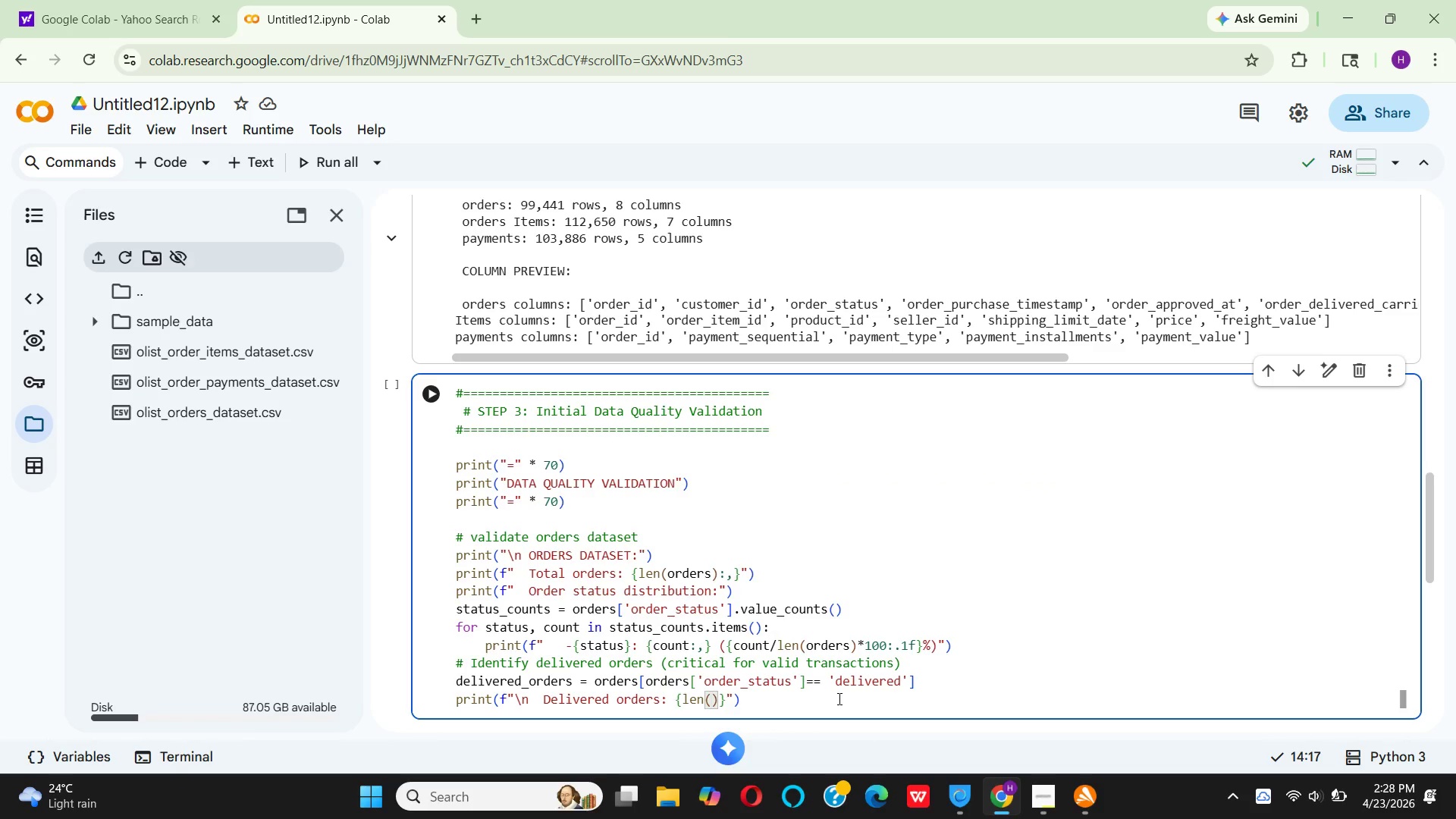 
type(de)
 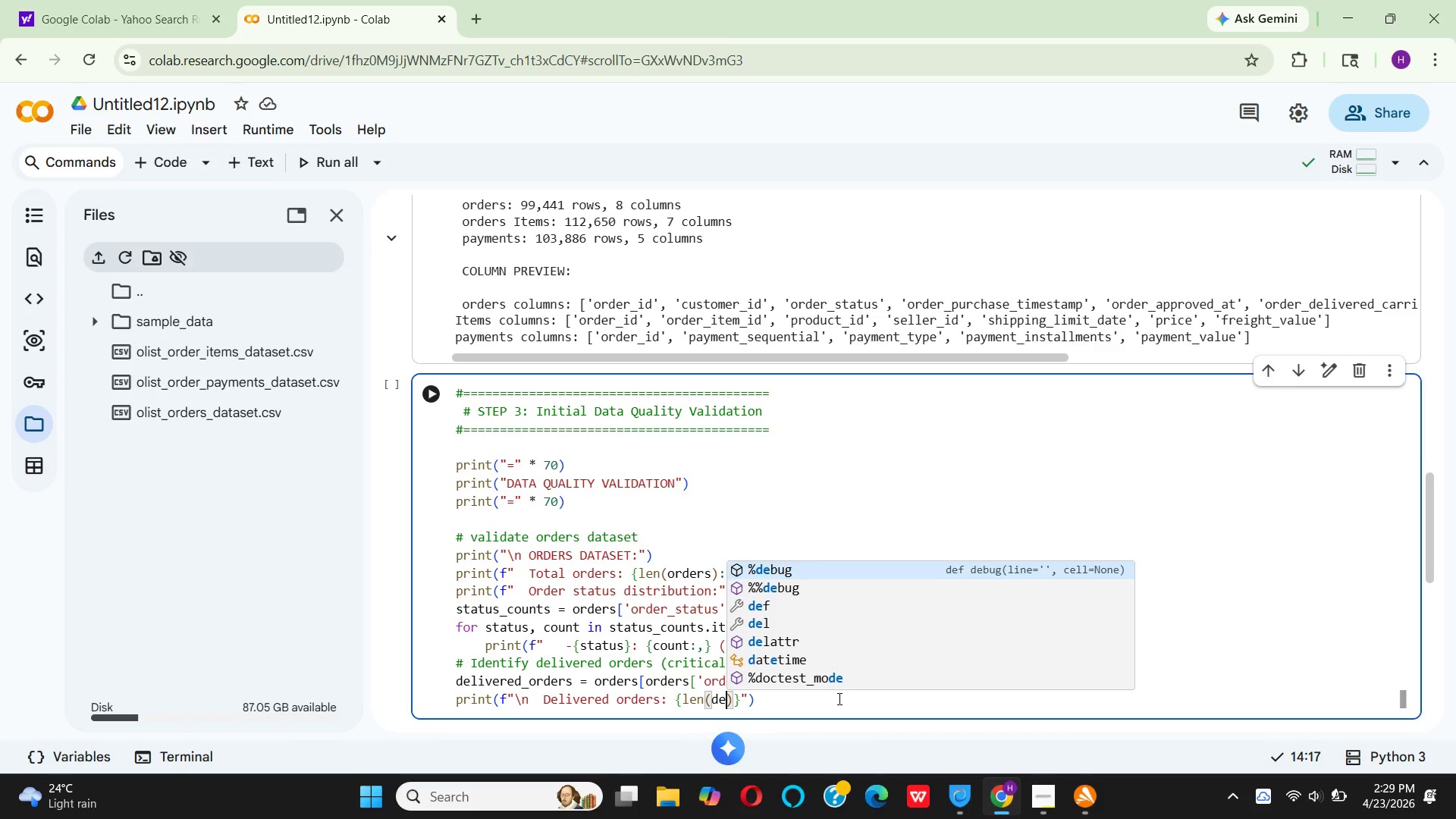 
type(li)
 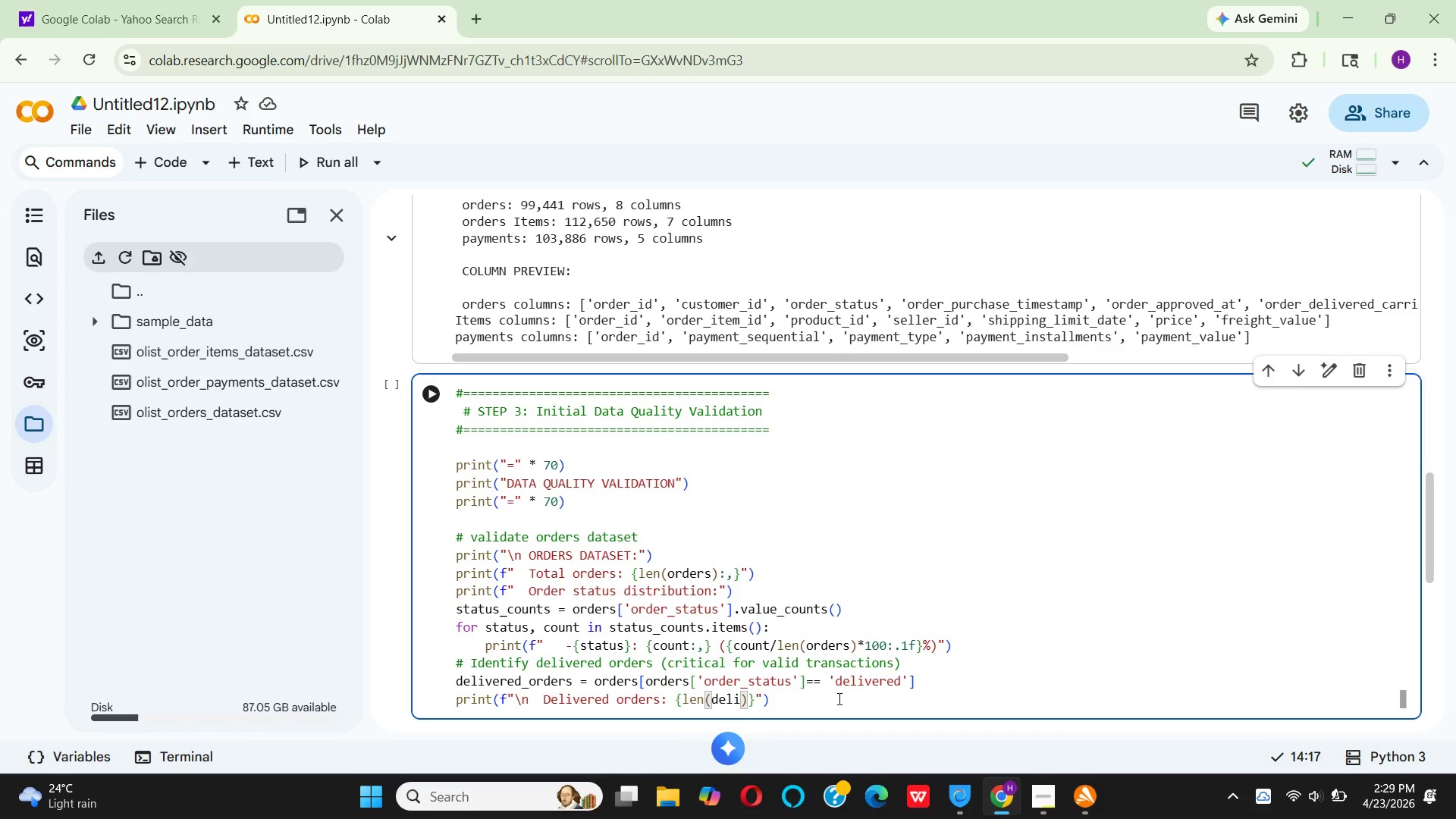 
type(vered)
 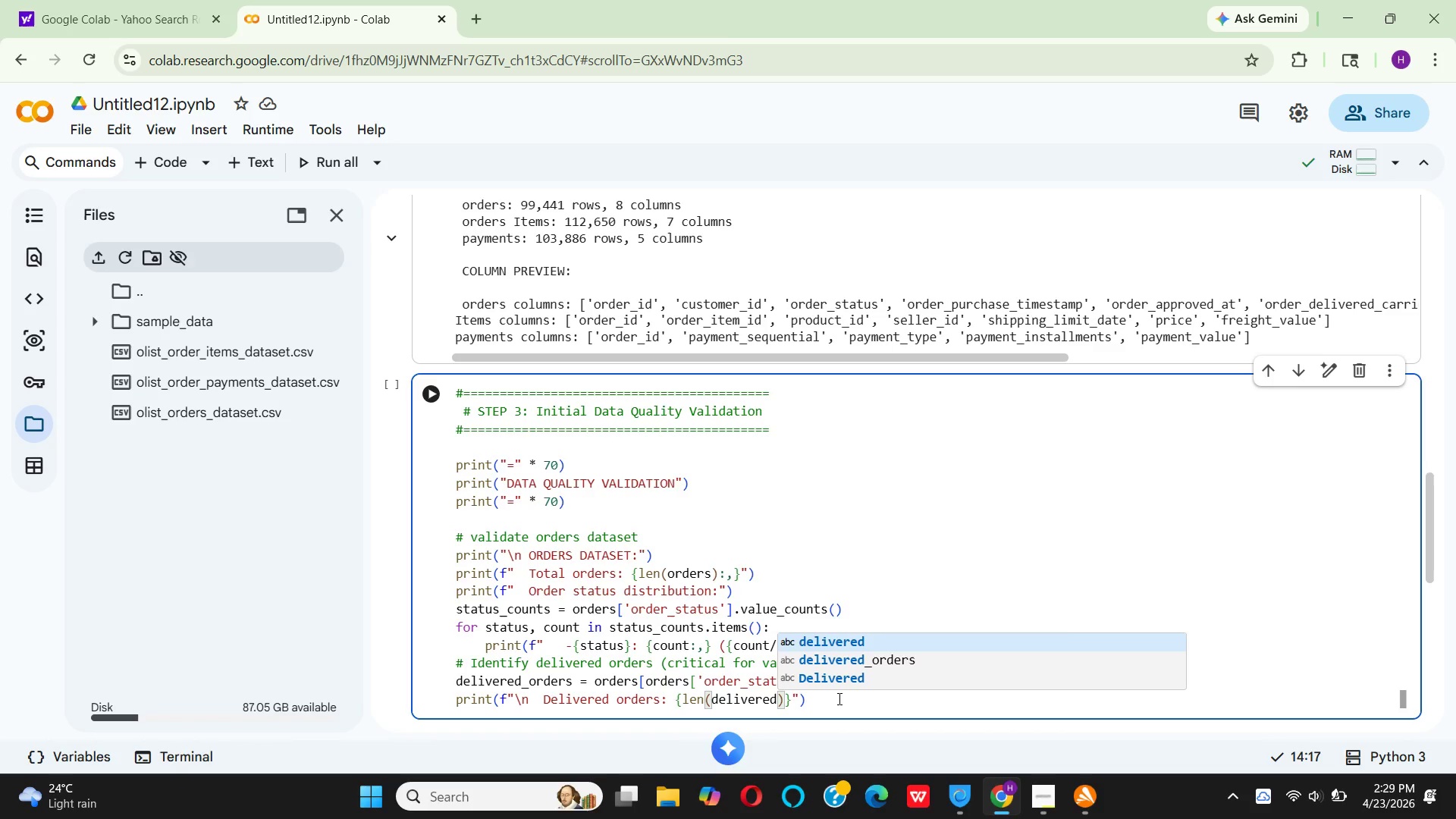 
key(ArrowDown)
 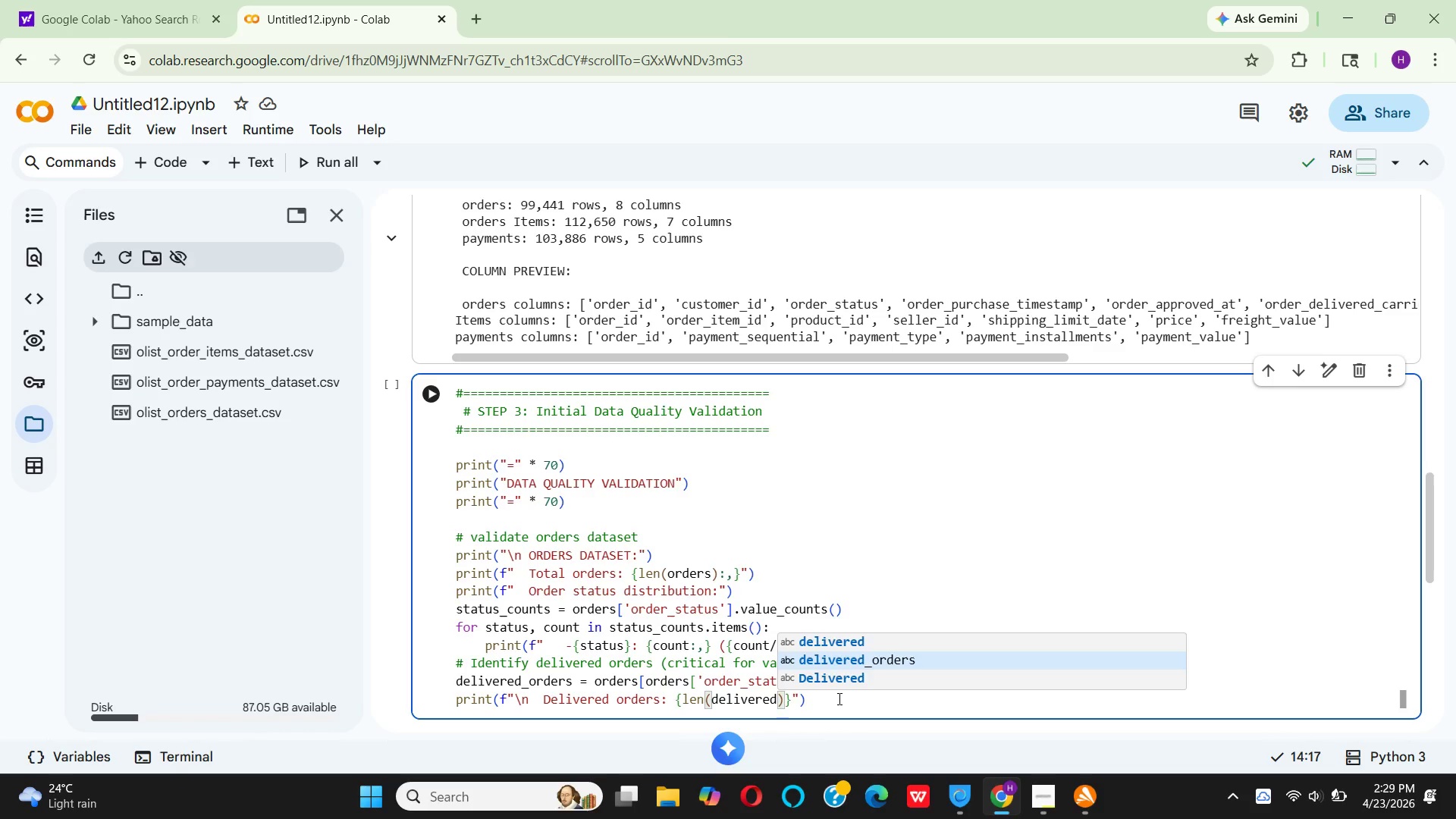 
key(Enter)
 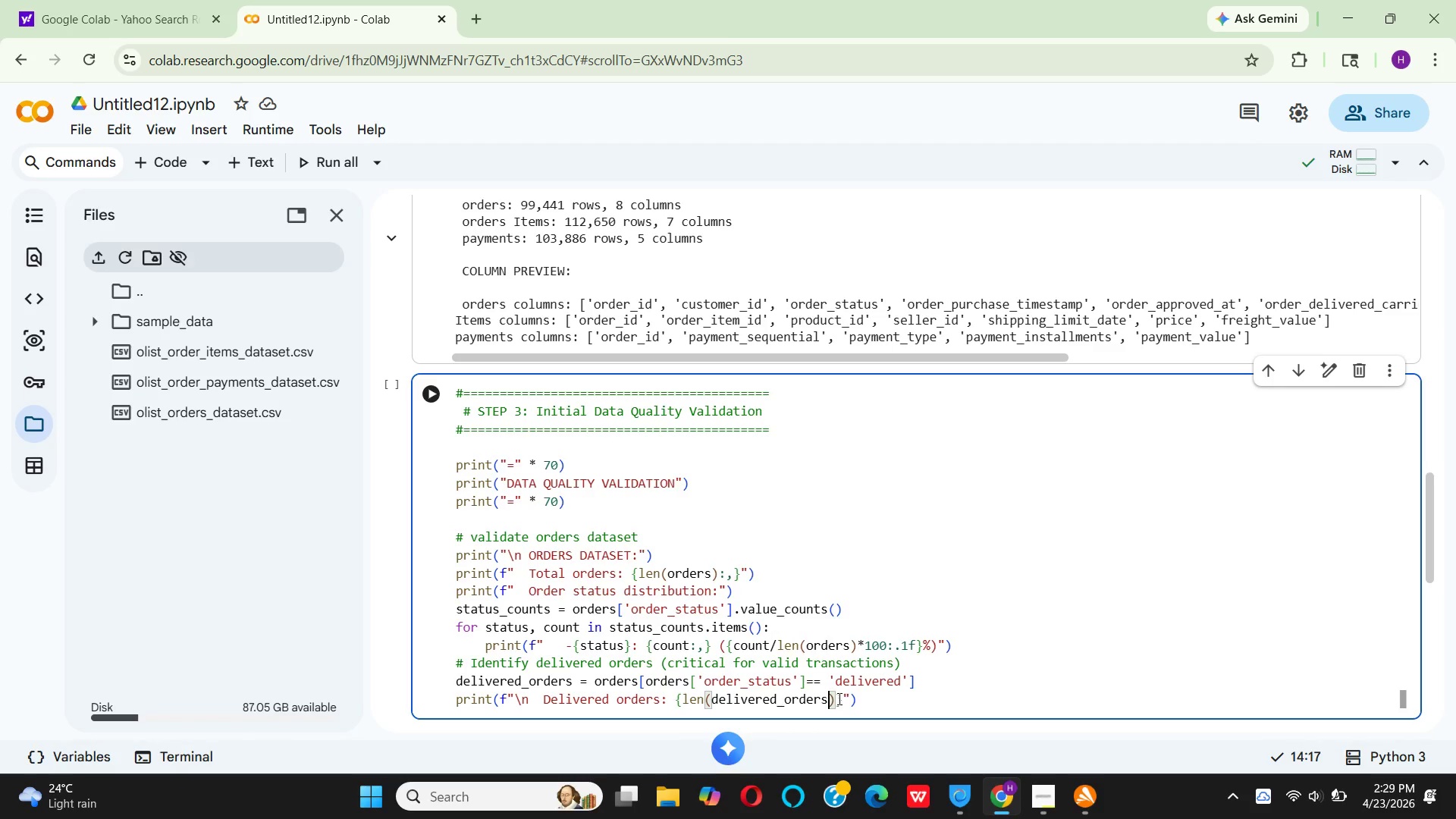 
key(ArrowRight)
 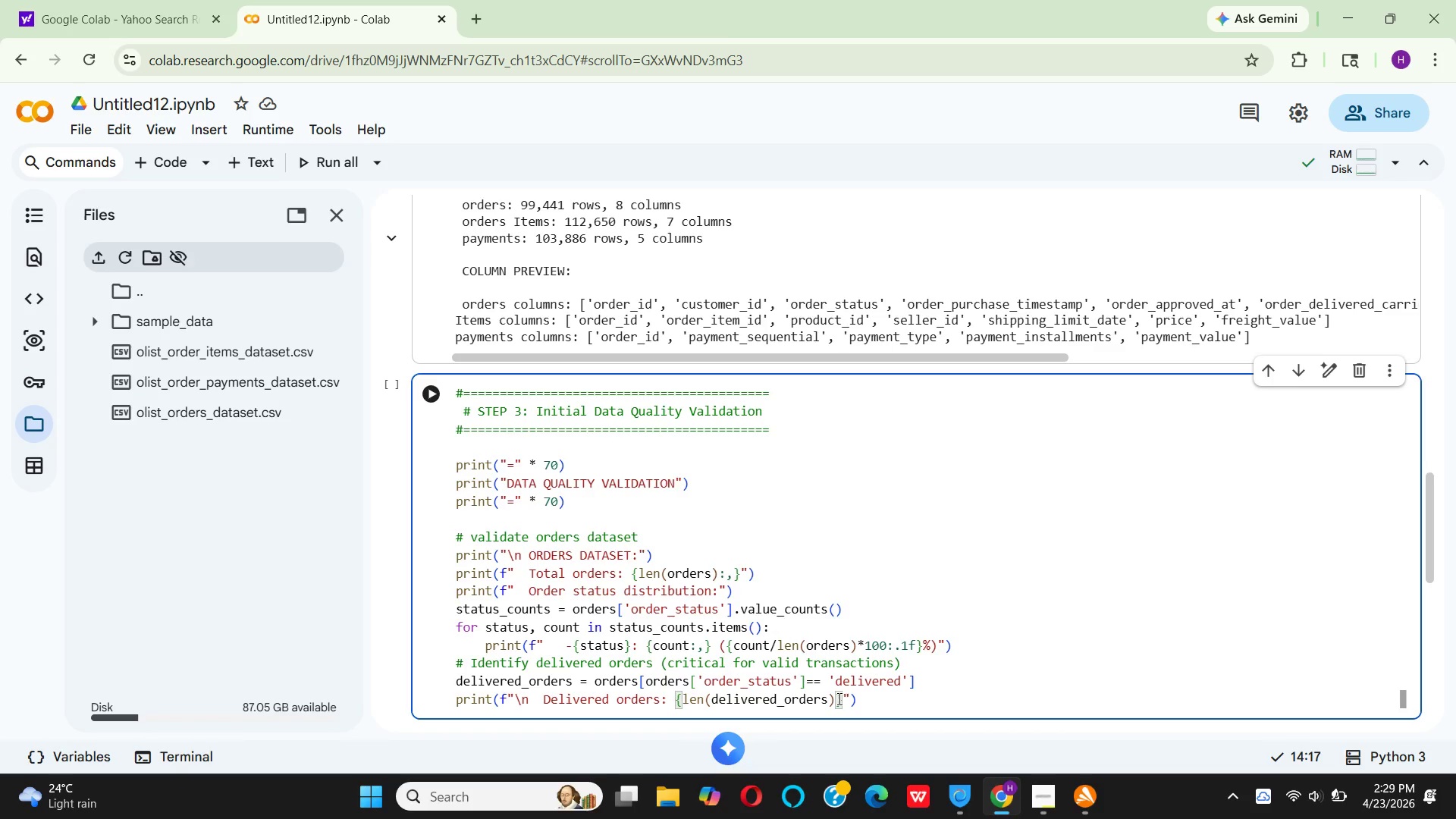 
key(Shift+Semicolon)
 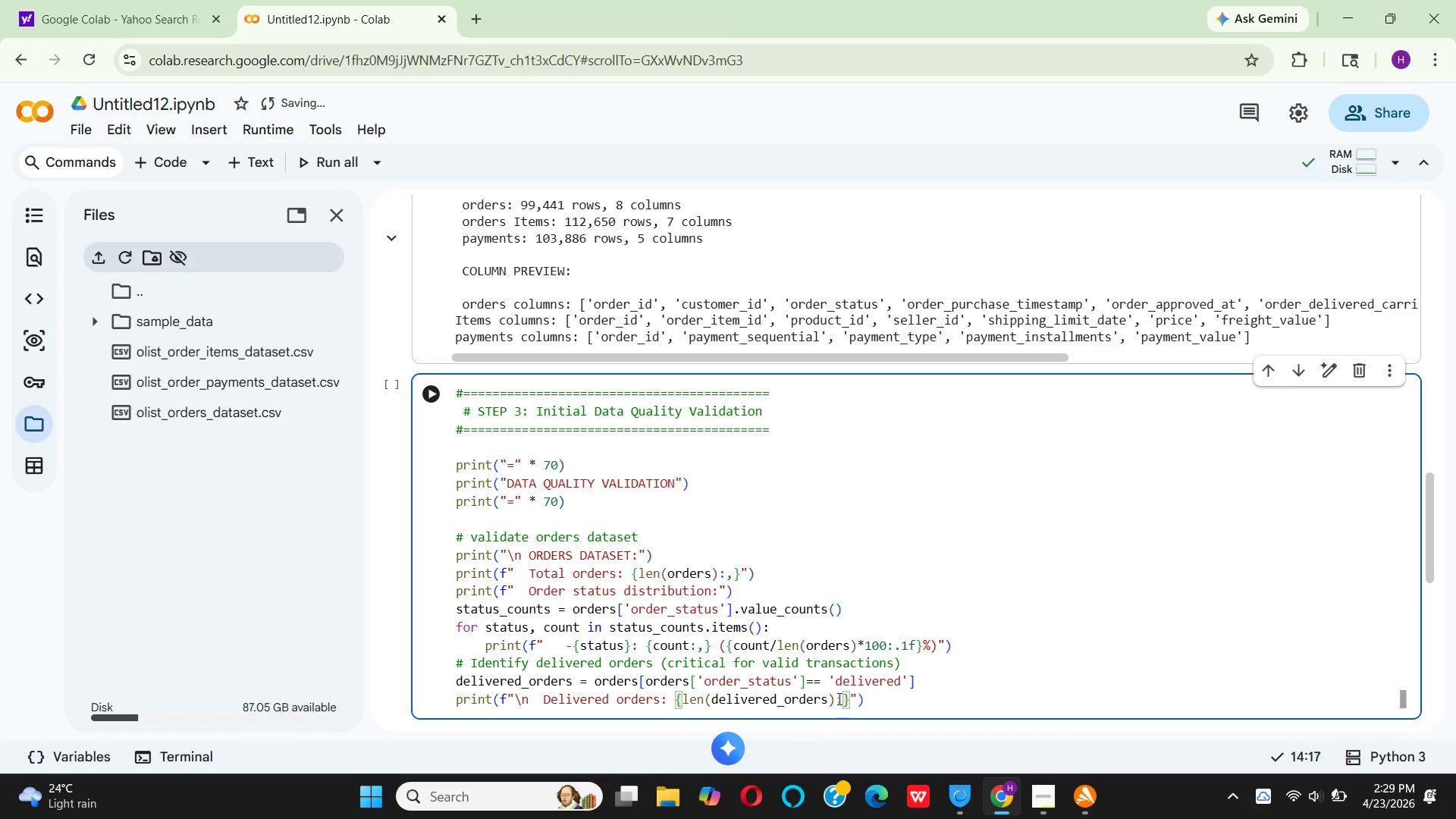 
key(Comma)
 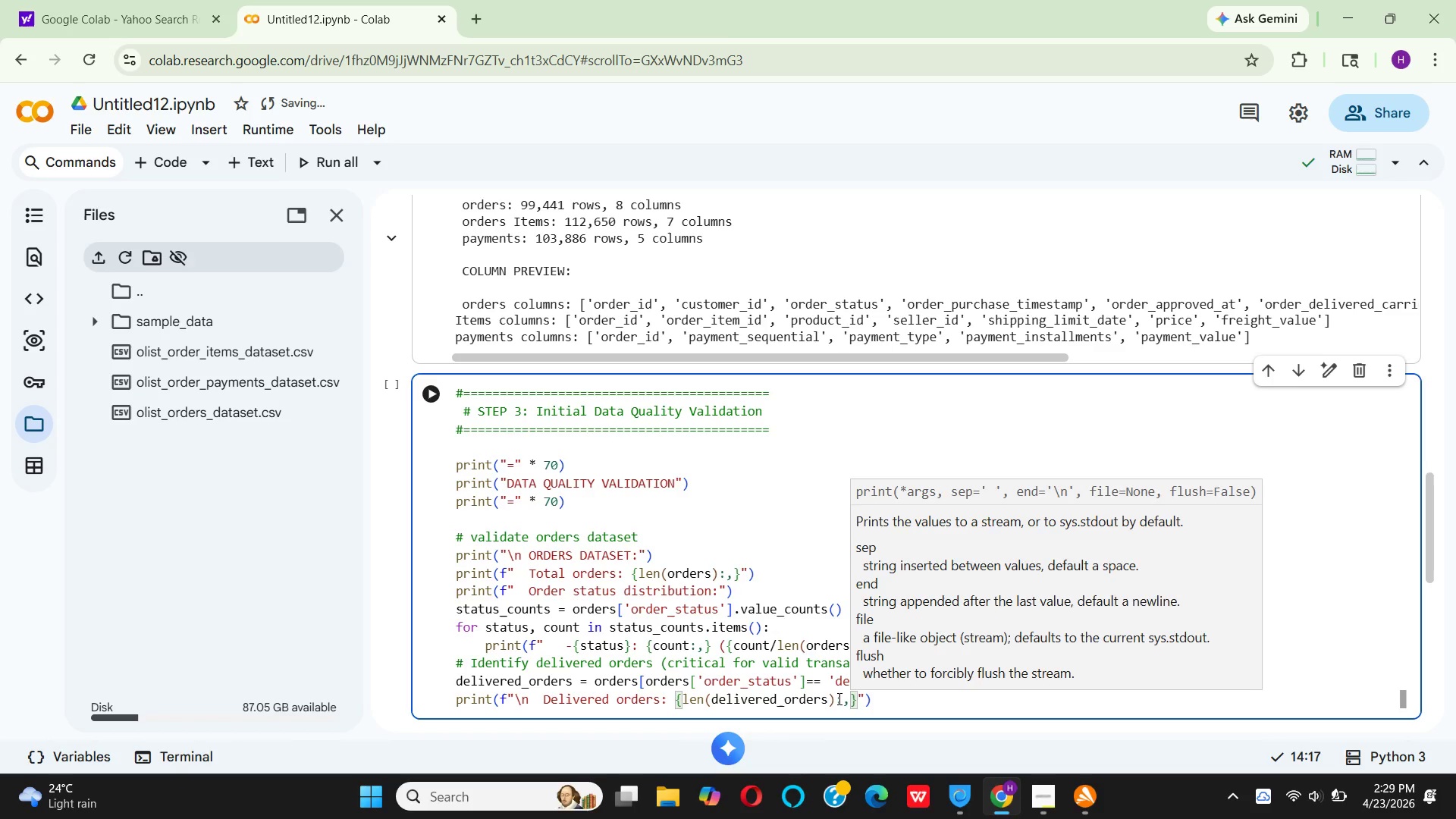 
key(ArrowRight)
 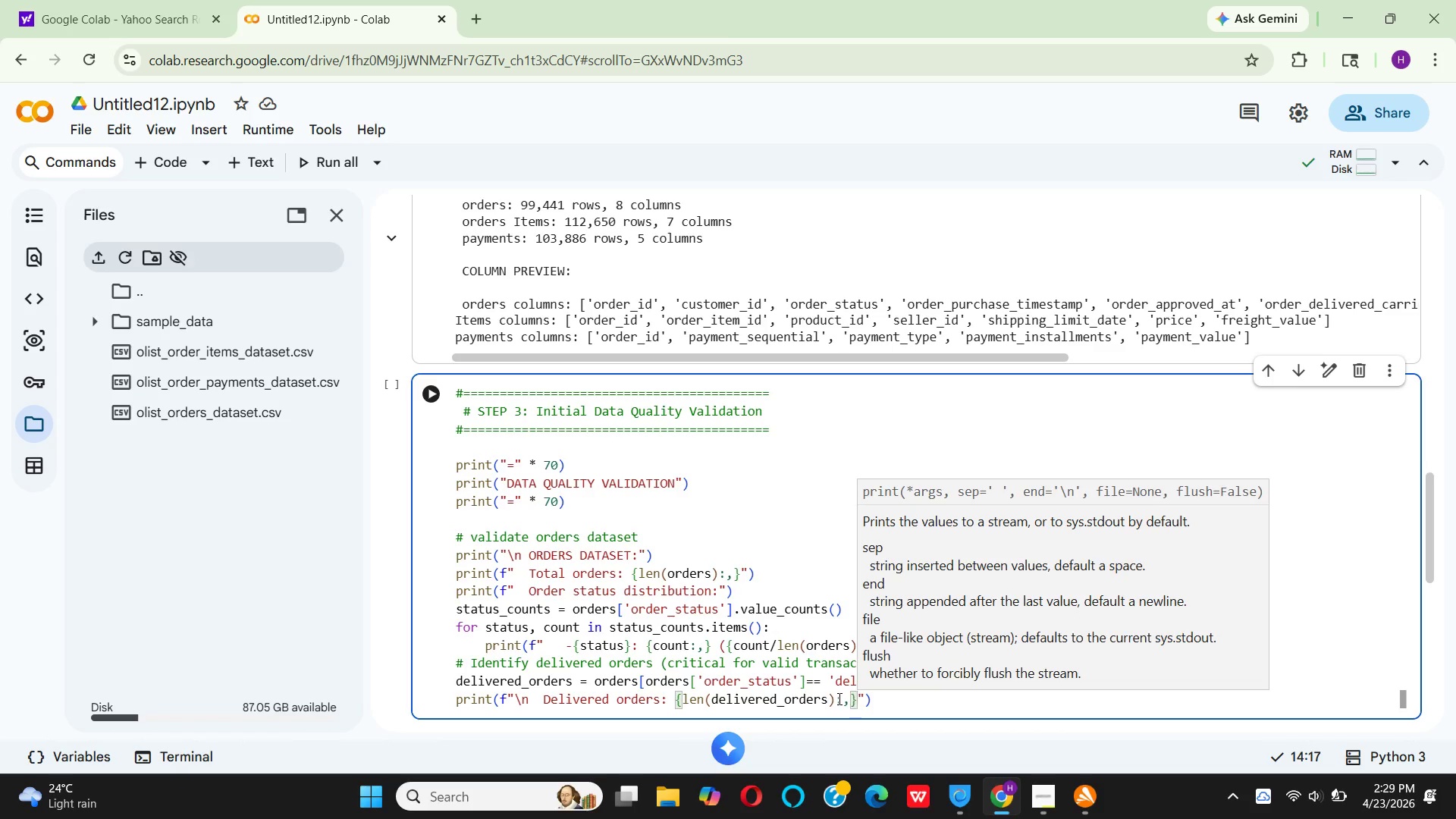 
wait(5.94)
 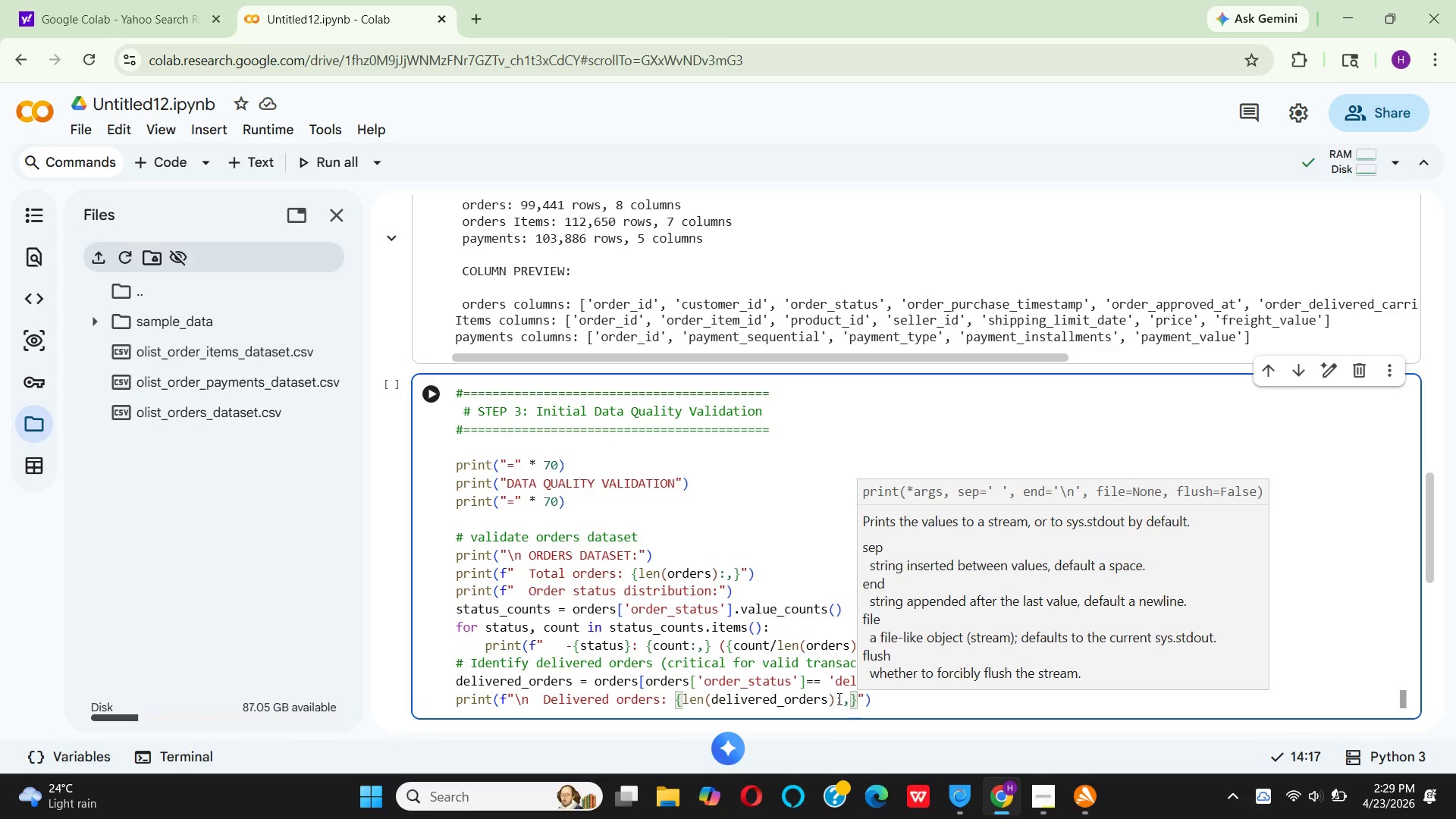 
key(ArrowRight)
 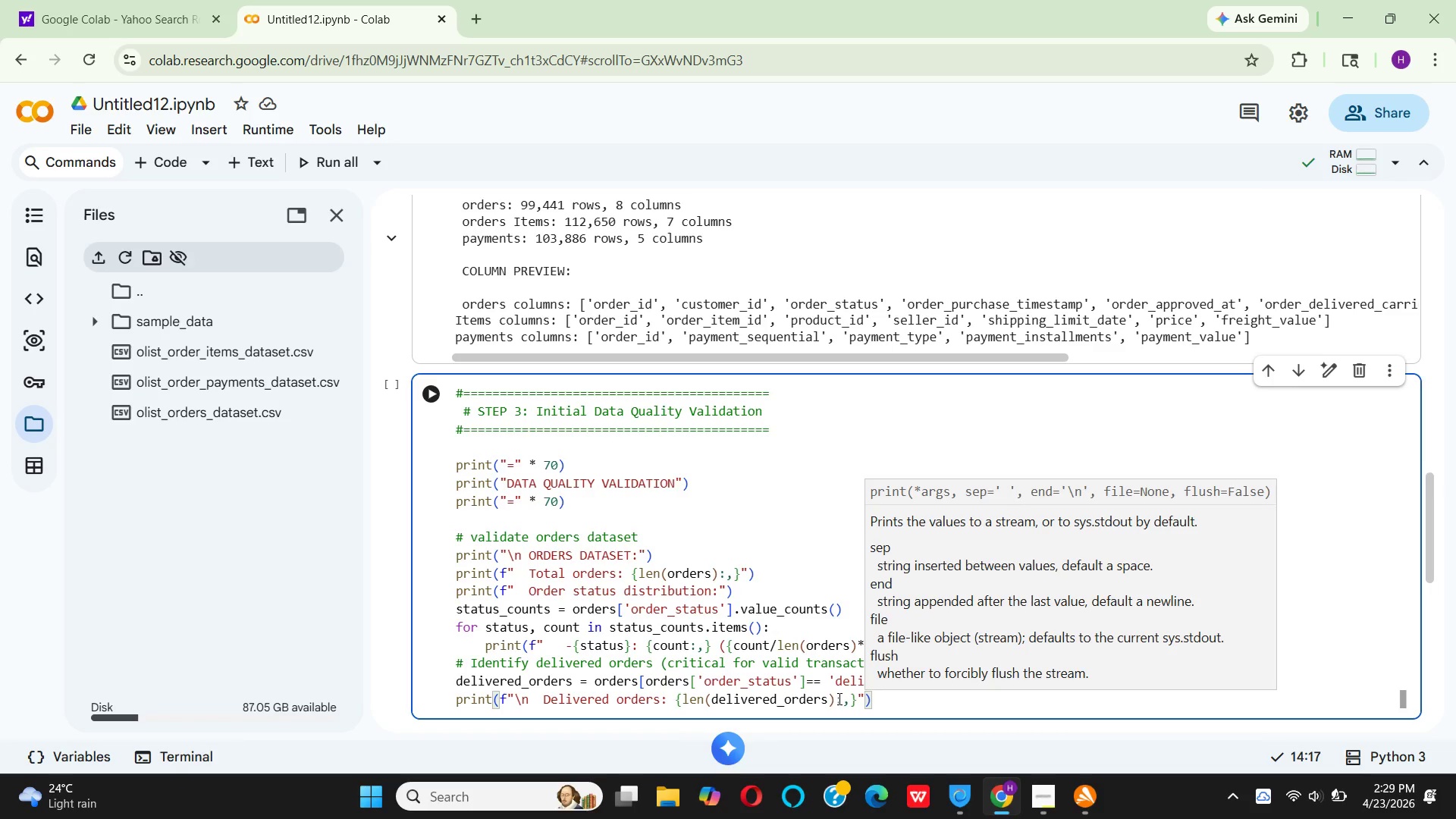 
key(ArrowLeft)
 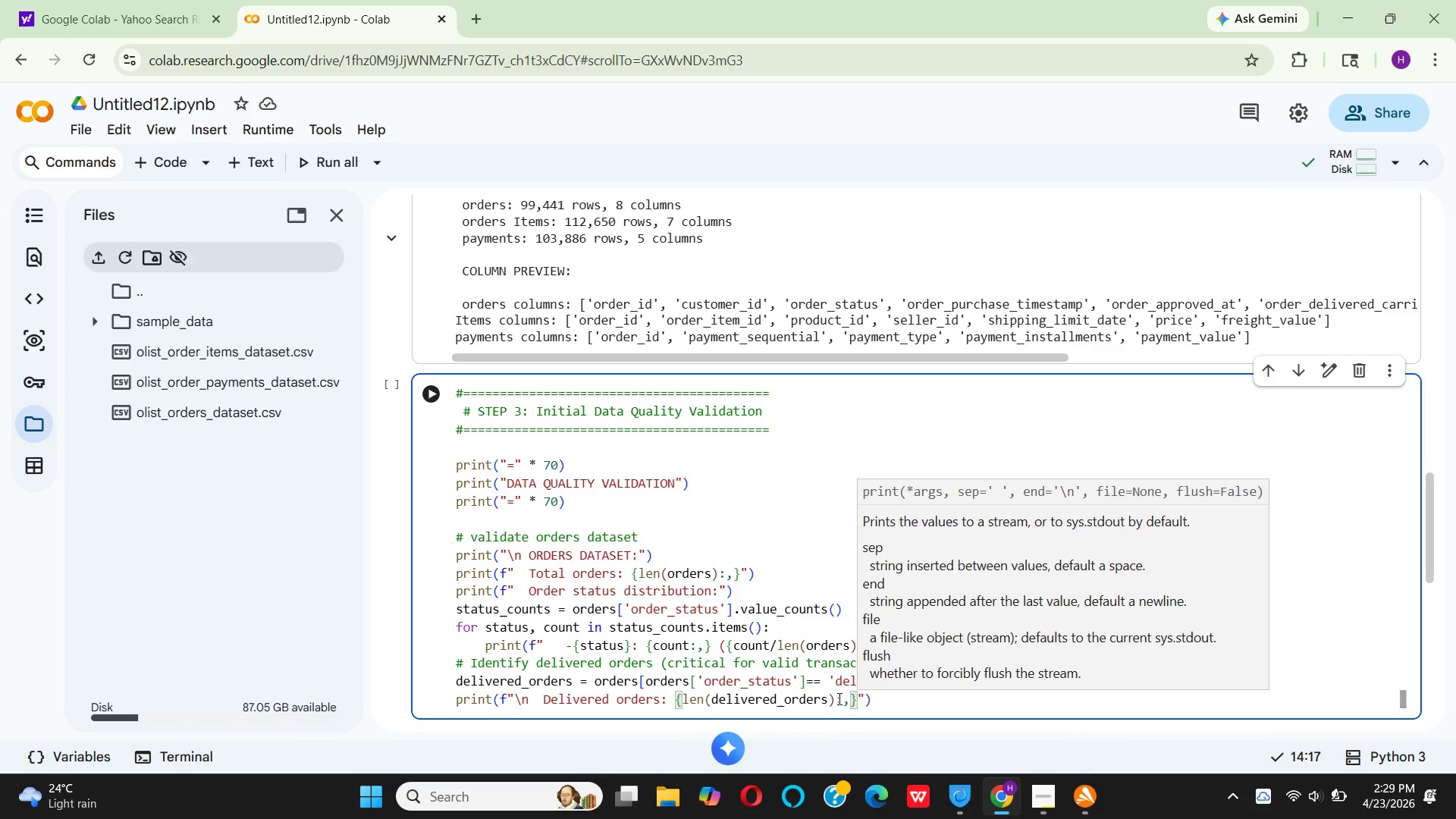 
wait(5.91)
 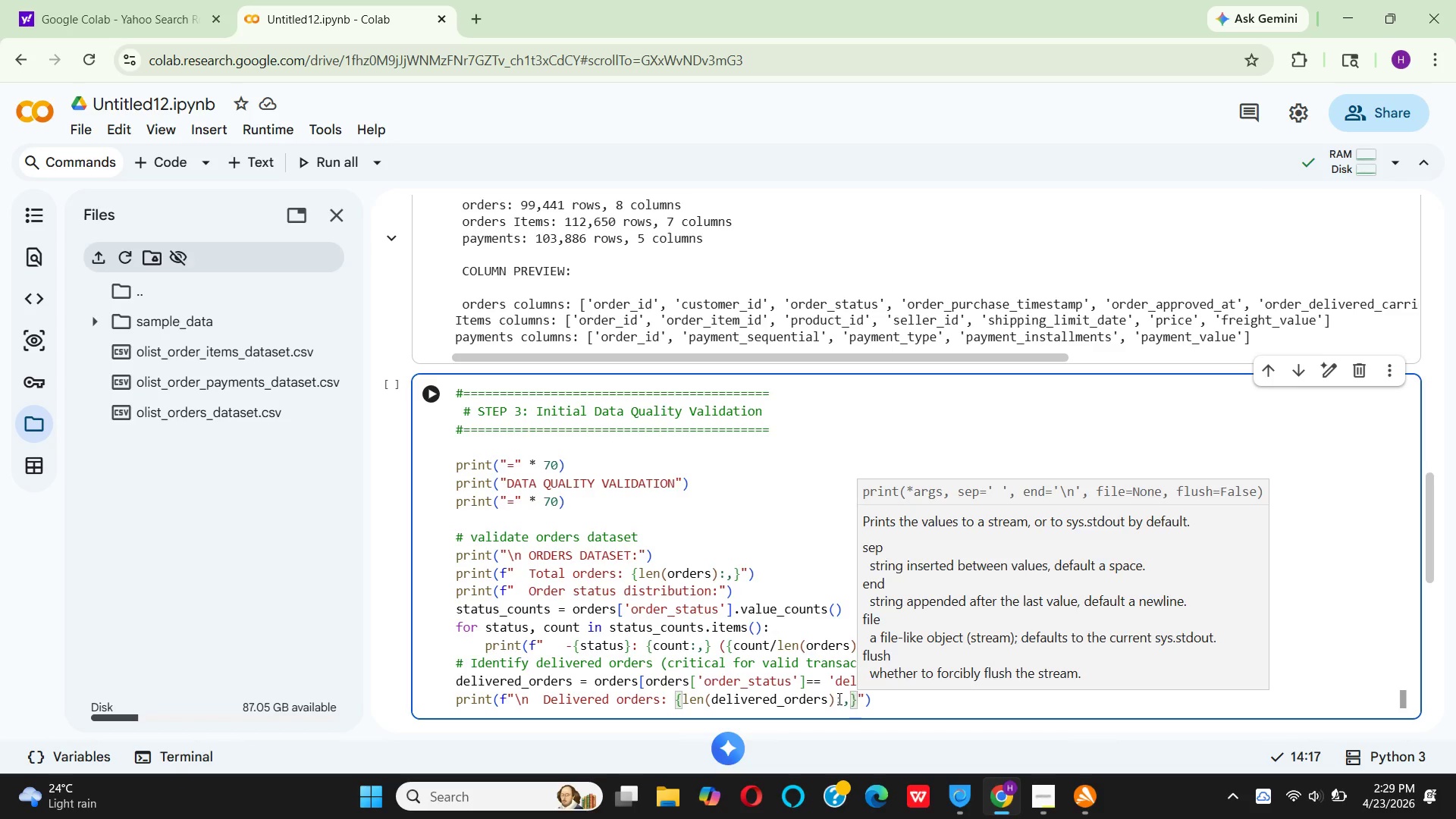 
key(Shift+9)
 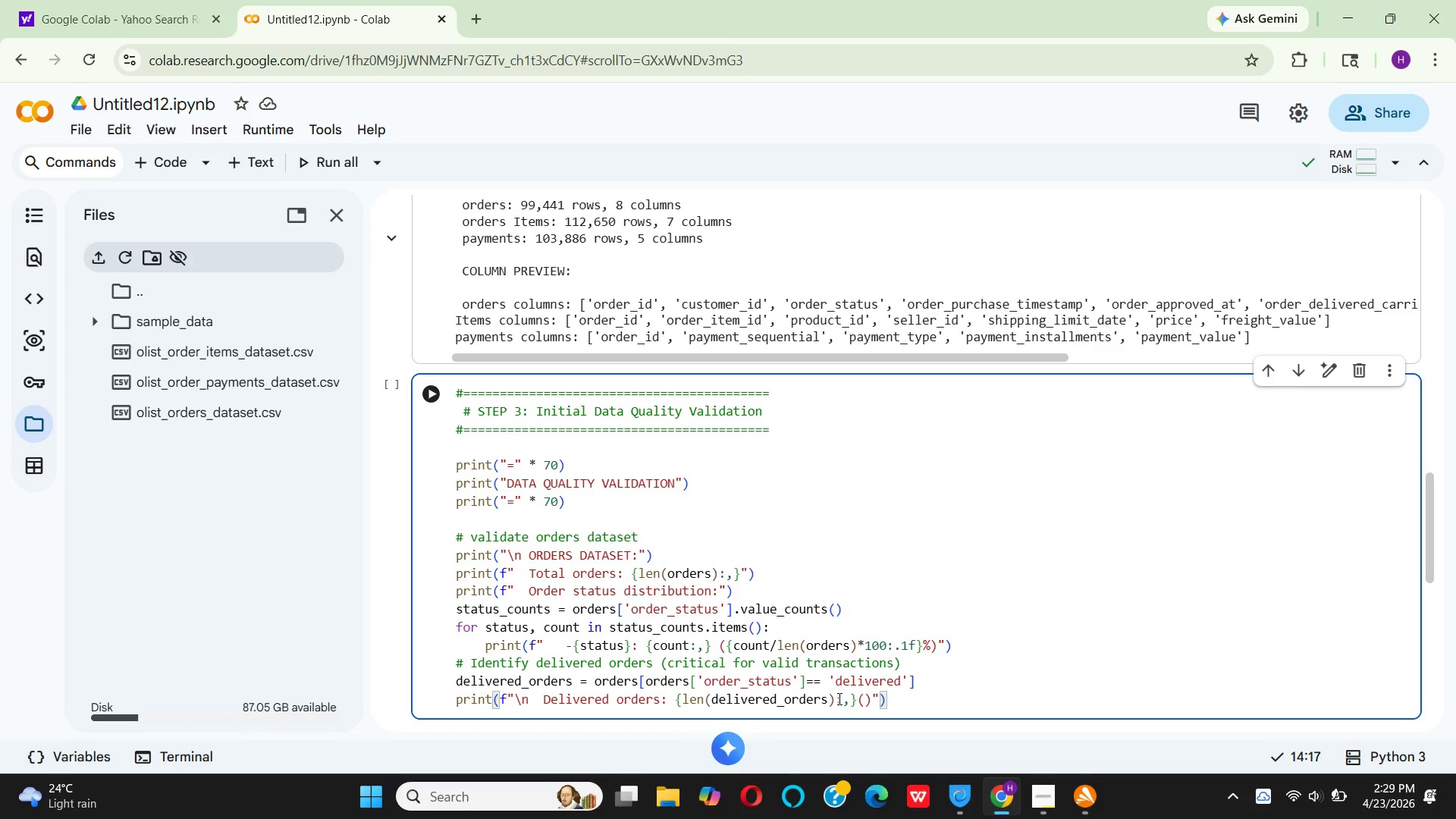 
wait(6.61)
 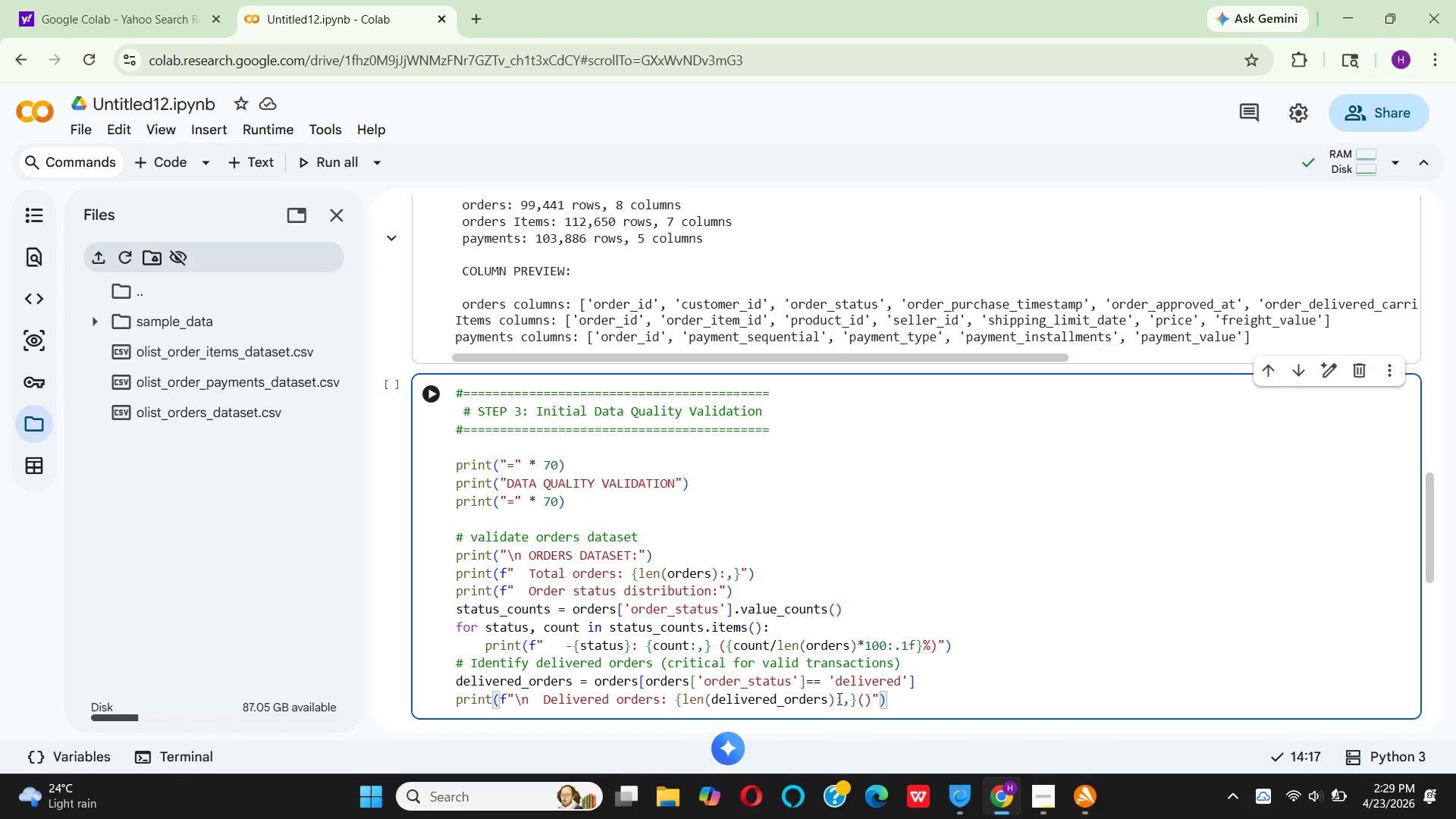 
key(Shift+BracketLeft)
 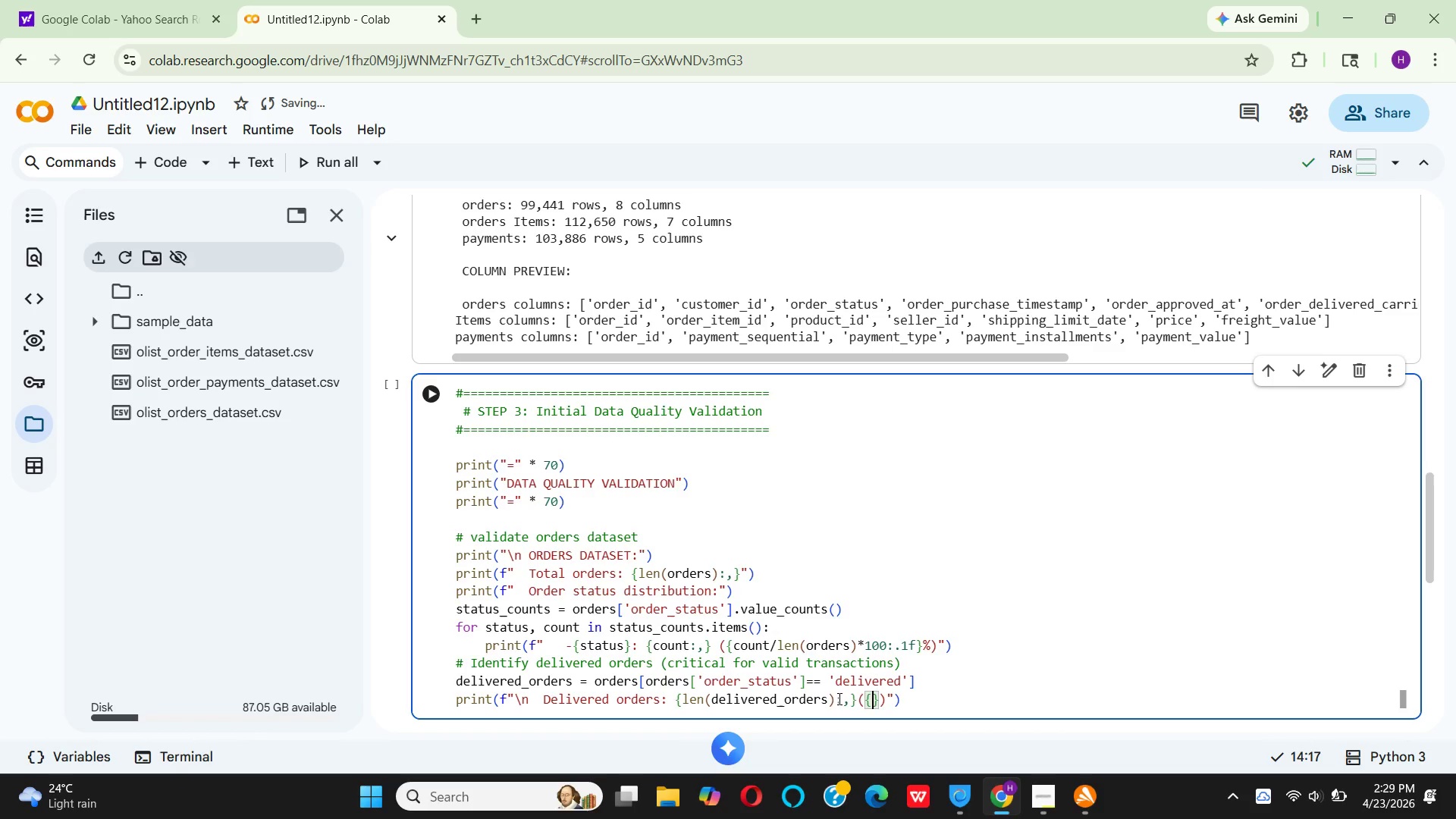 
wait(14.84)
 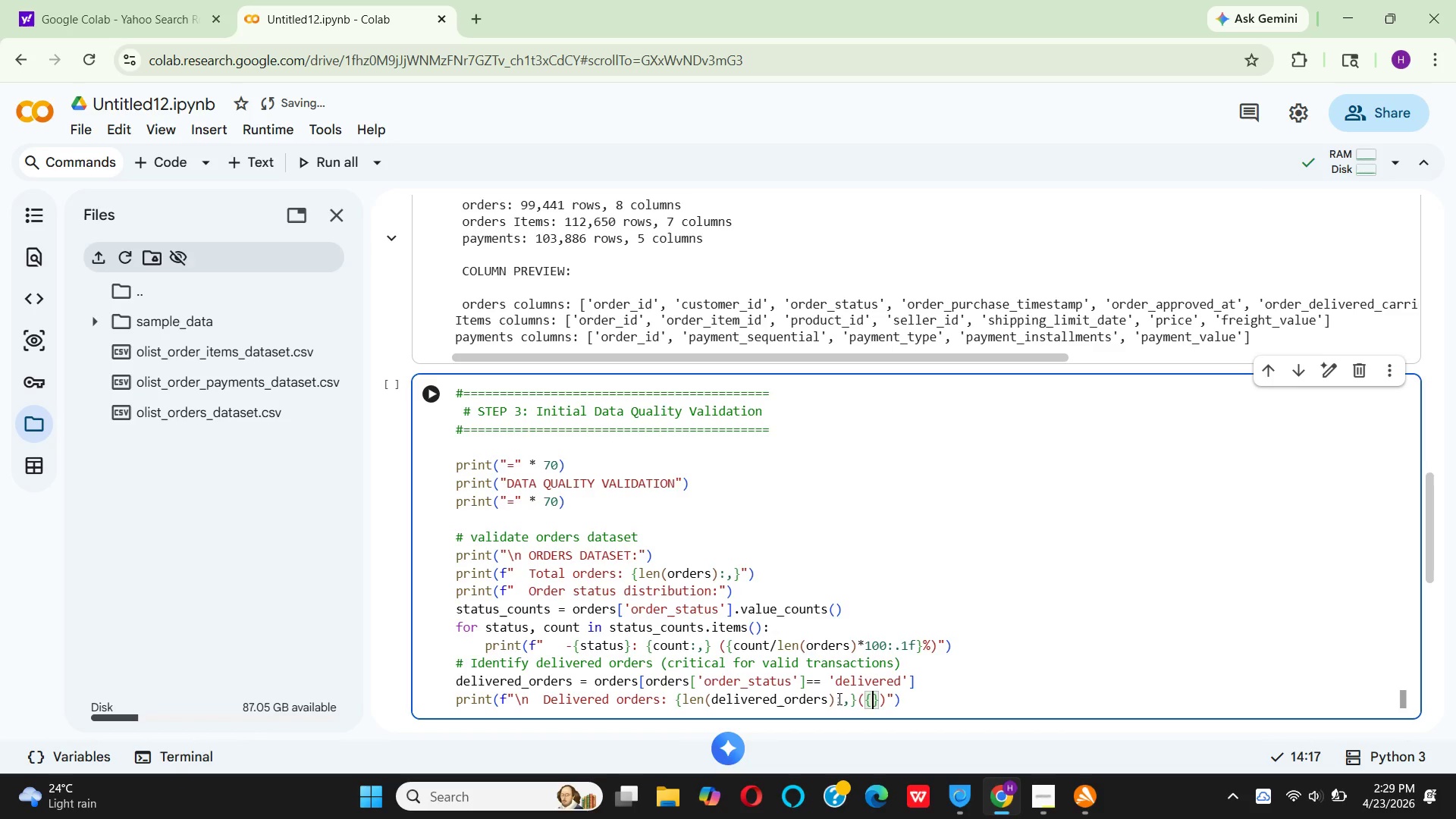 
type(len(deli)
 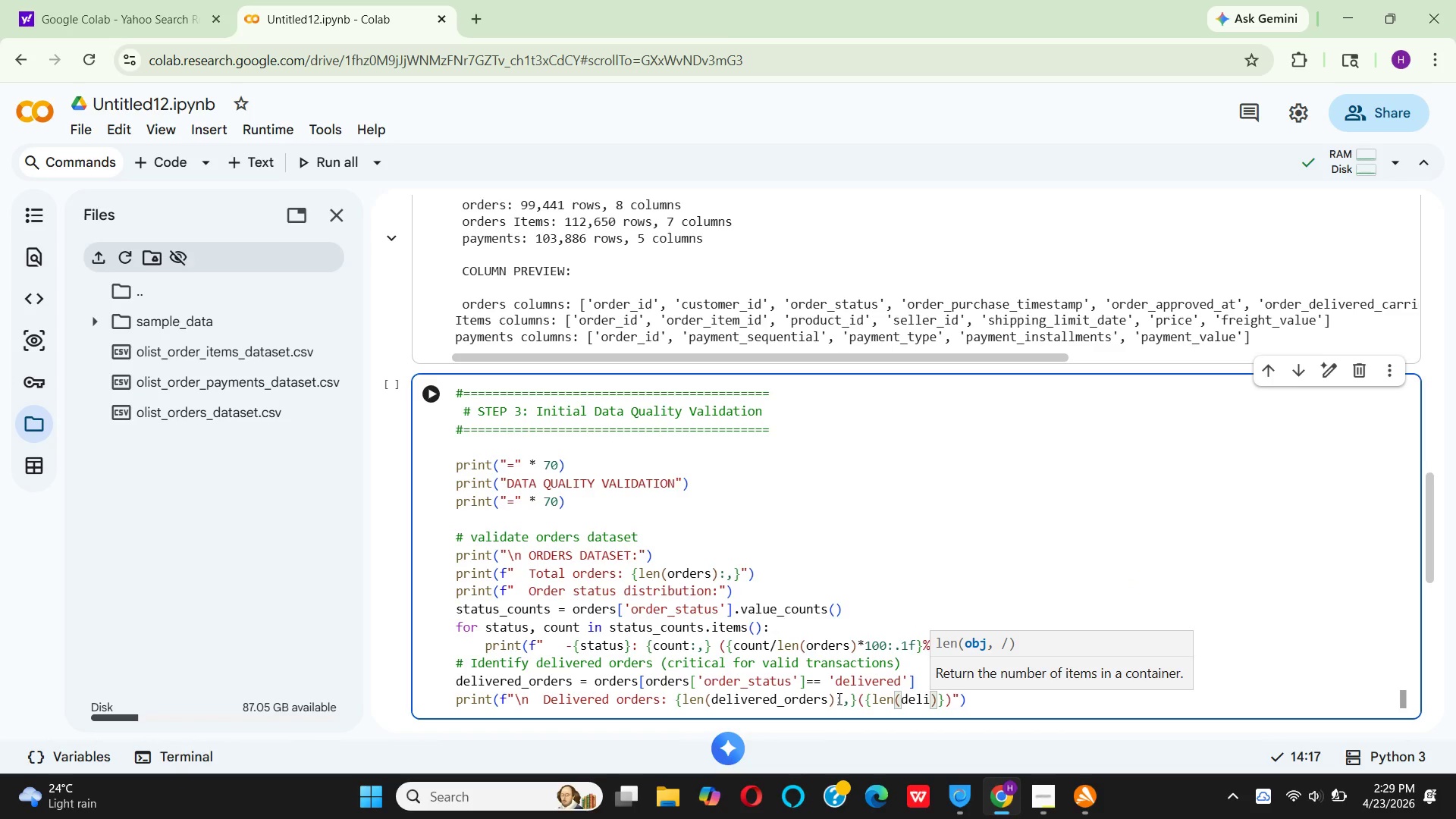 
type(ve)
 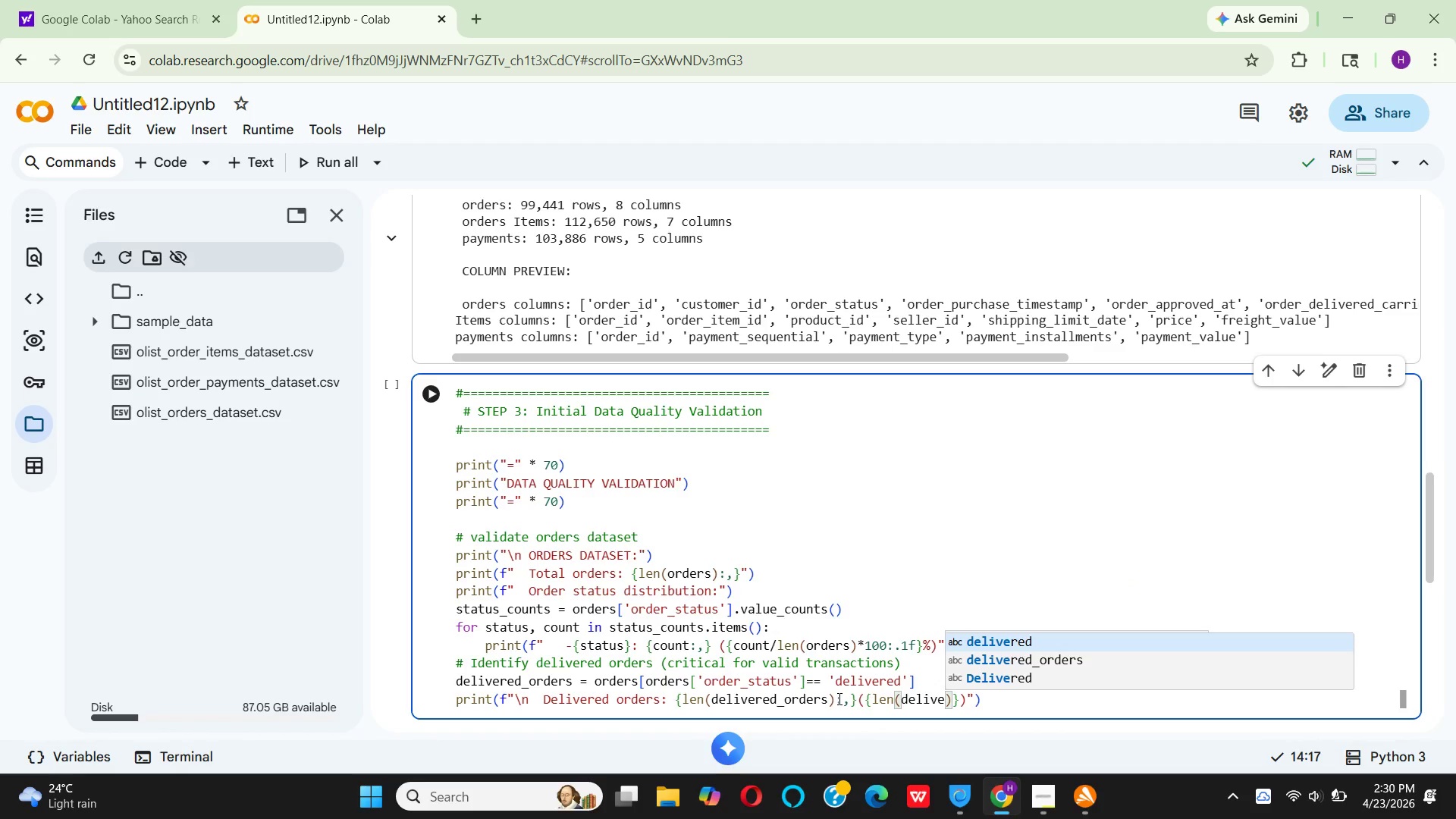 
key(ArrowDown)
 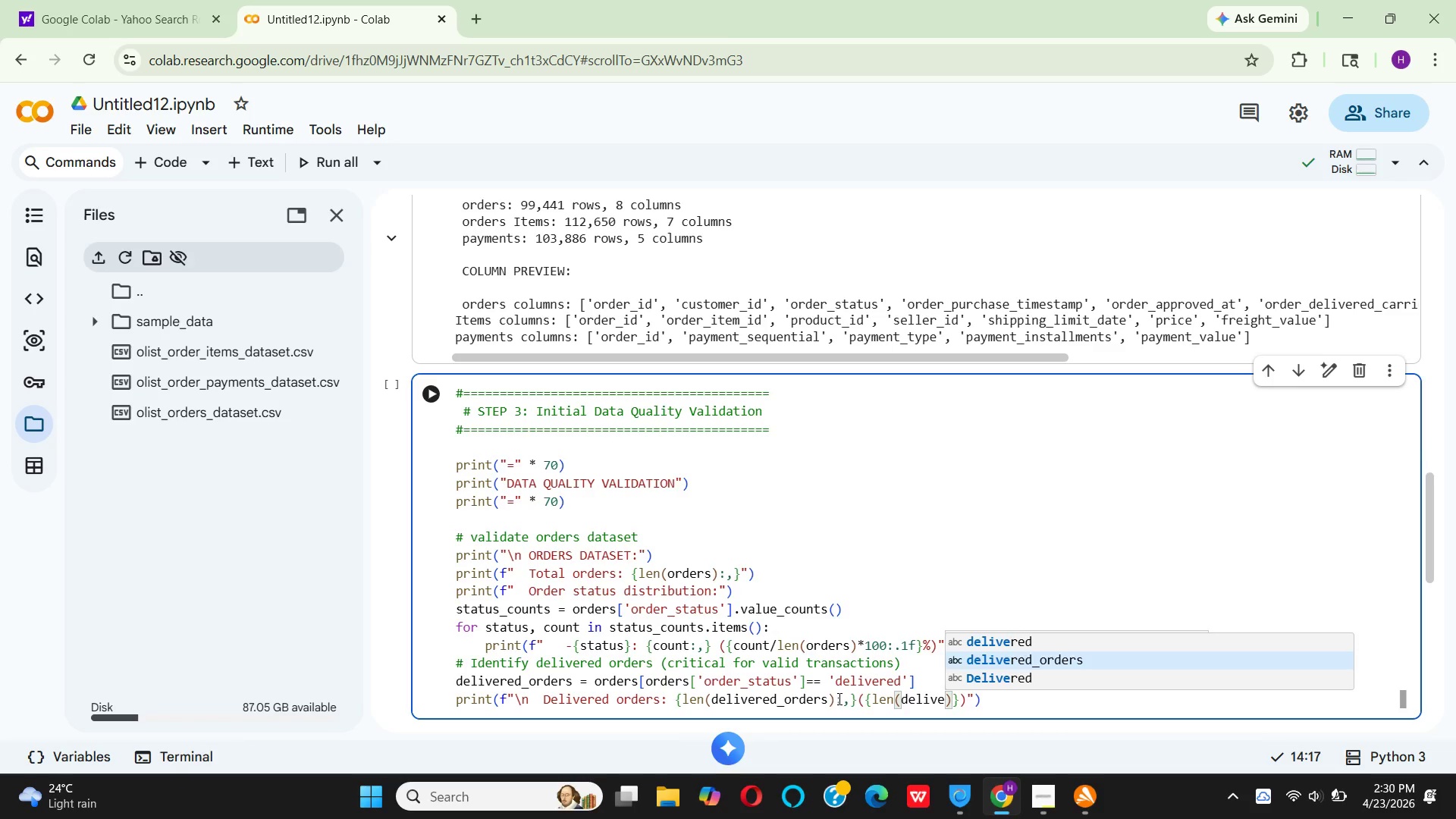 
key(Enter)
 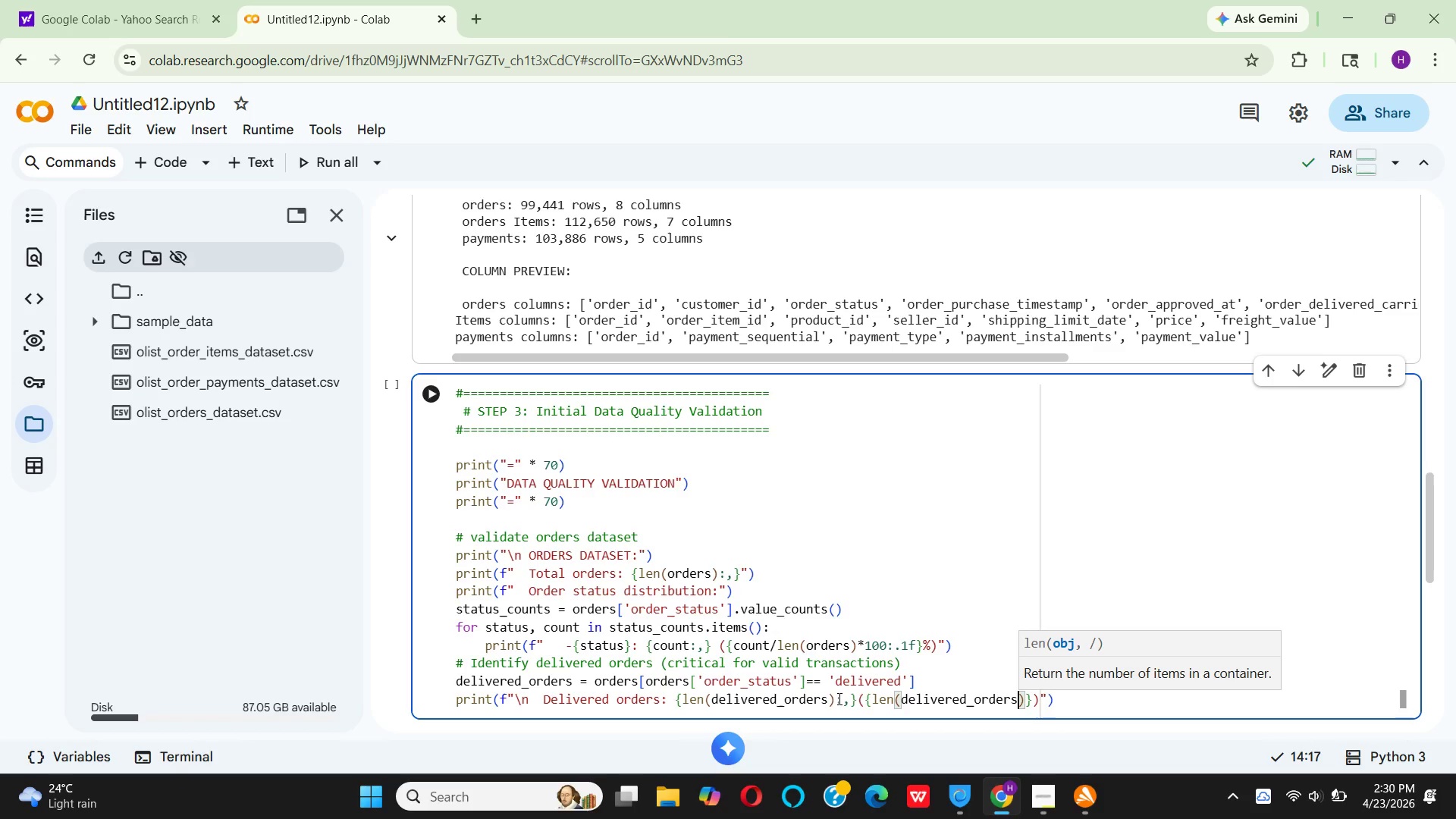 
key(ArrowRight)
 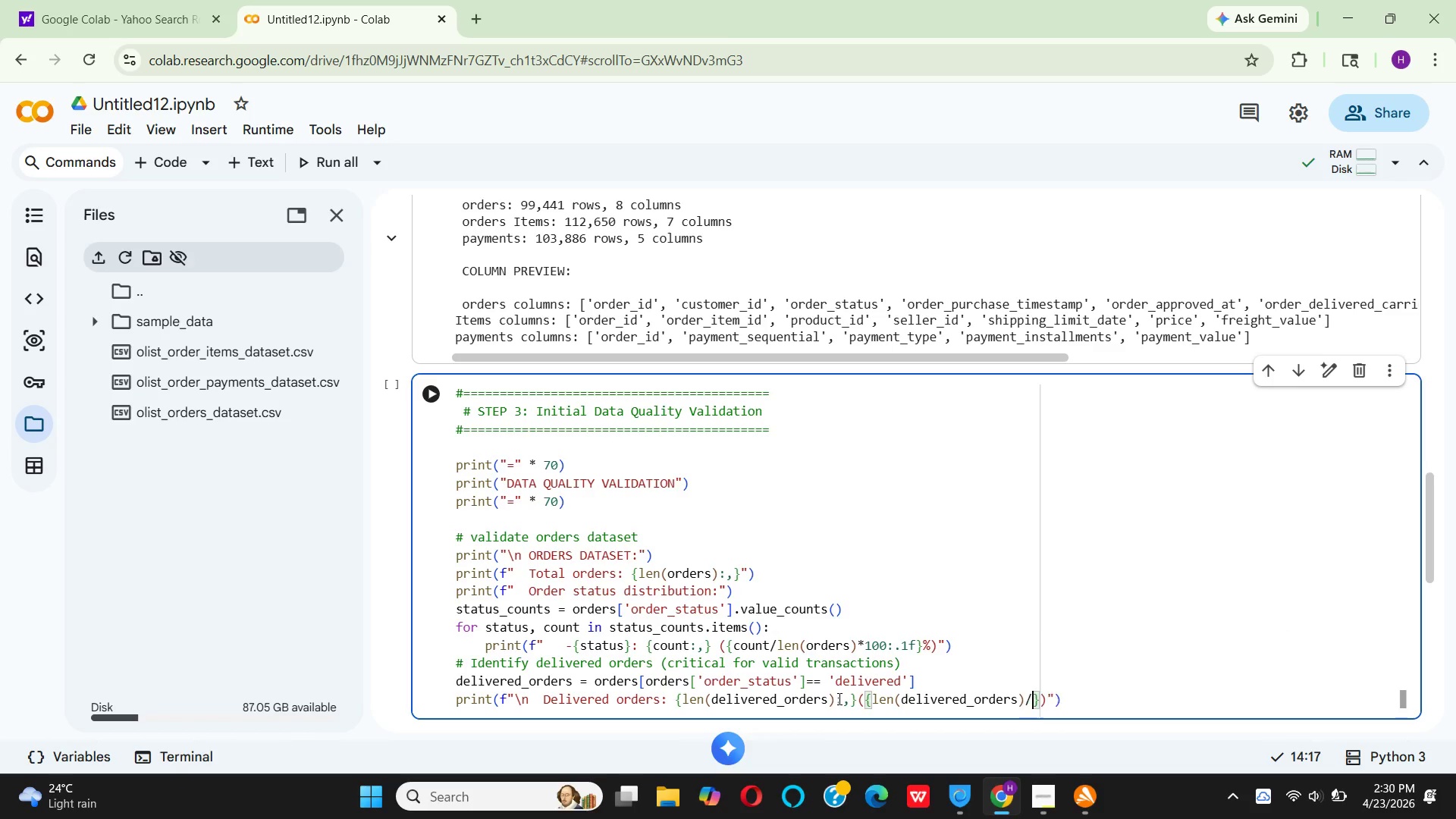 
type(/len(or)
 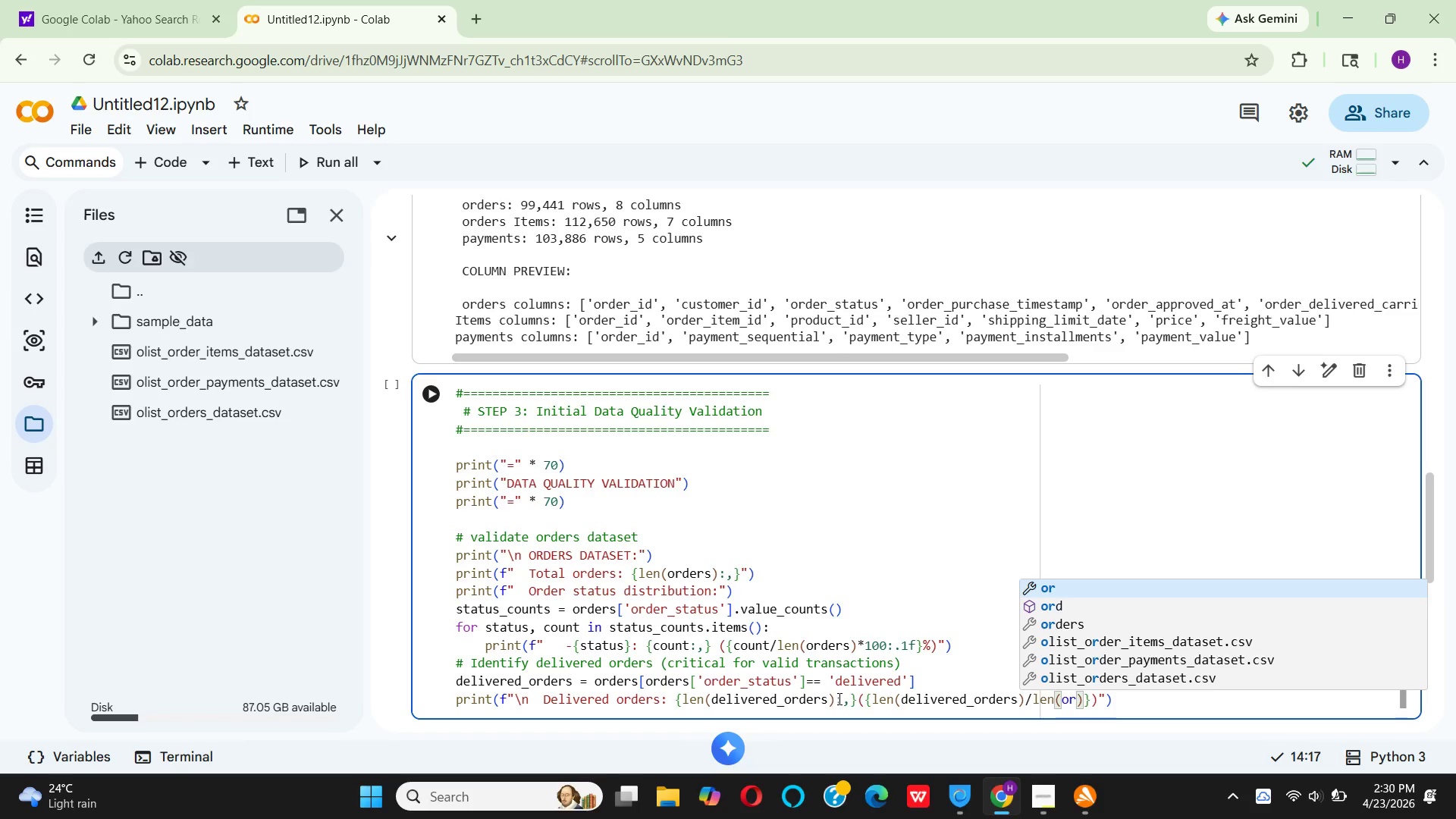 
key(ArrowDown)
 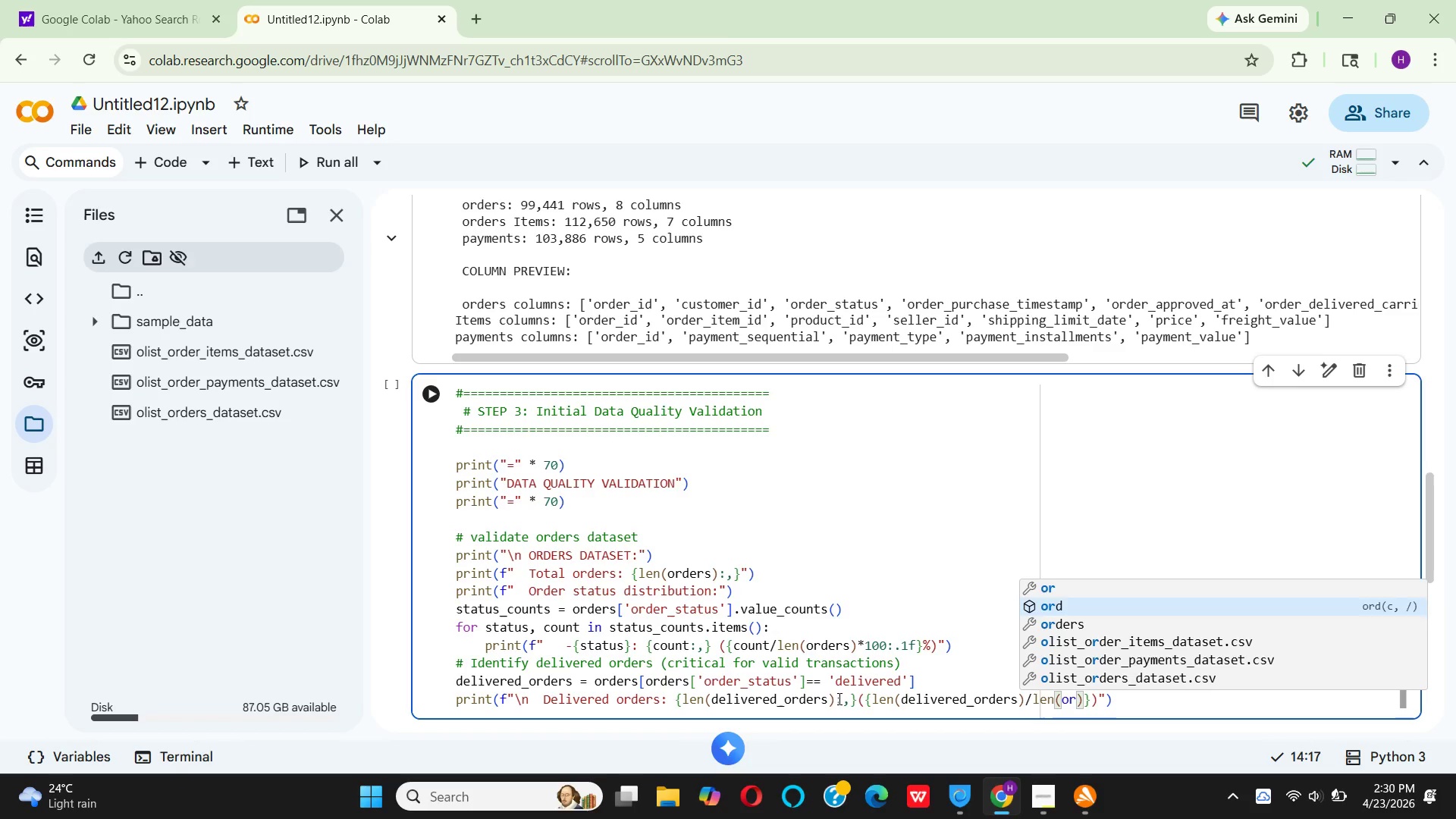 
key(ArrowDown)
 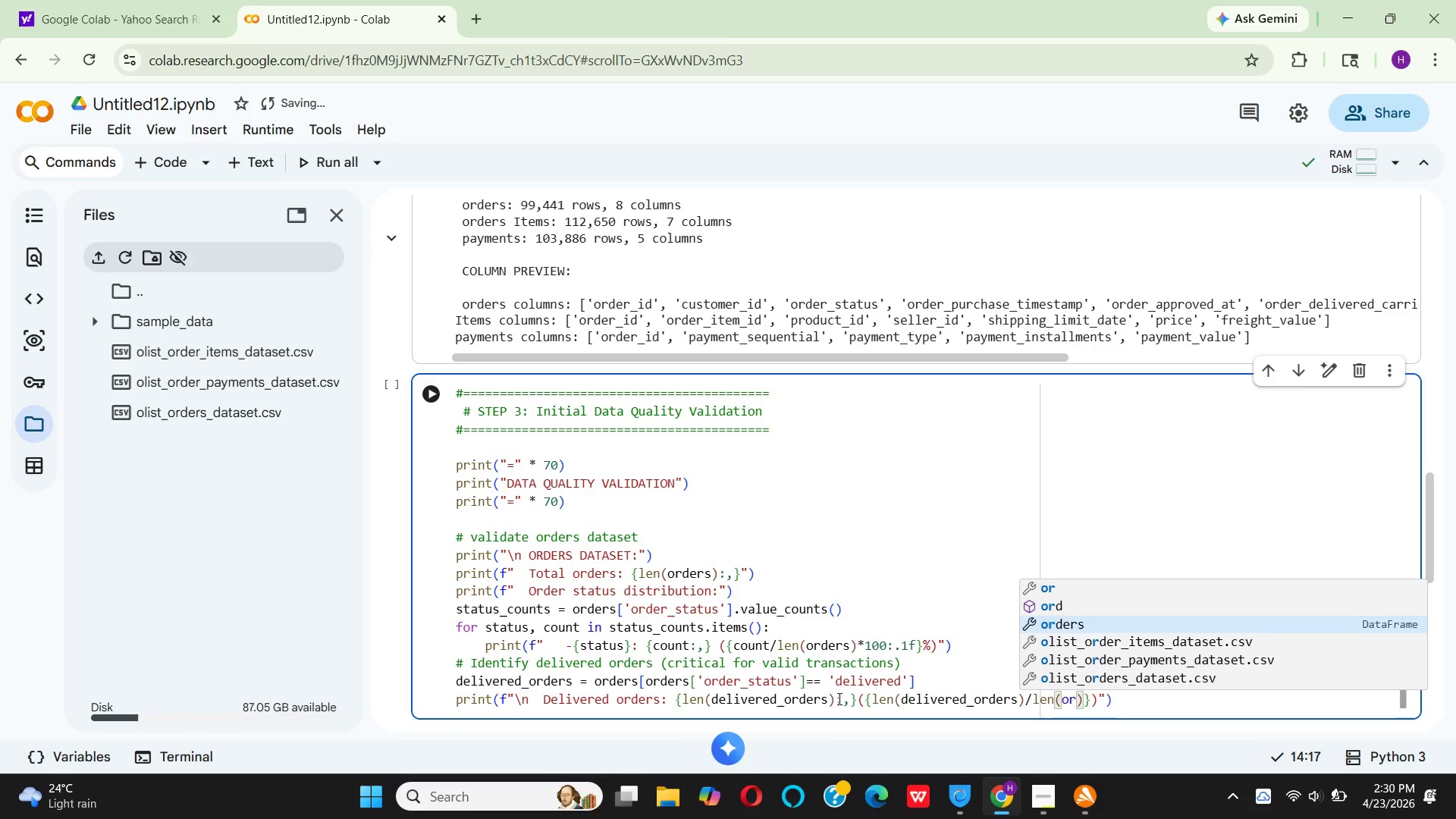 
key(Enter)
 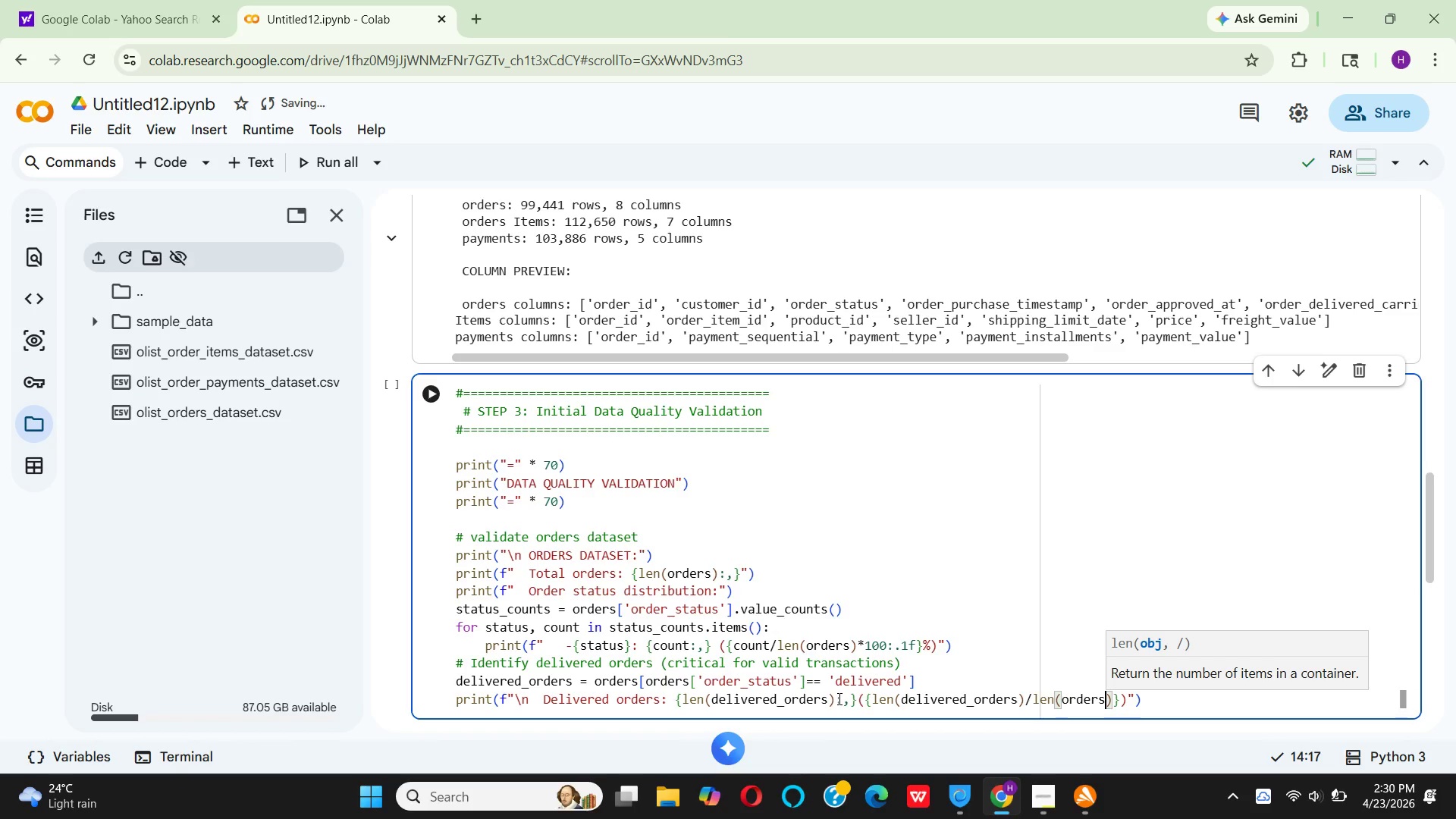 
key(ArrowRight)
 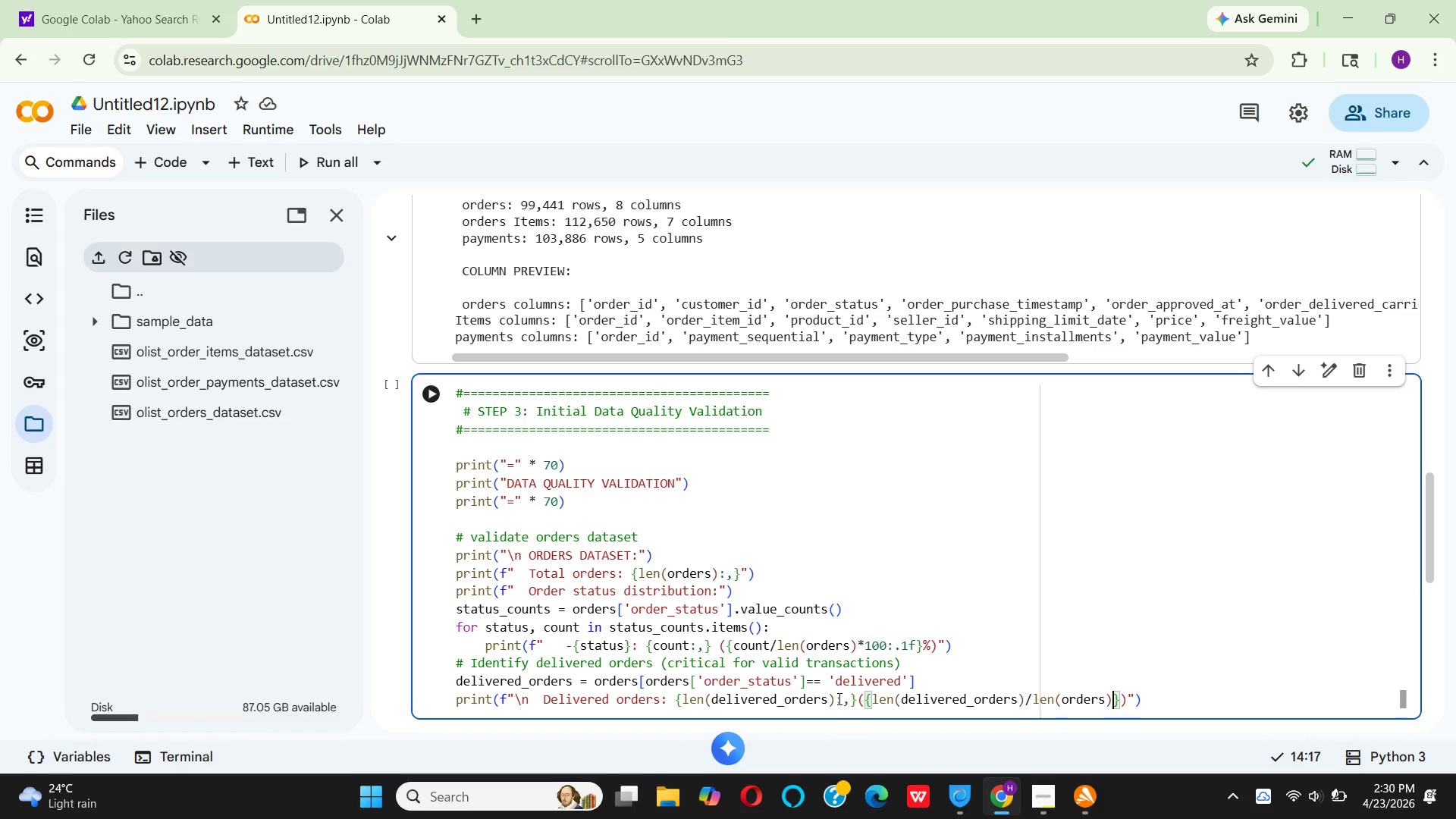 
key(Control+8)
 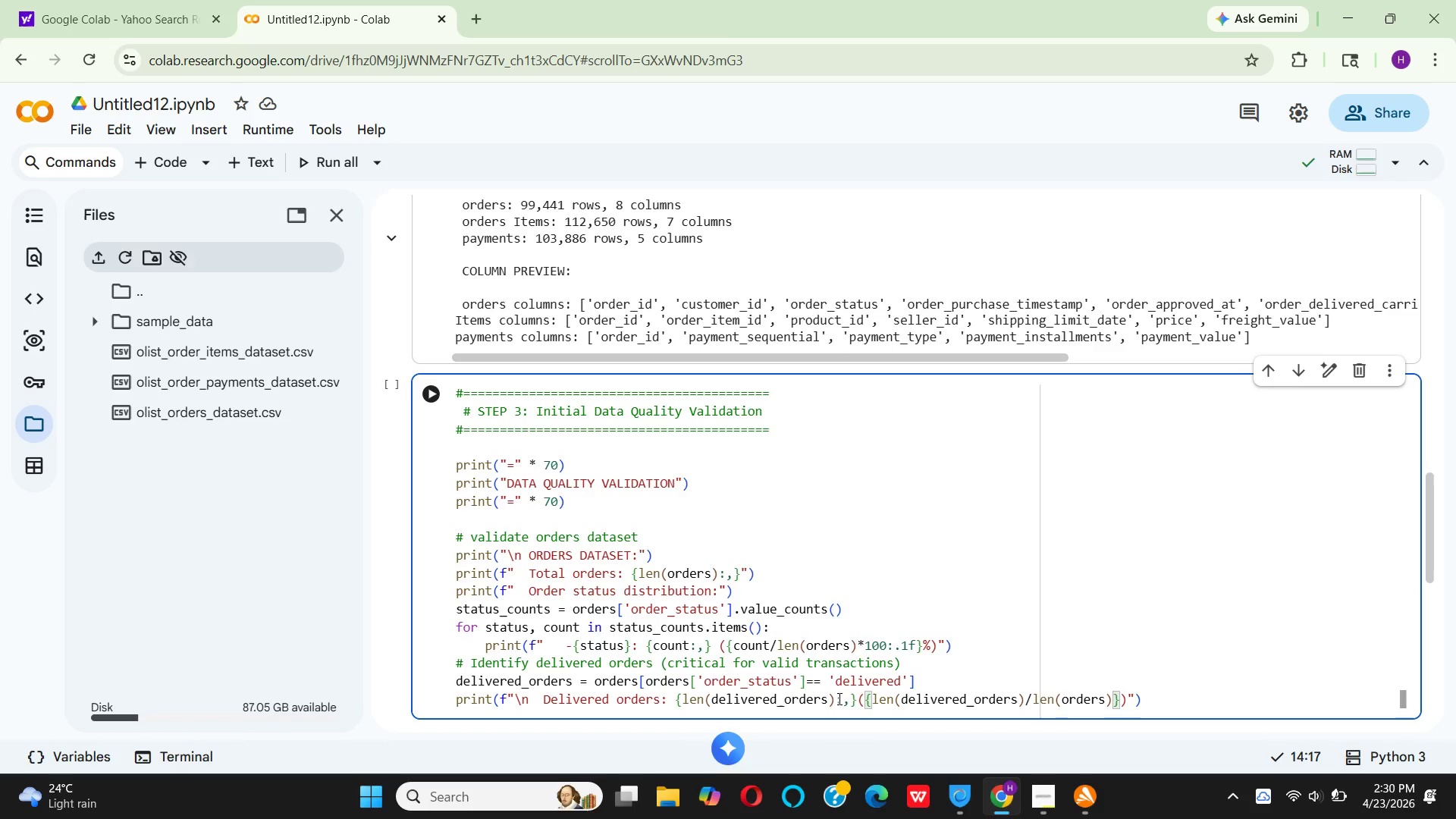 
type(*100:.1f)
 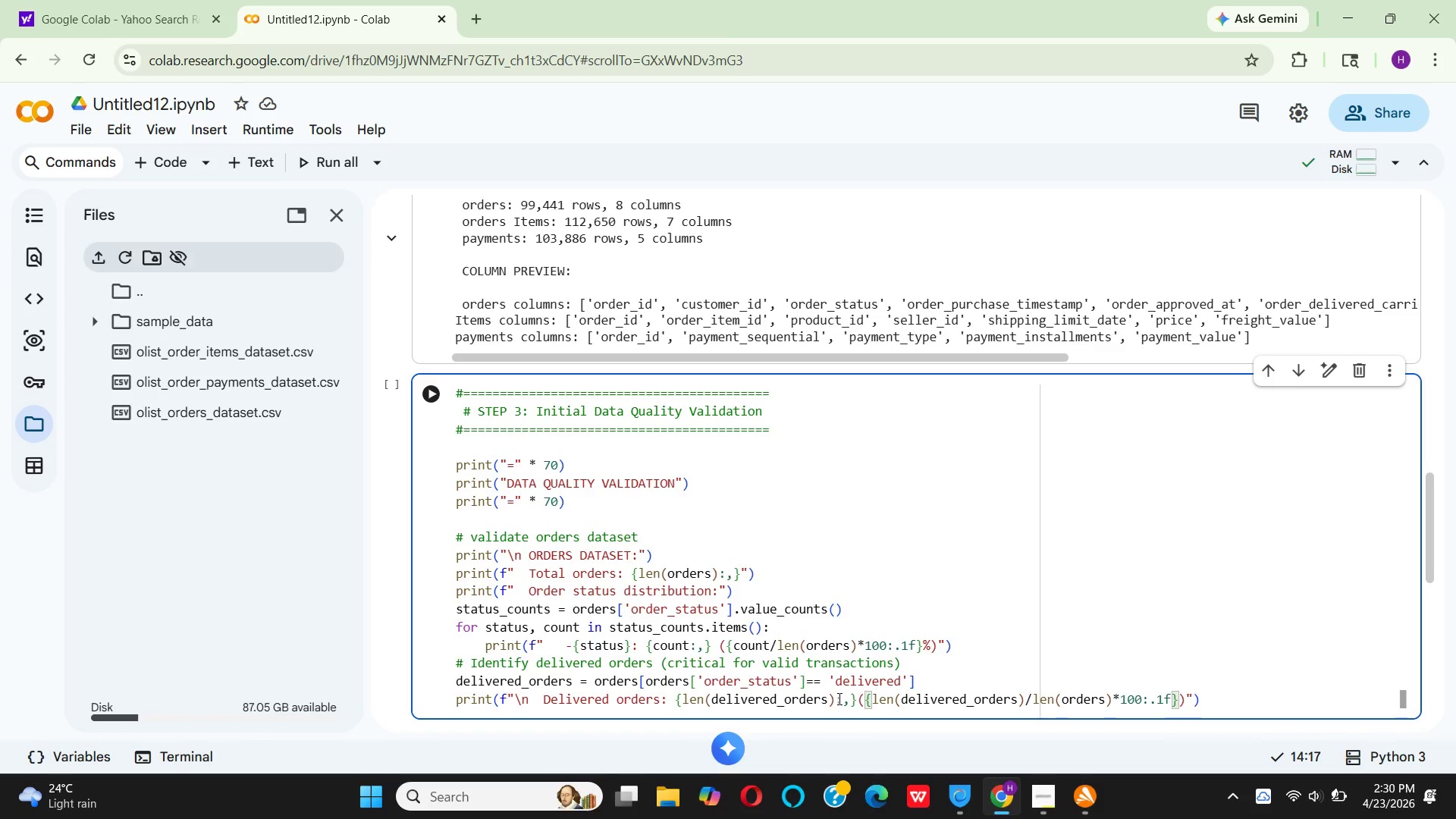 
key(ArrowRight)
 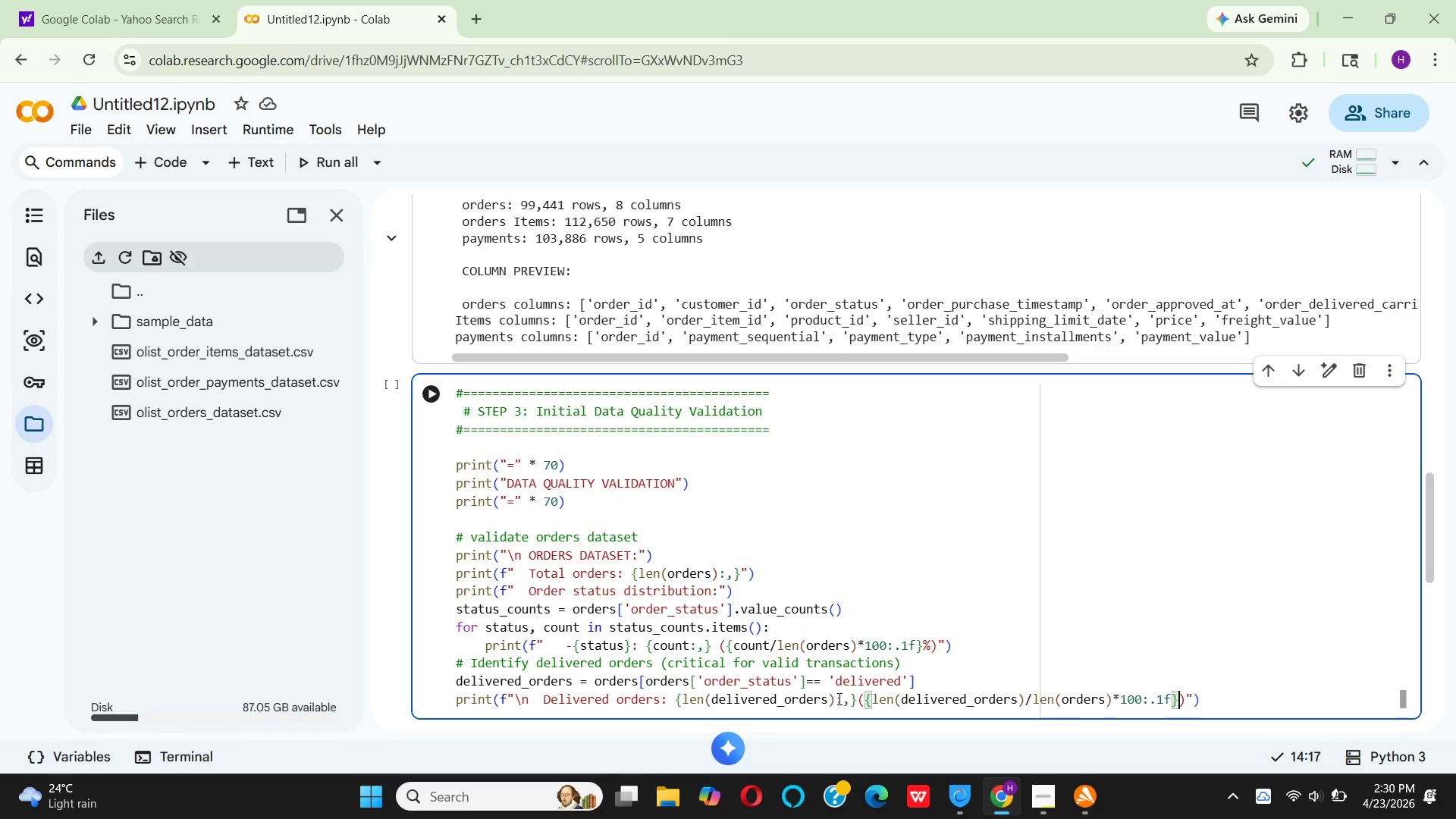 
key(Shift+5)
 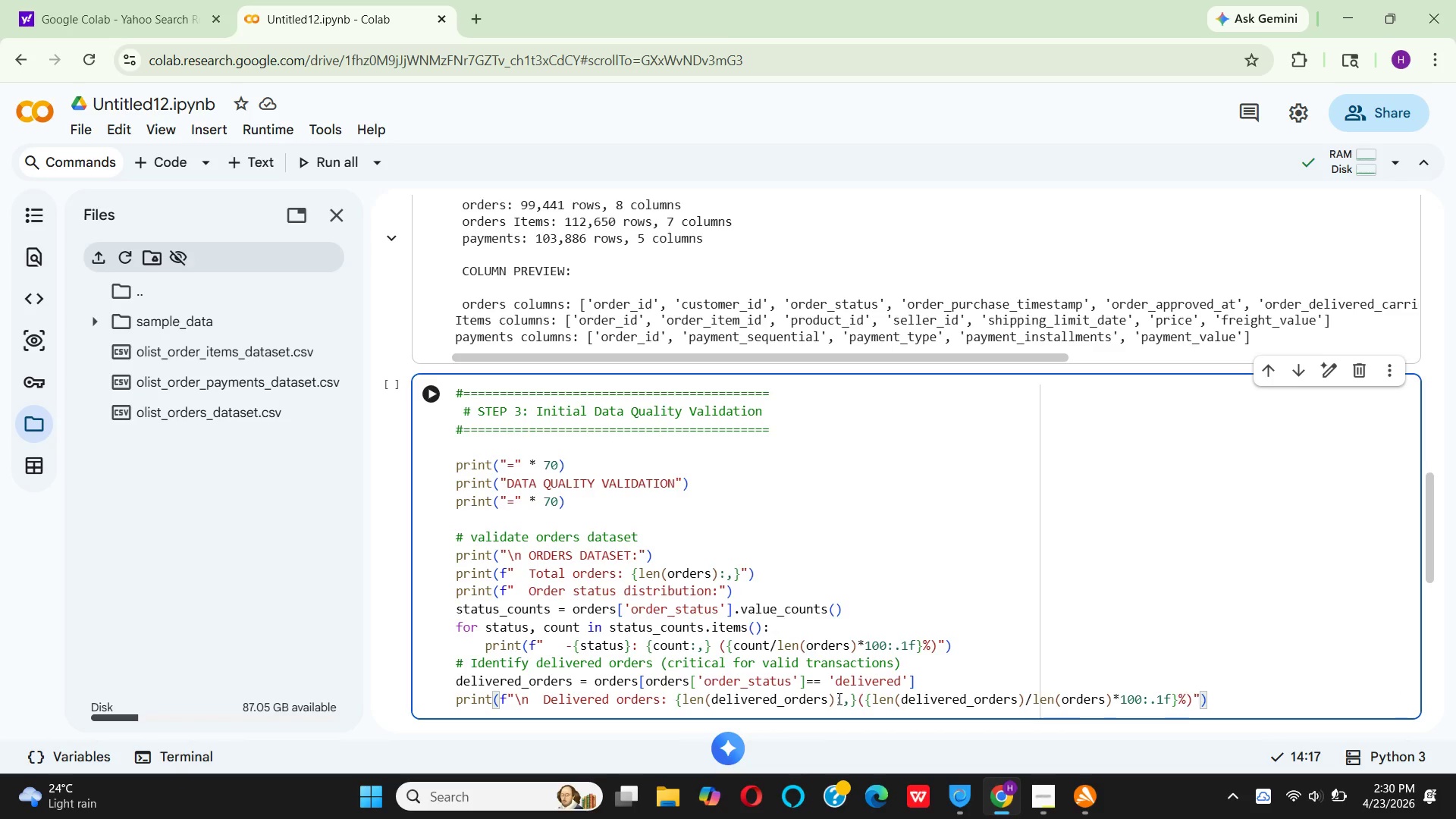 
key(ArrowRight)
 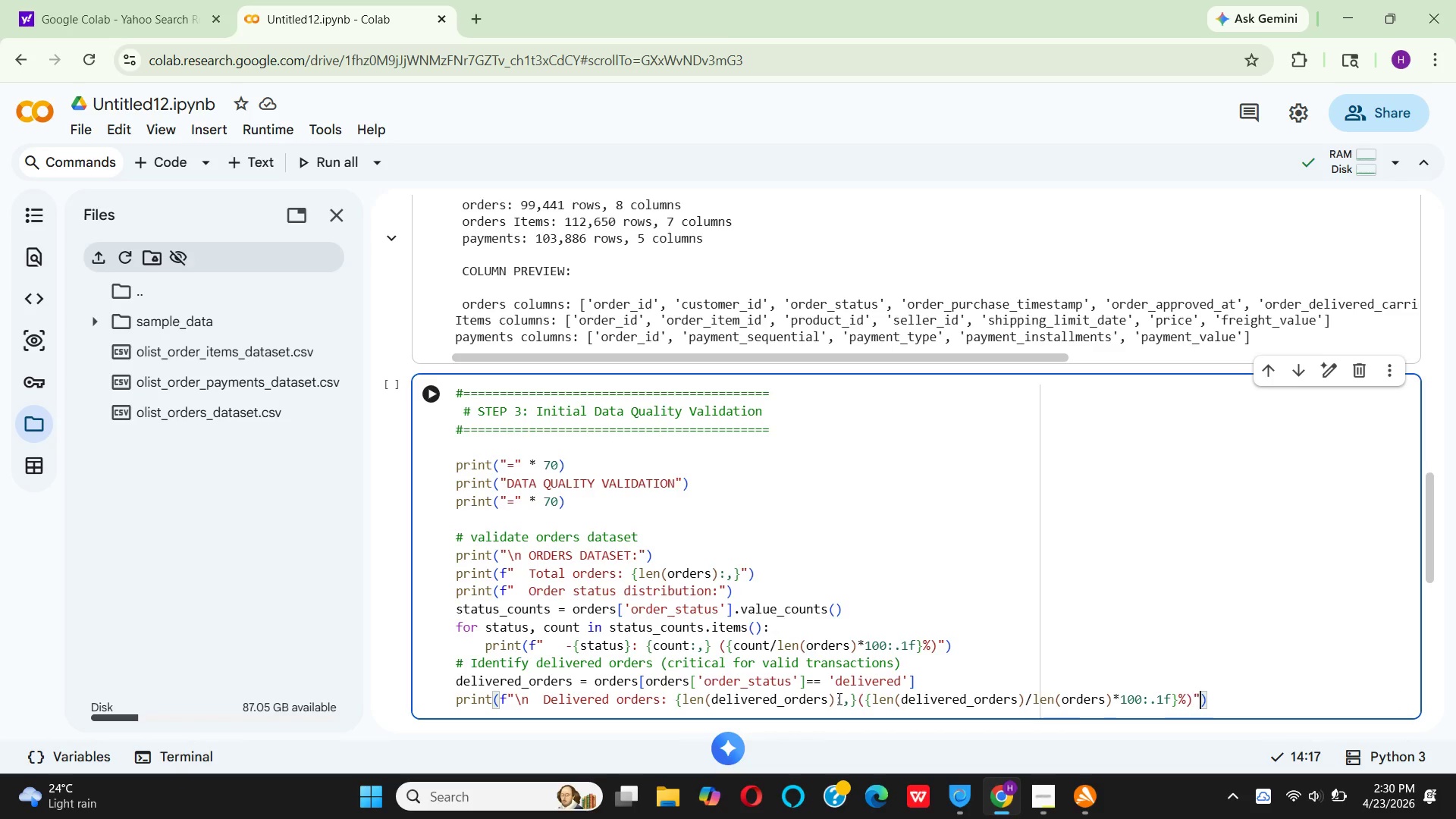 
key(ArrowRight)
 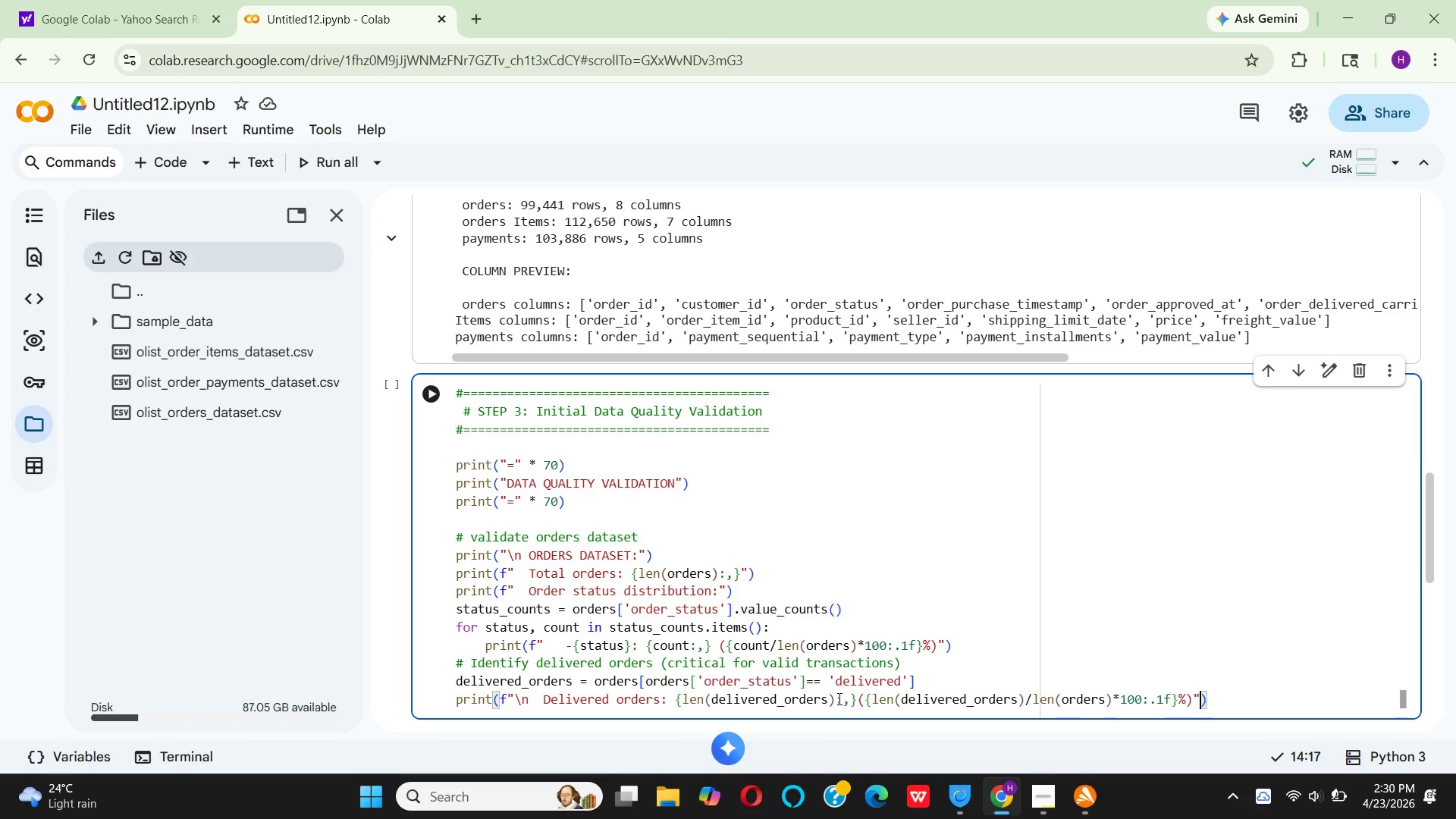 
key(ArrowRight)
 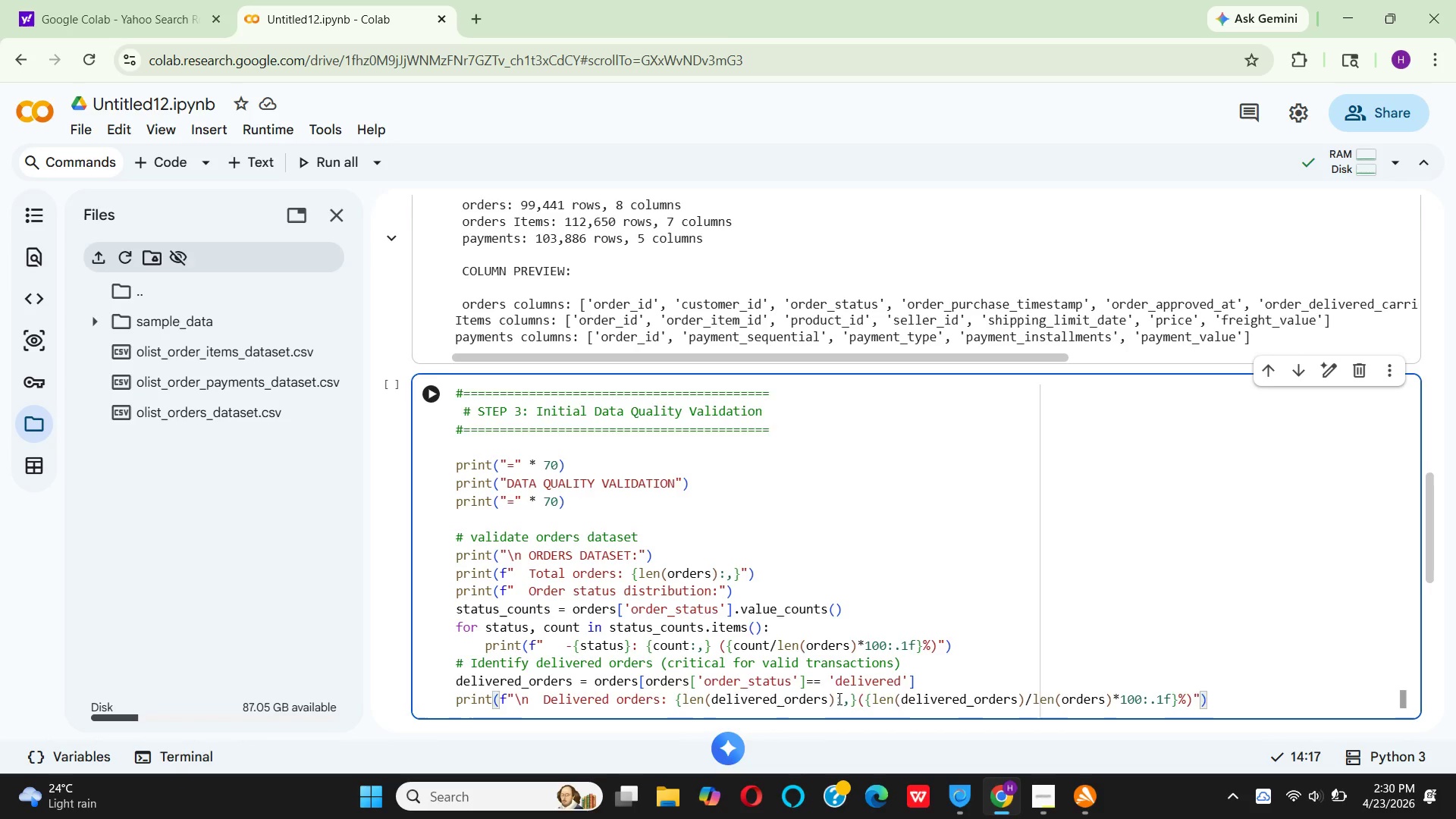 
key(Enter)
 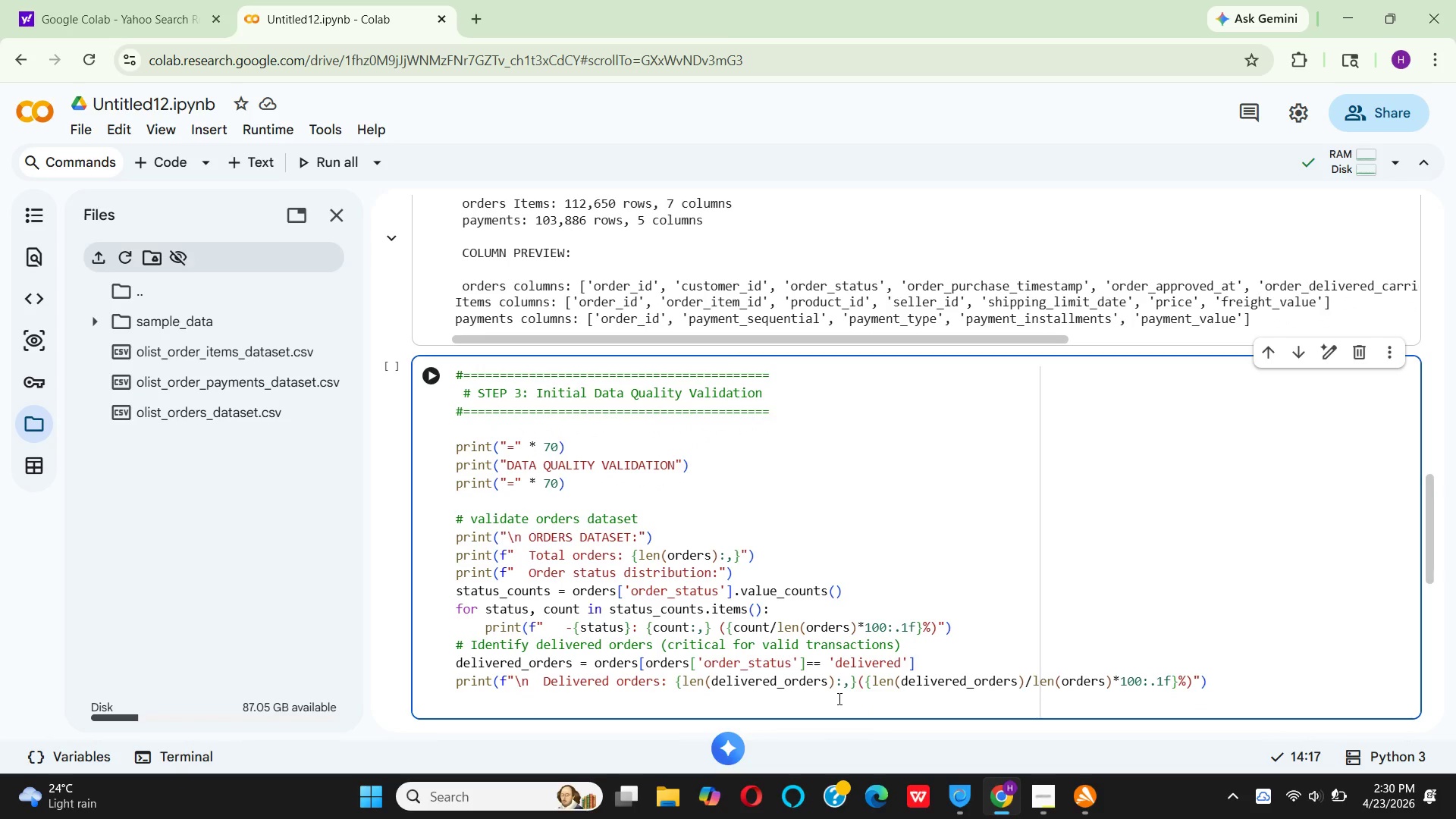 
key(Enter)
 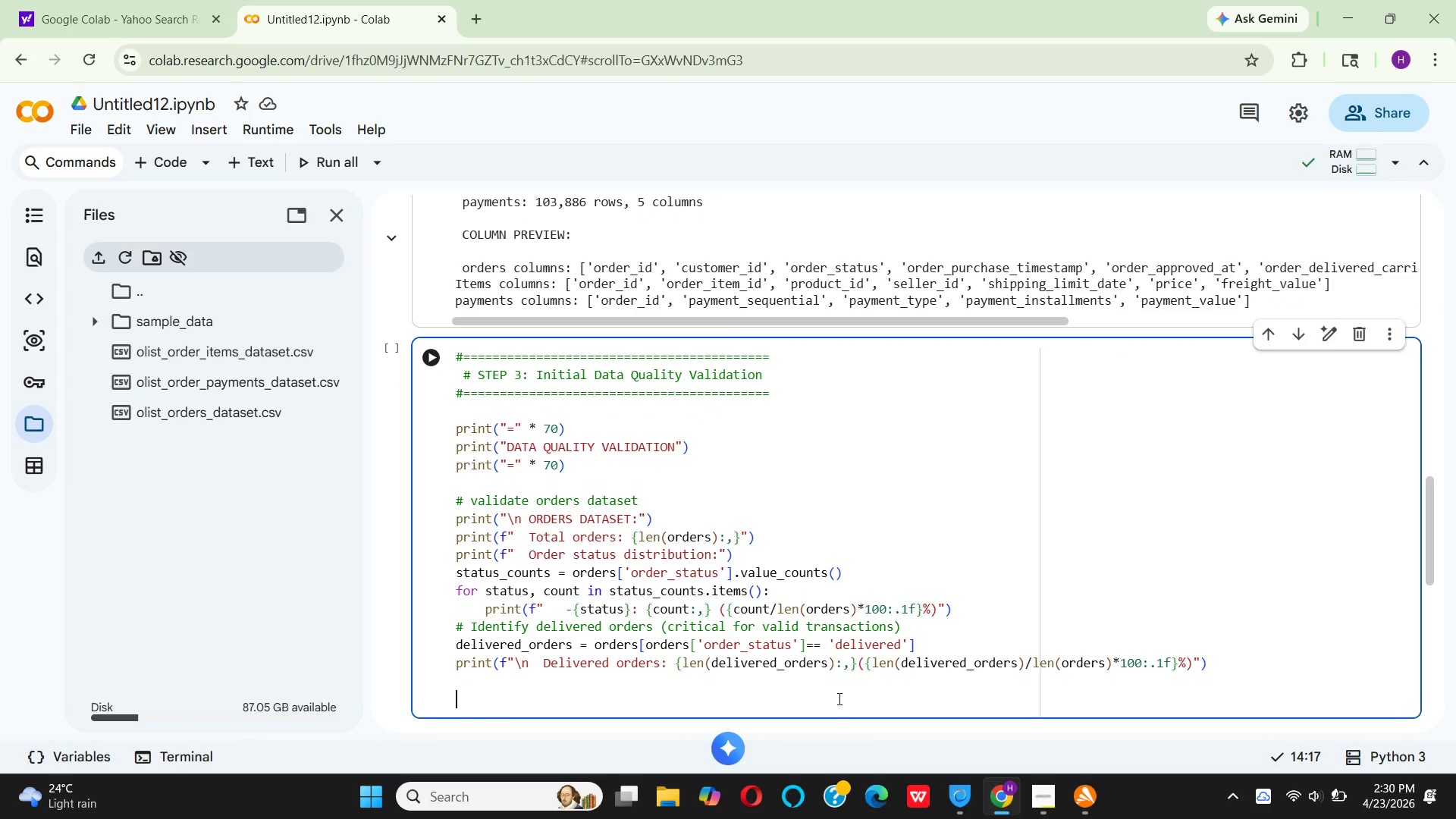 
key(Shift+3)
 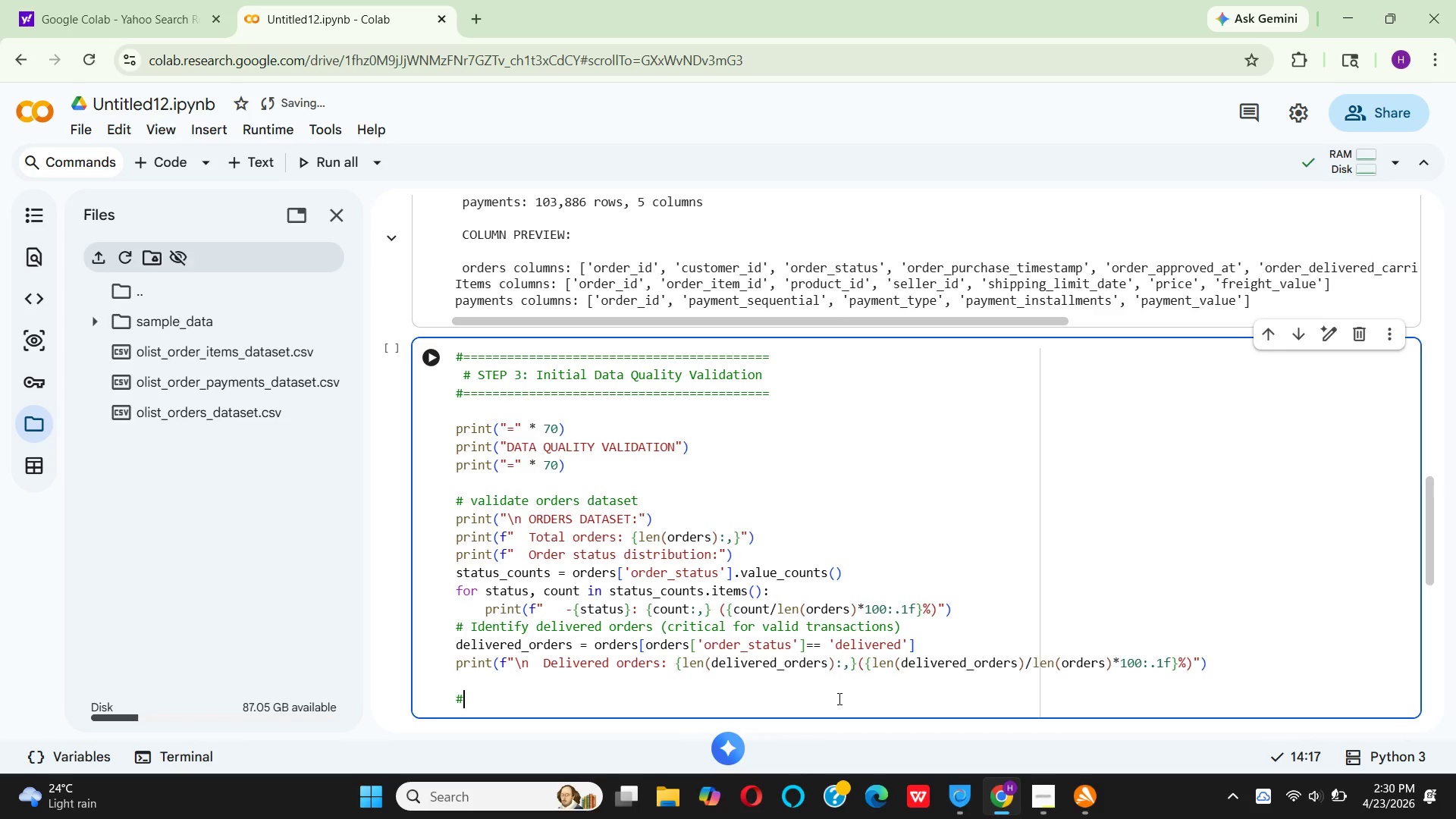 
type( validateitems da)
 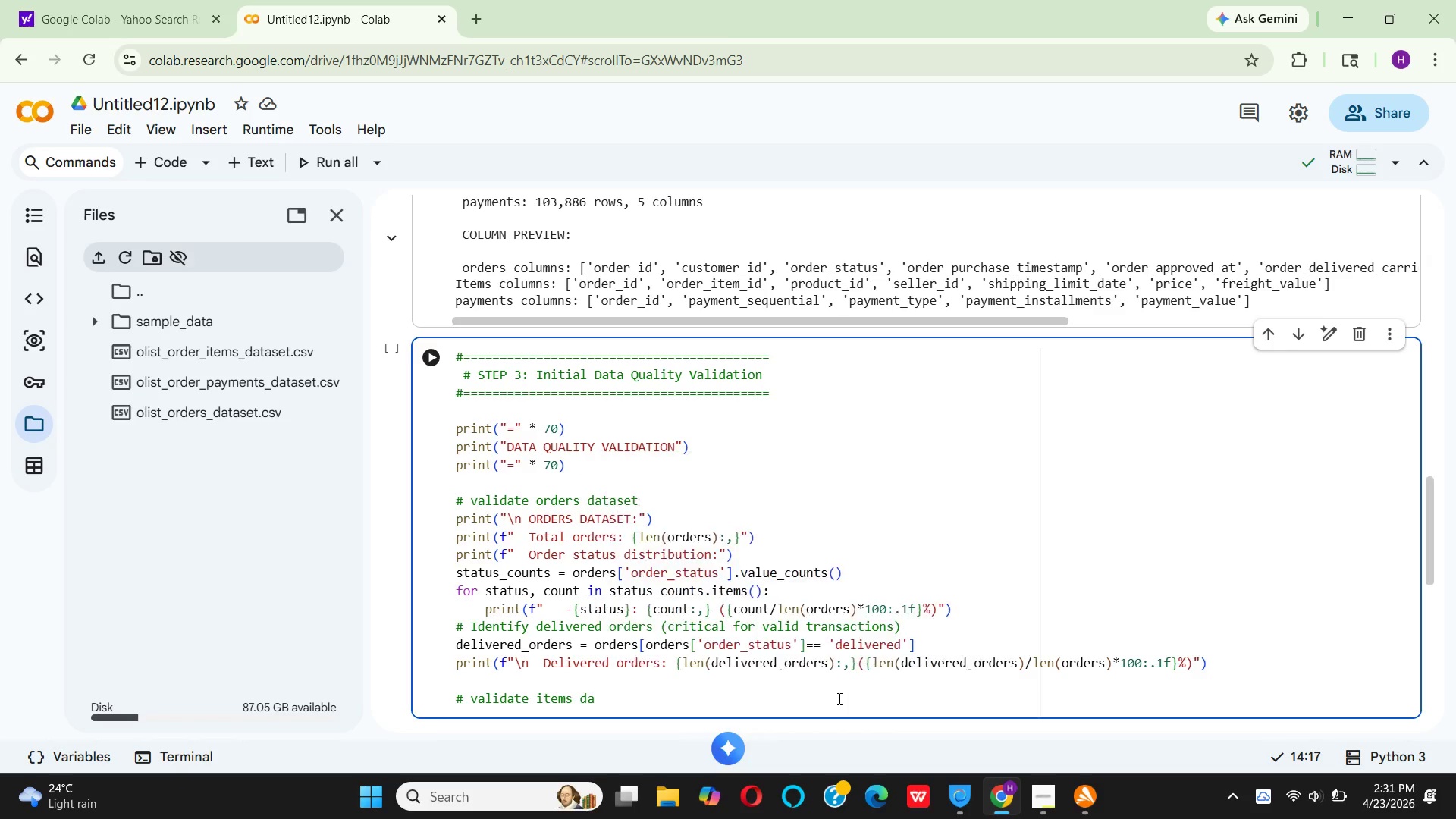 
wait(11.73)
 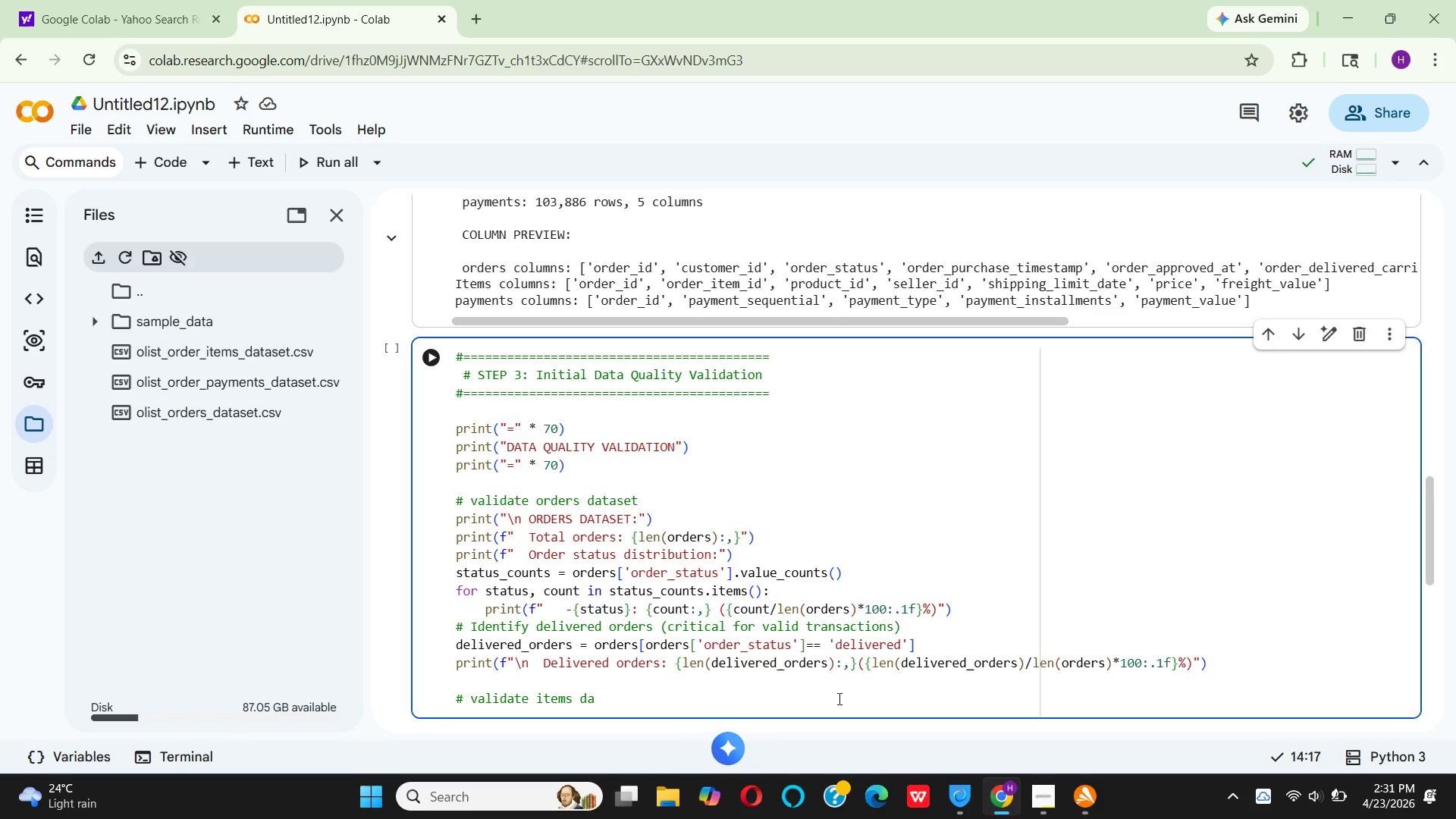 
type(taset)
 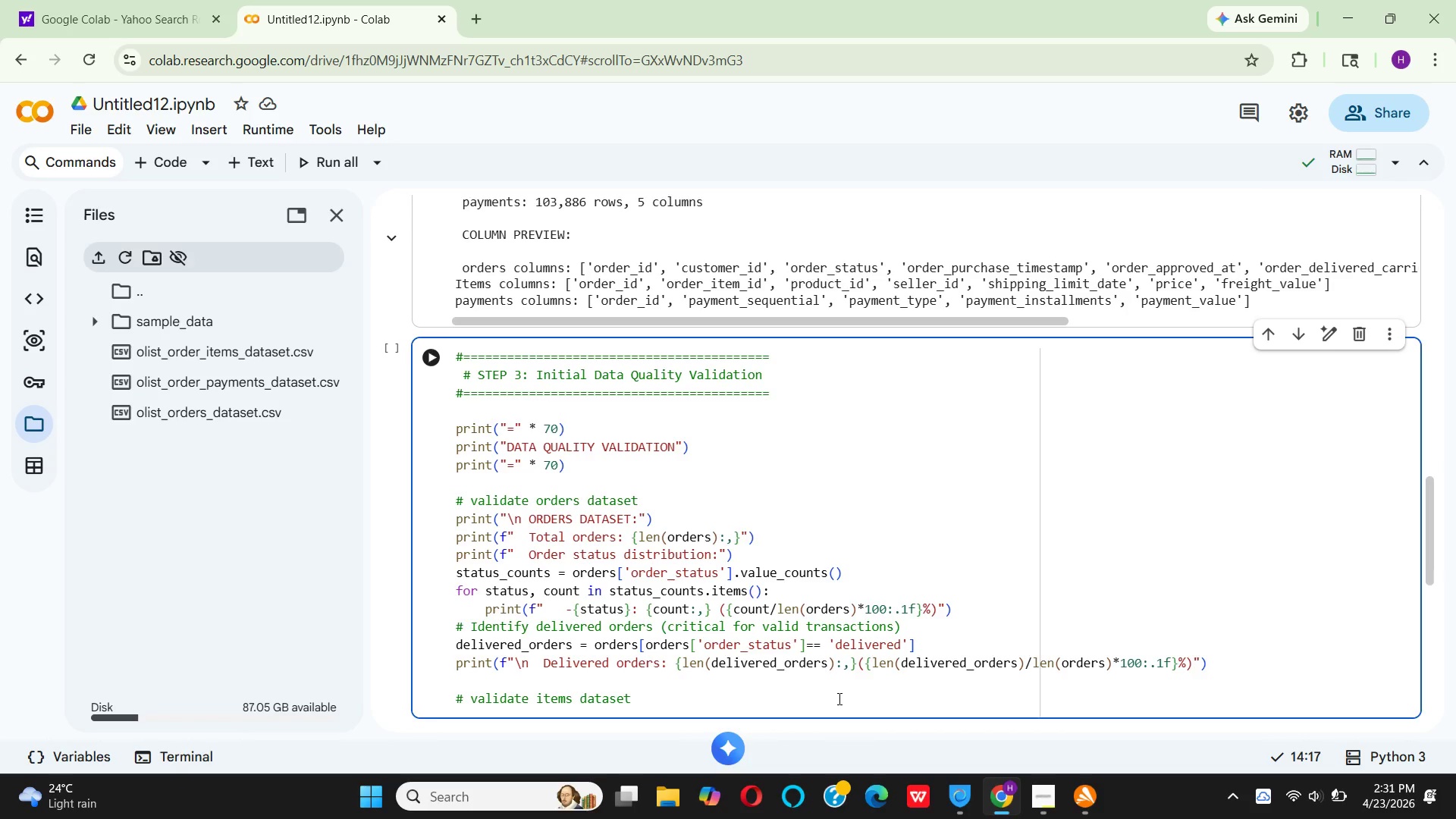 
key(Enter)
 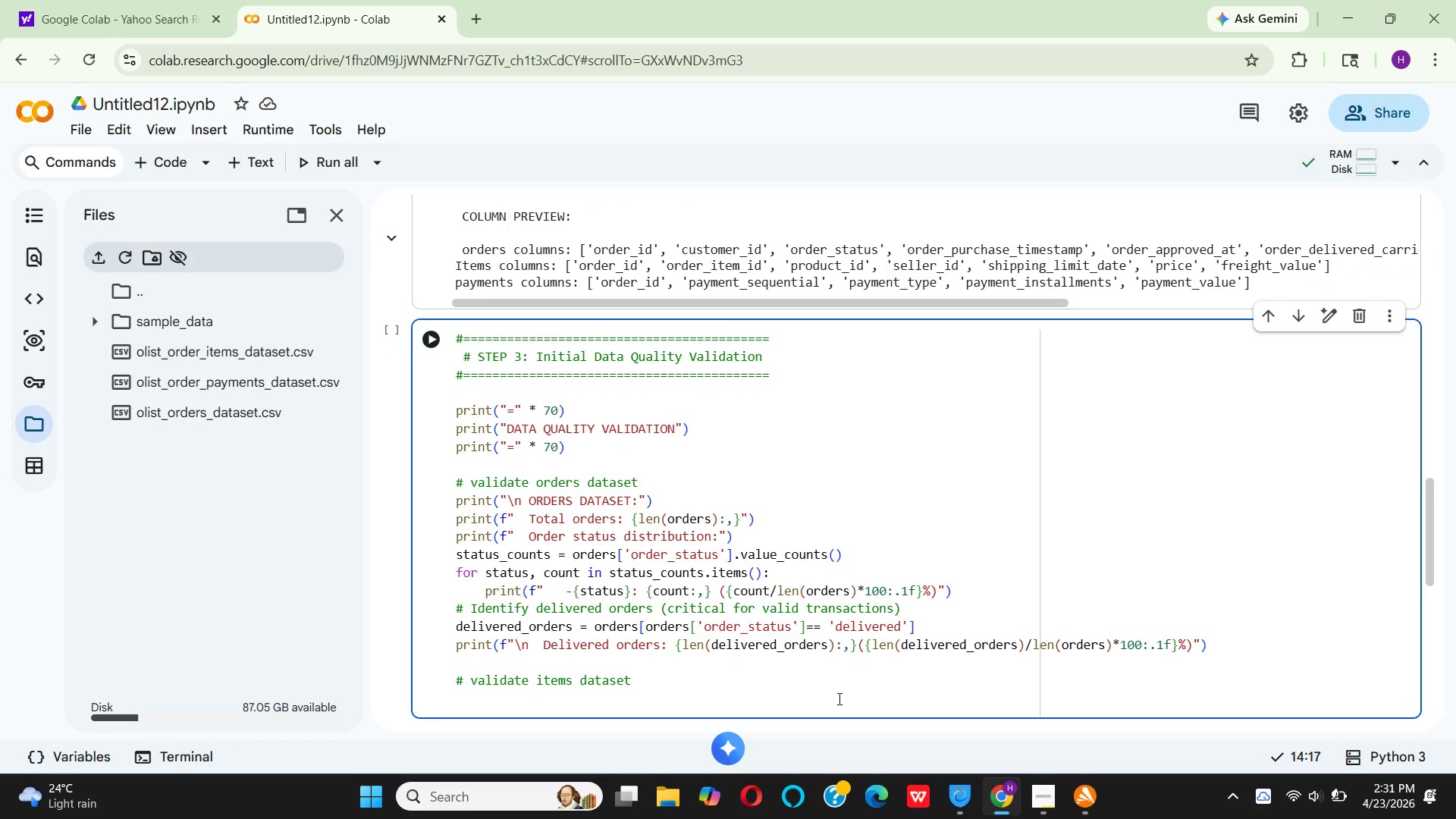 
type(print)
 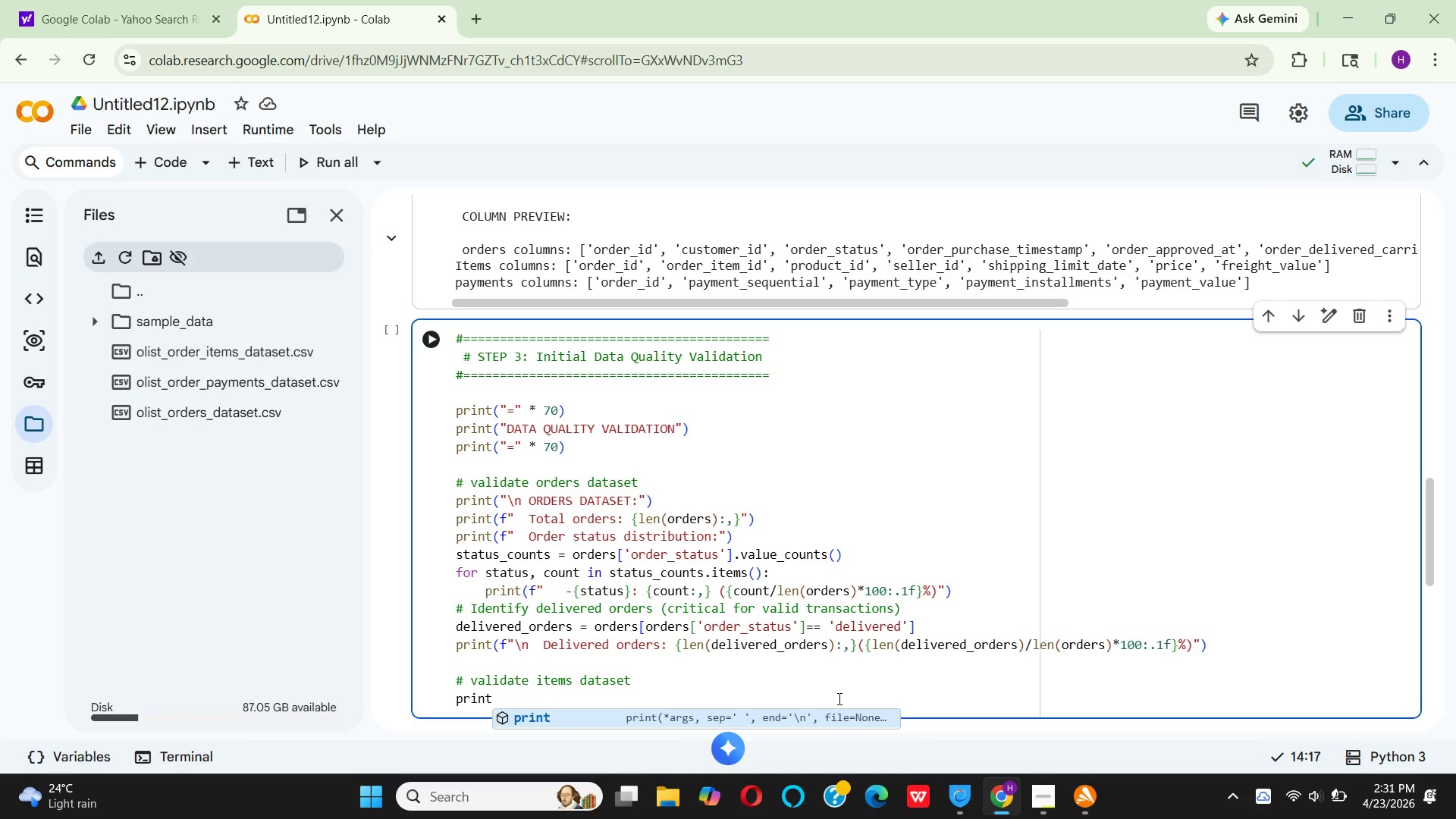 
key(Enter)
 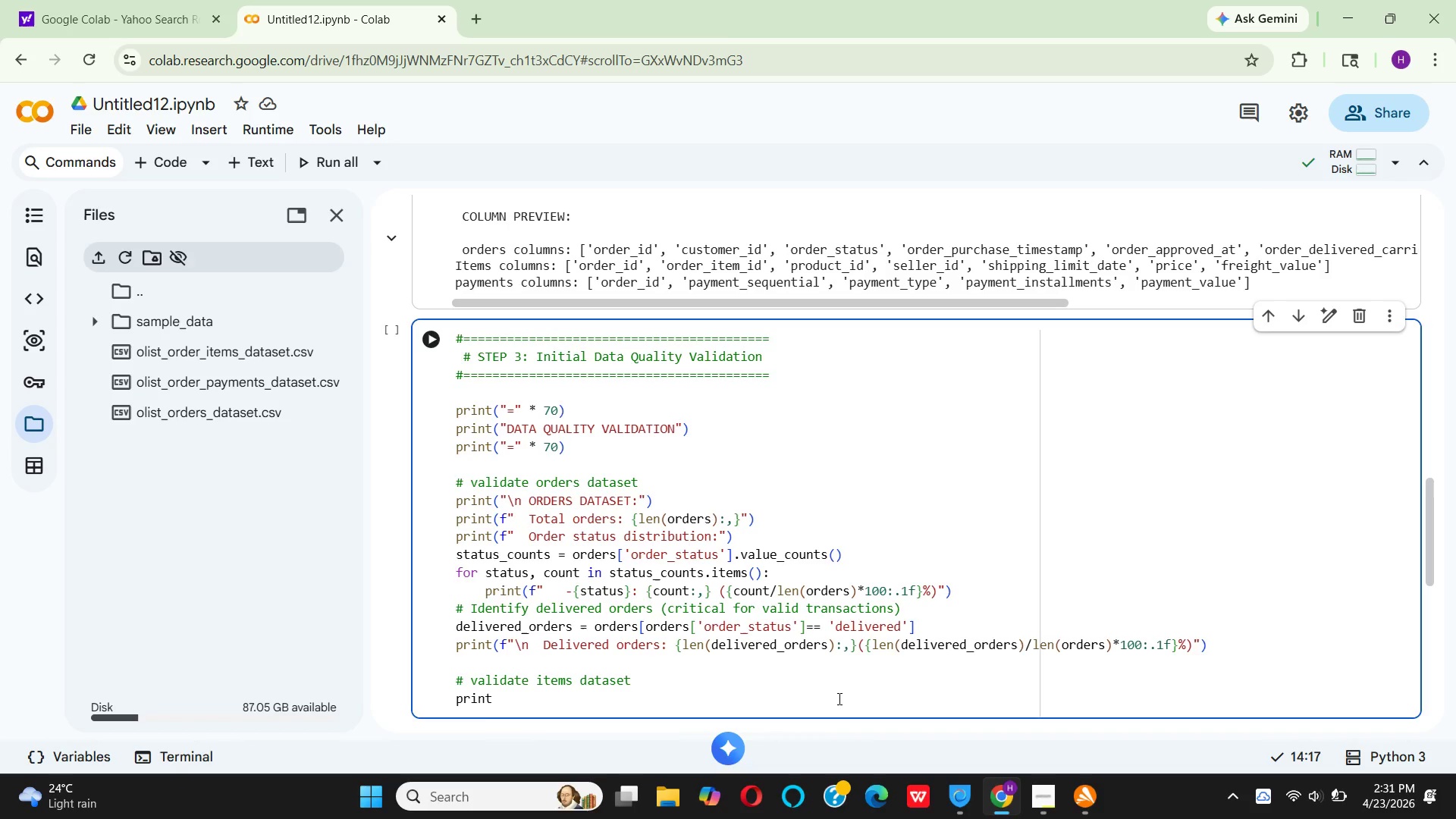 
type(("\n ORDE)
 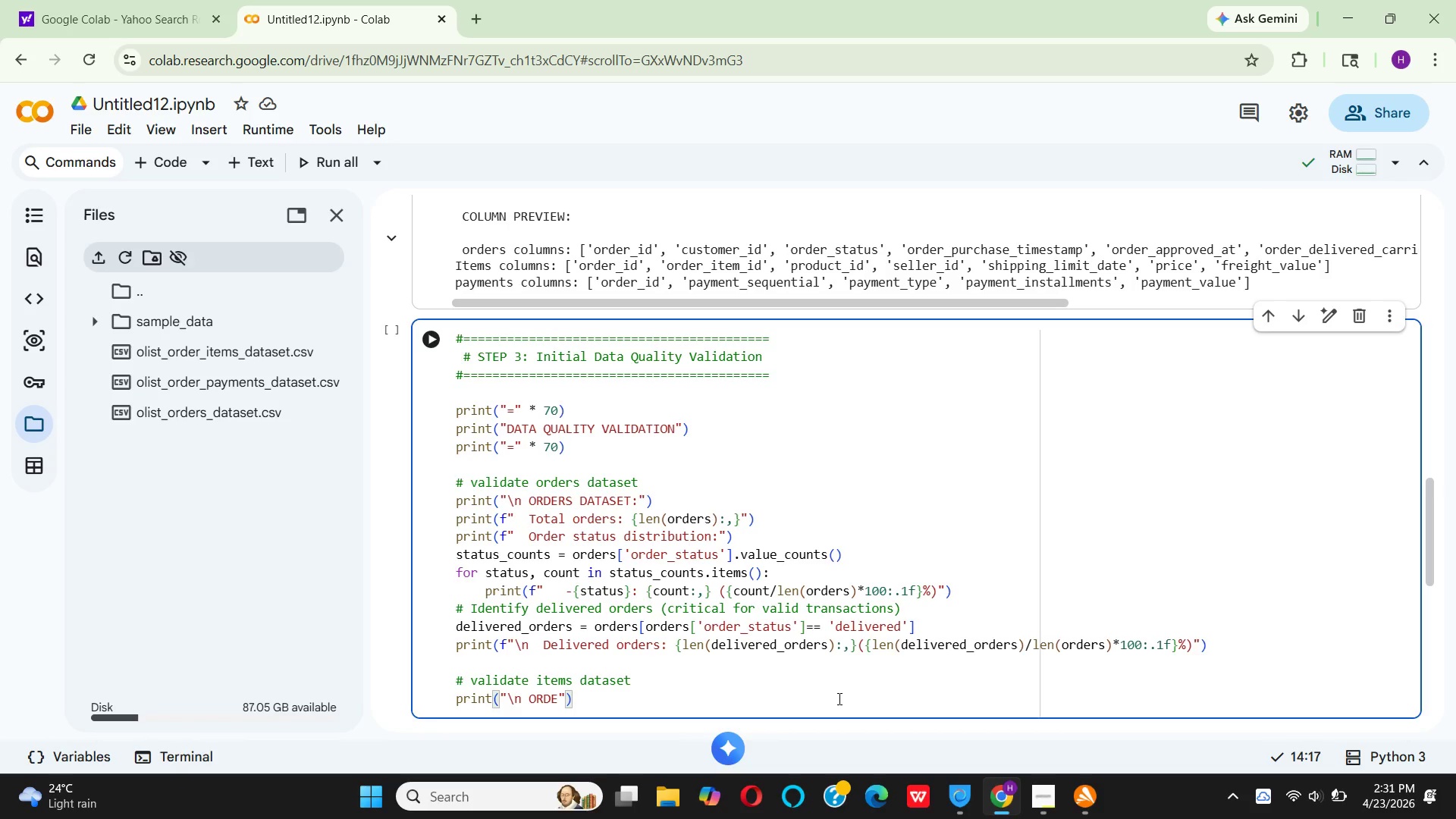 
type(R ITEMS DATASET:)
 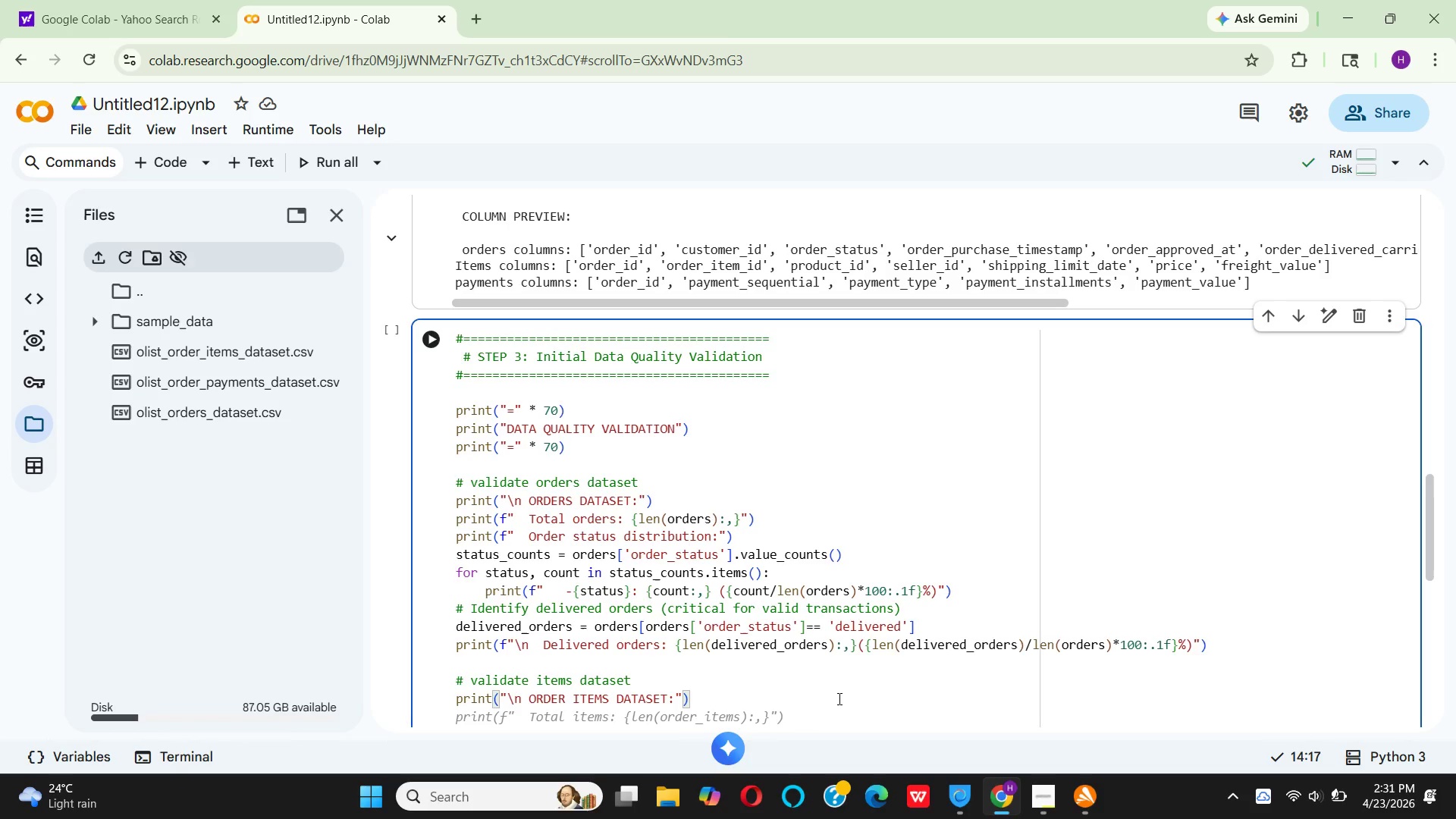 
key(ArrowRight)
 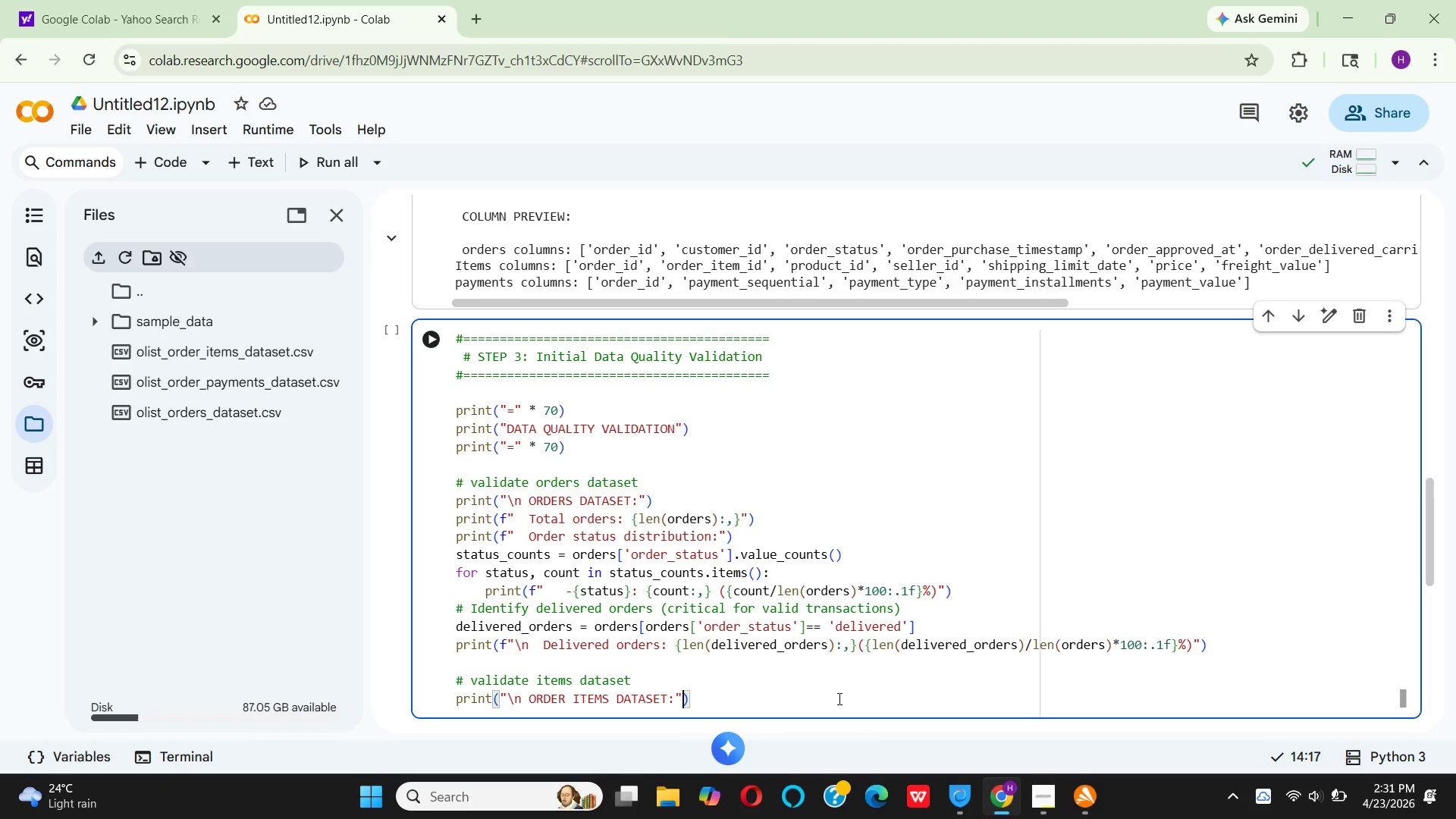 
key(ArrowRight)
 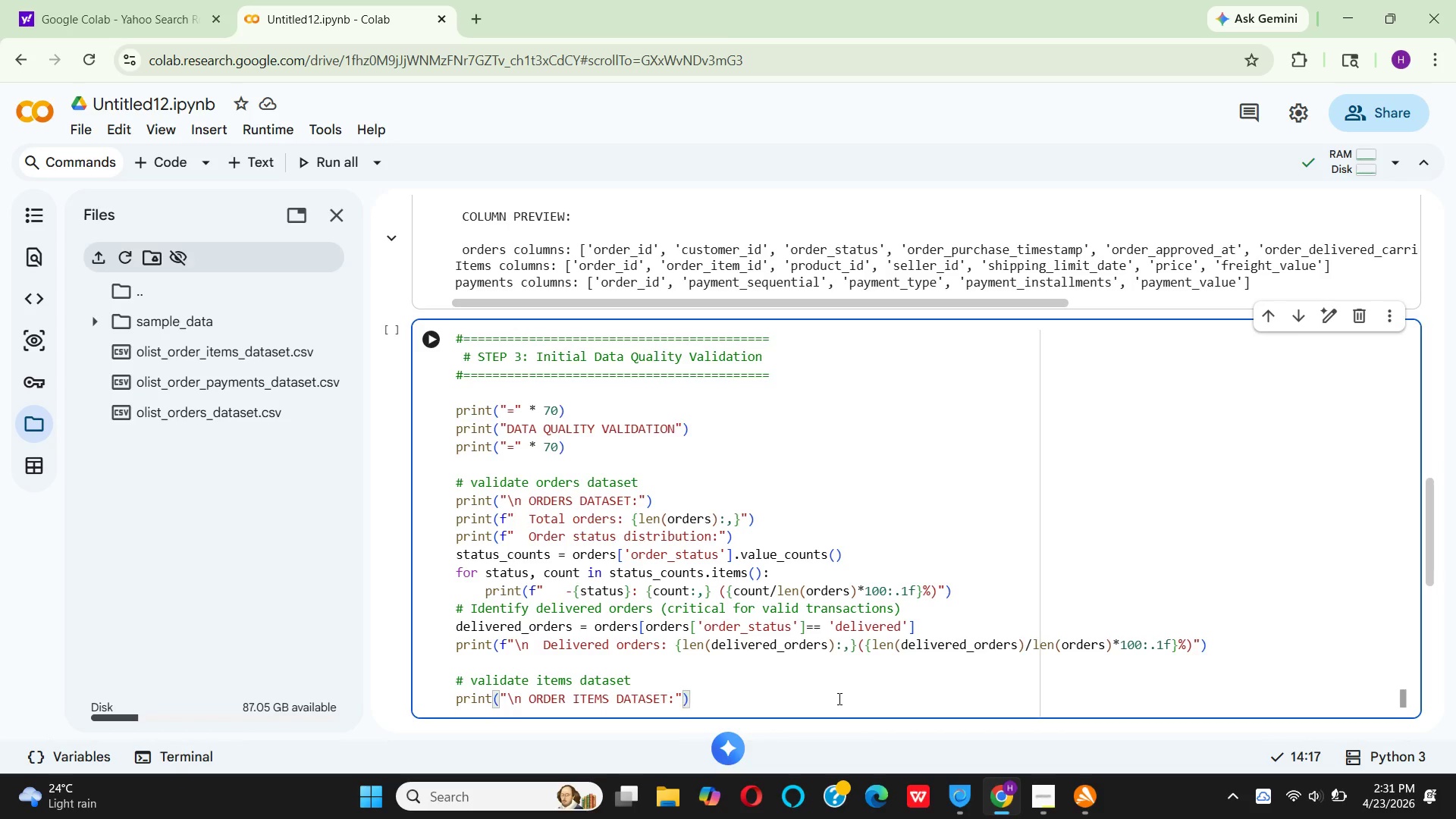 
key(Enter)
 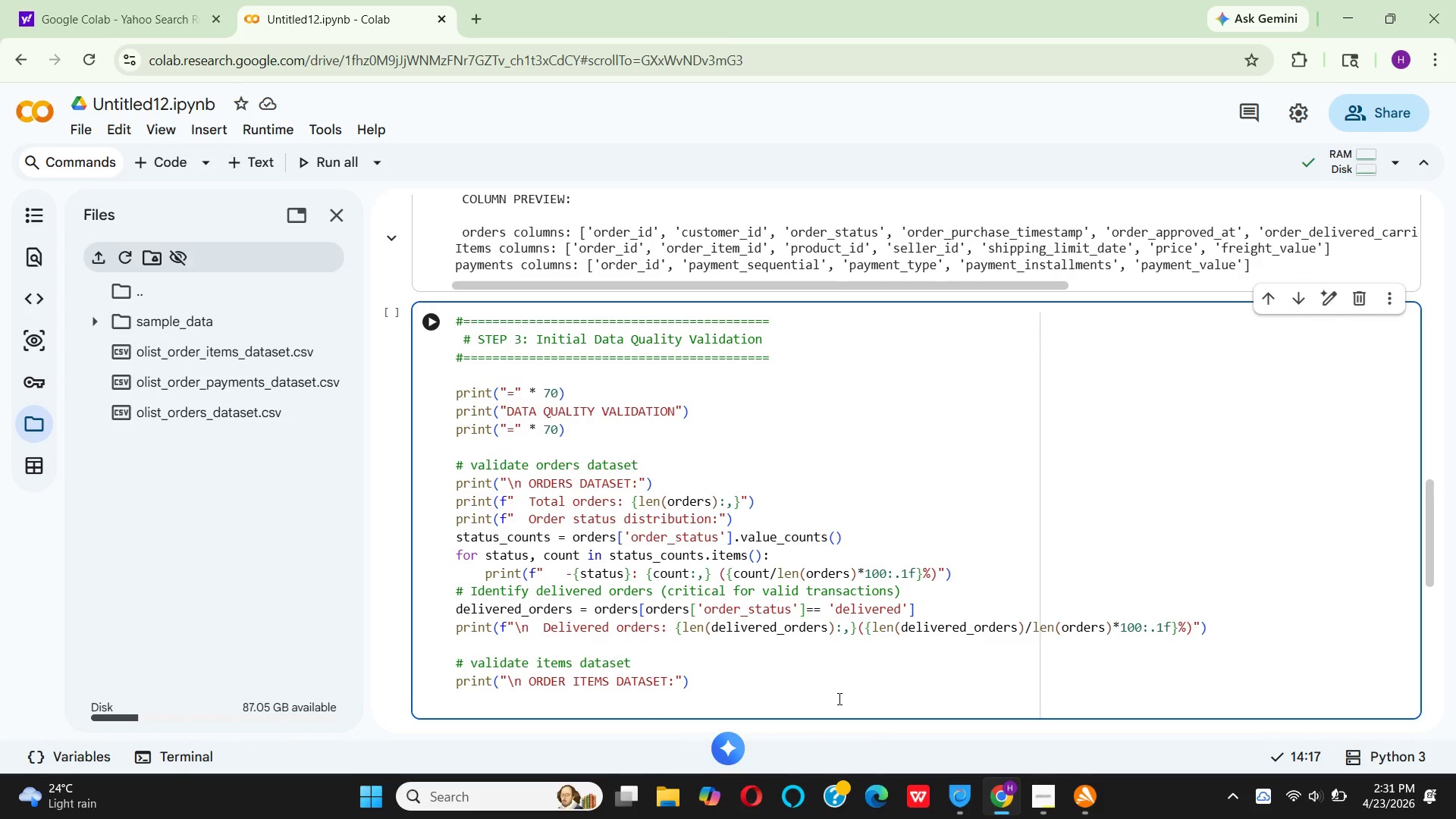 
type(PR)
key(Backspace)
key(Backspace)
type(print)
 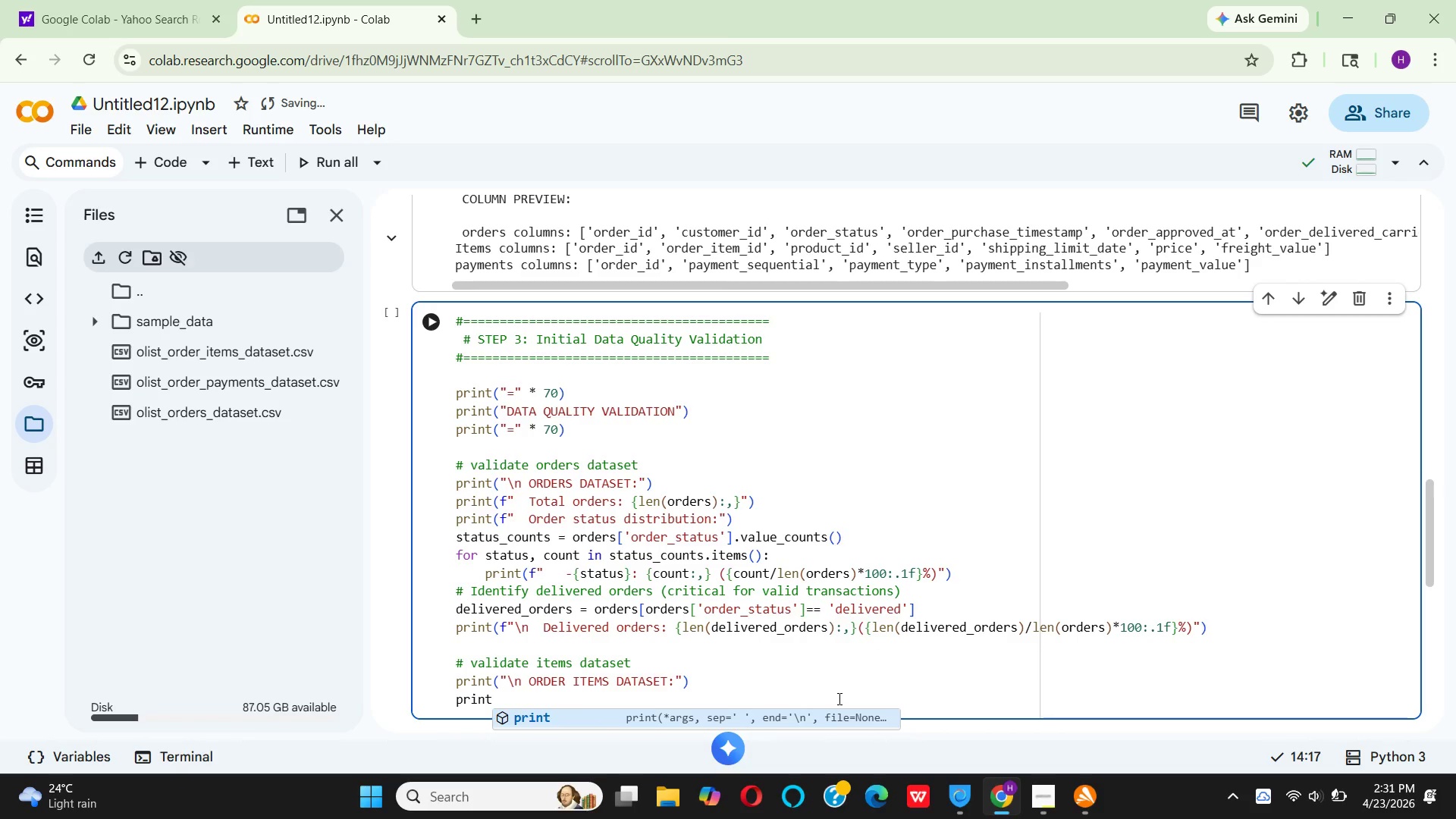 
key(Enter)
 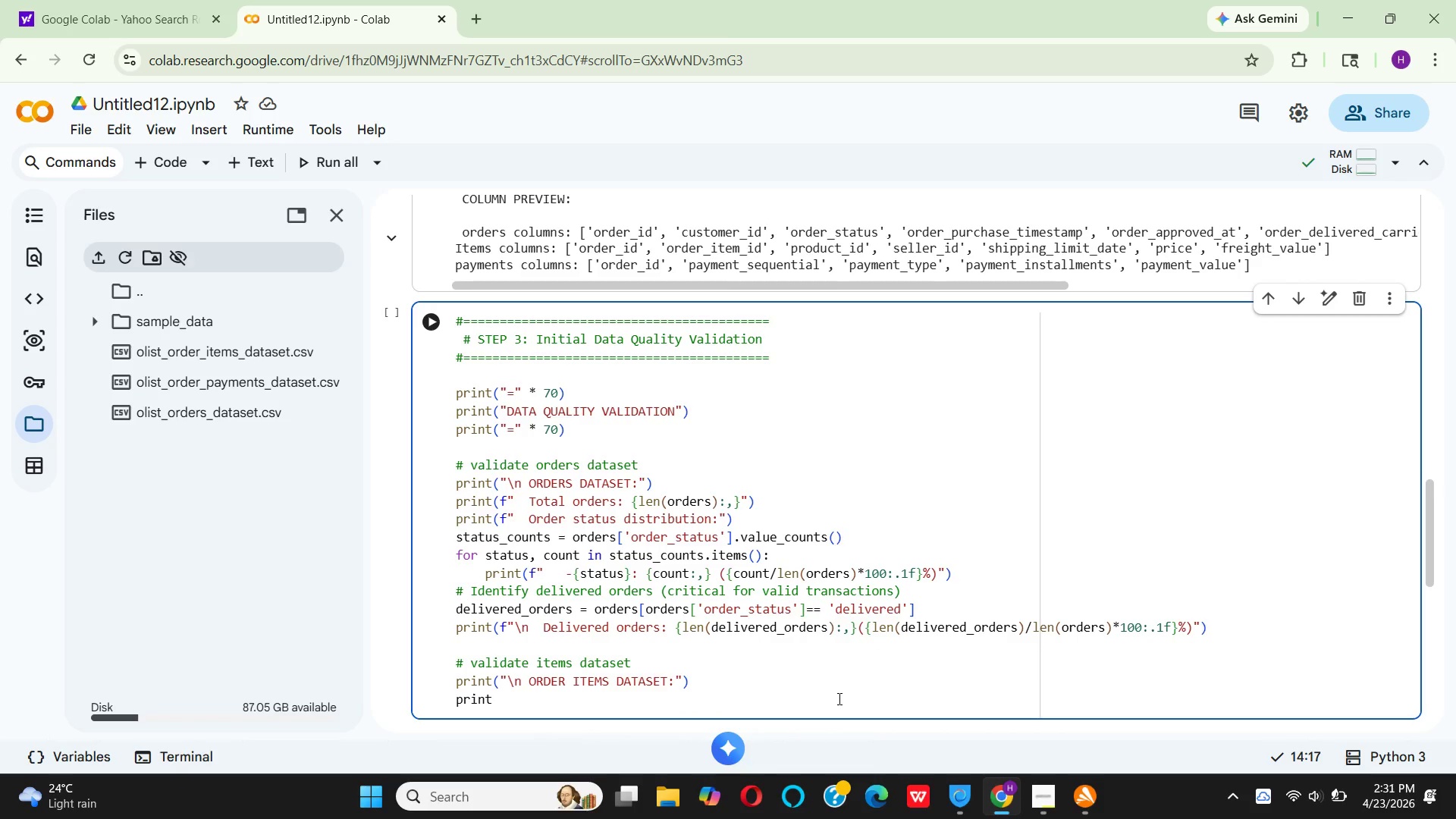 
key(Shift+ShiftRight)
 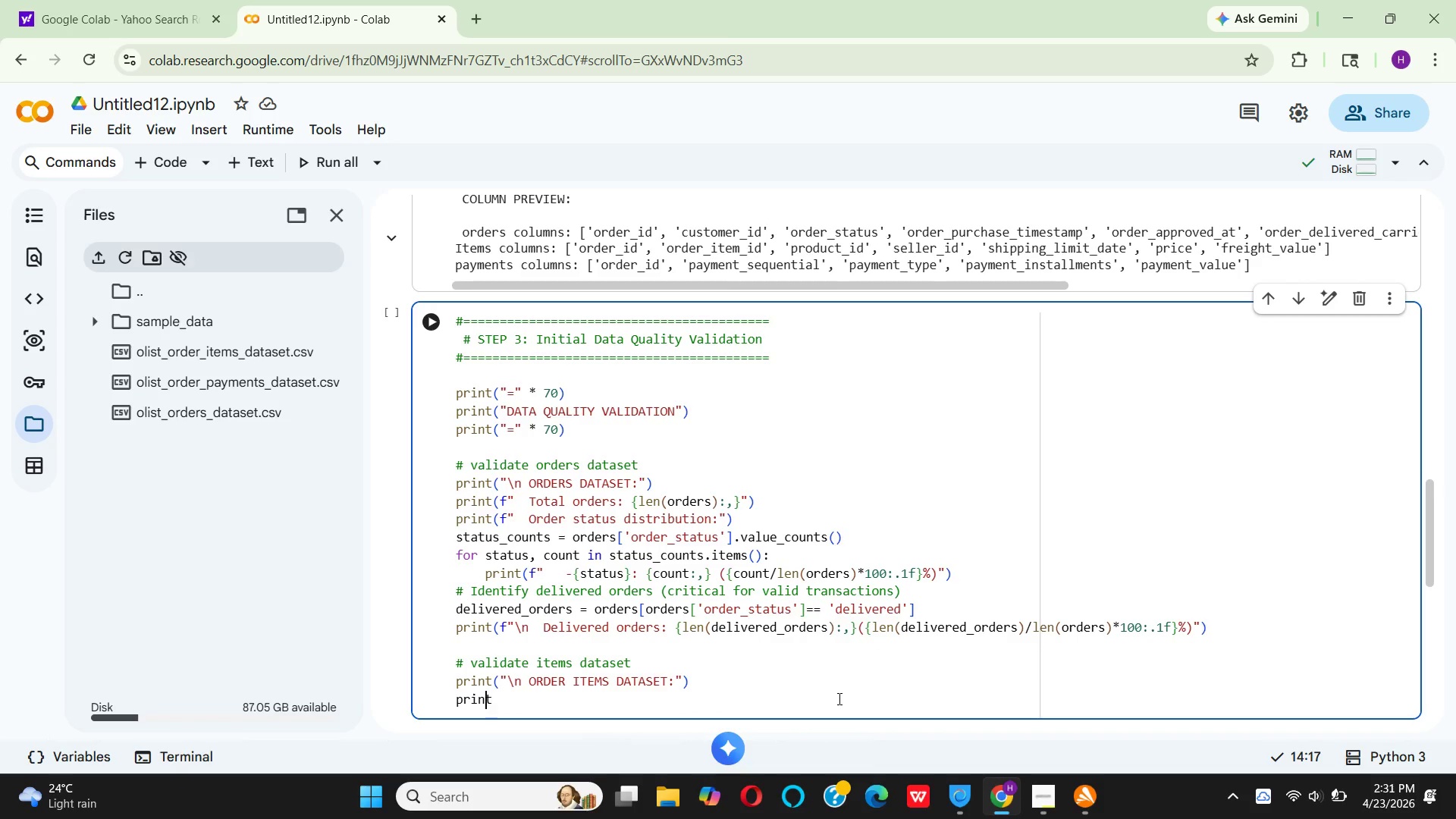 
hold_key(key=ArrowLeft, duration=0.75)
 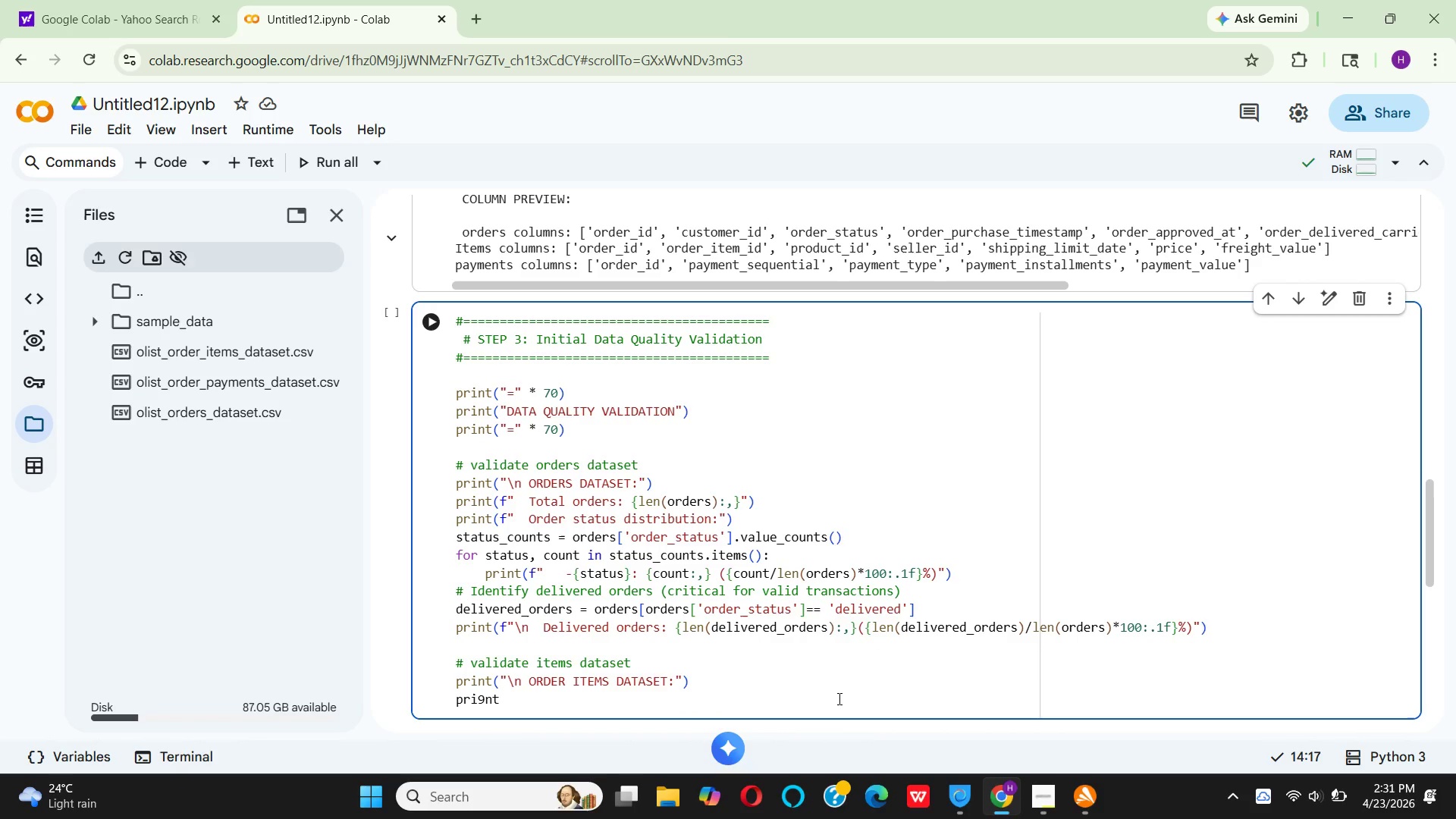 
key(9)
 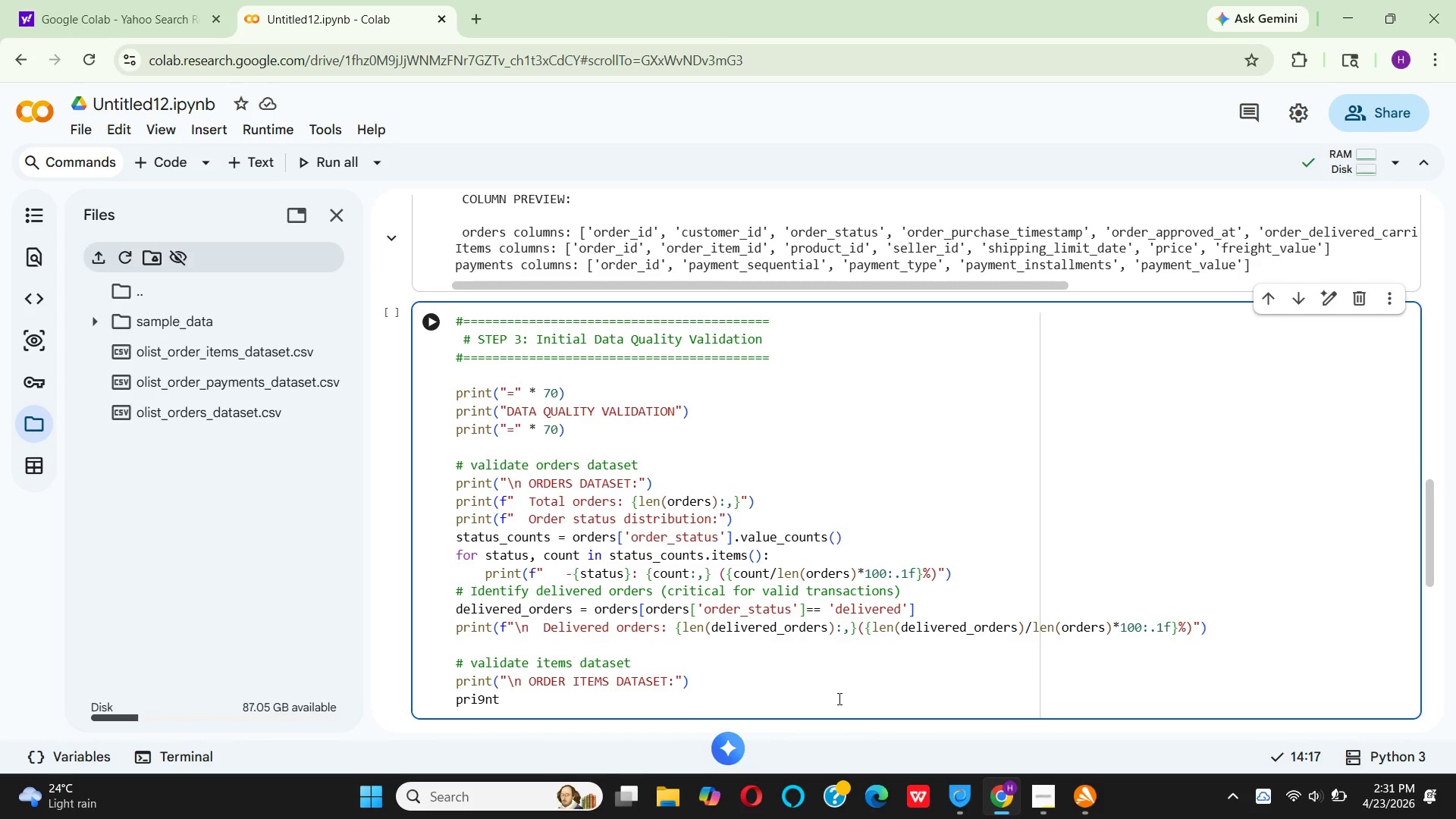 
key(Backspace)
 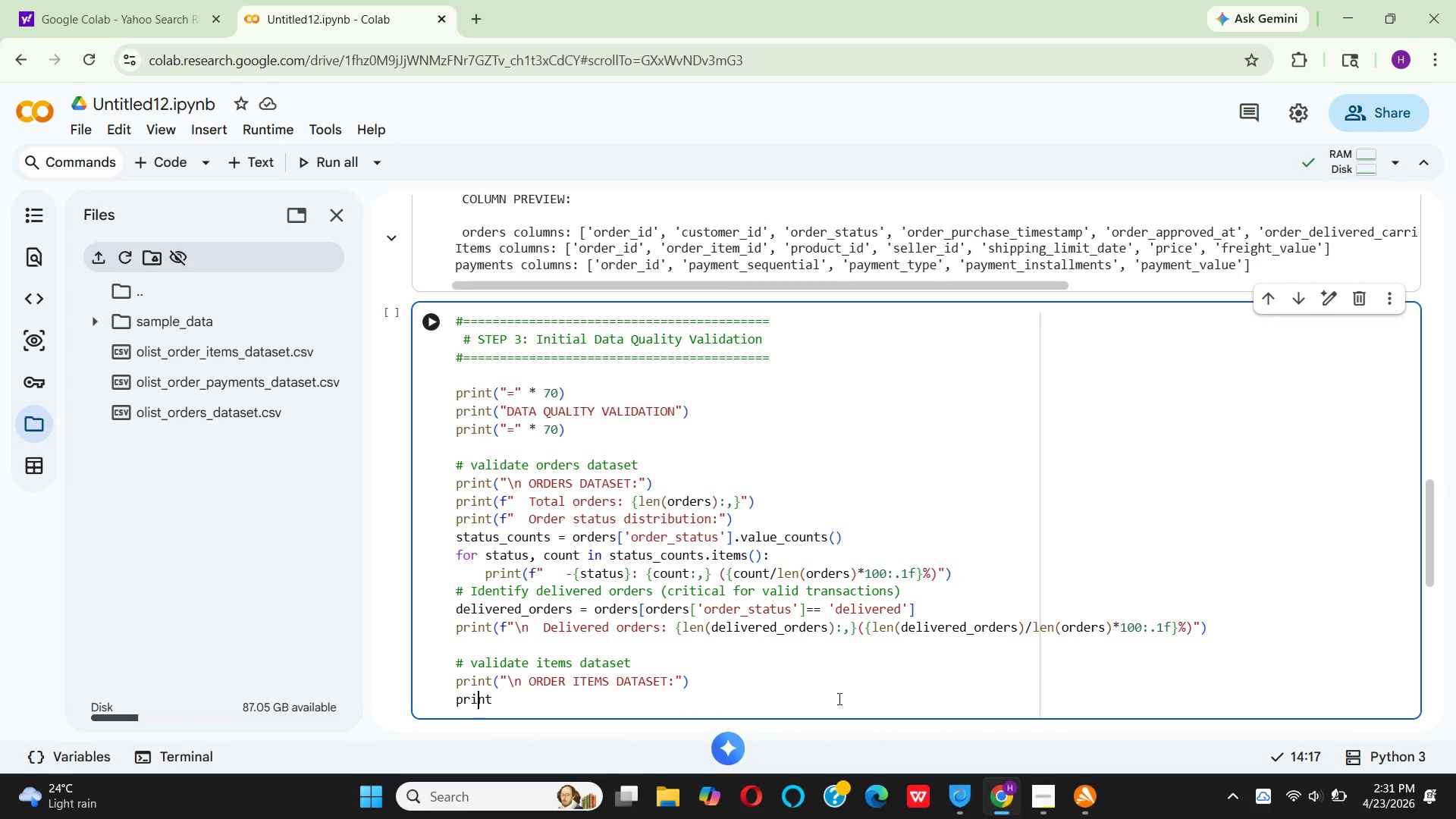 
key(Backspace)
 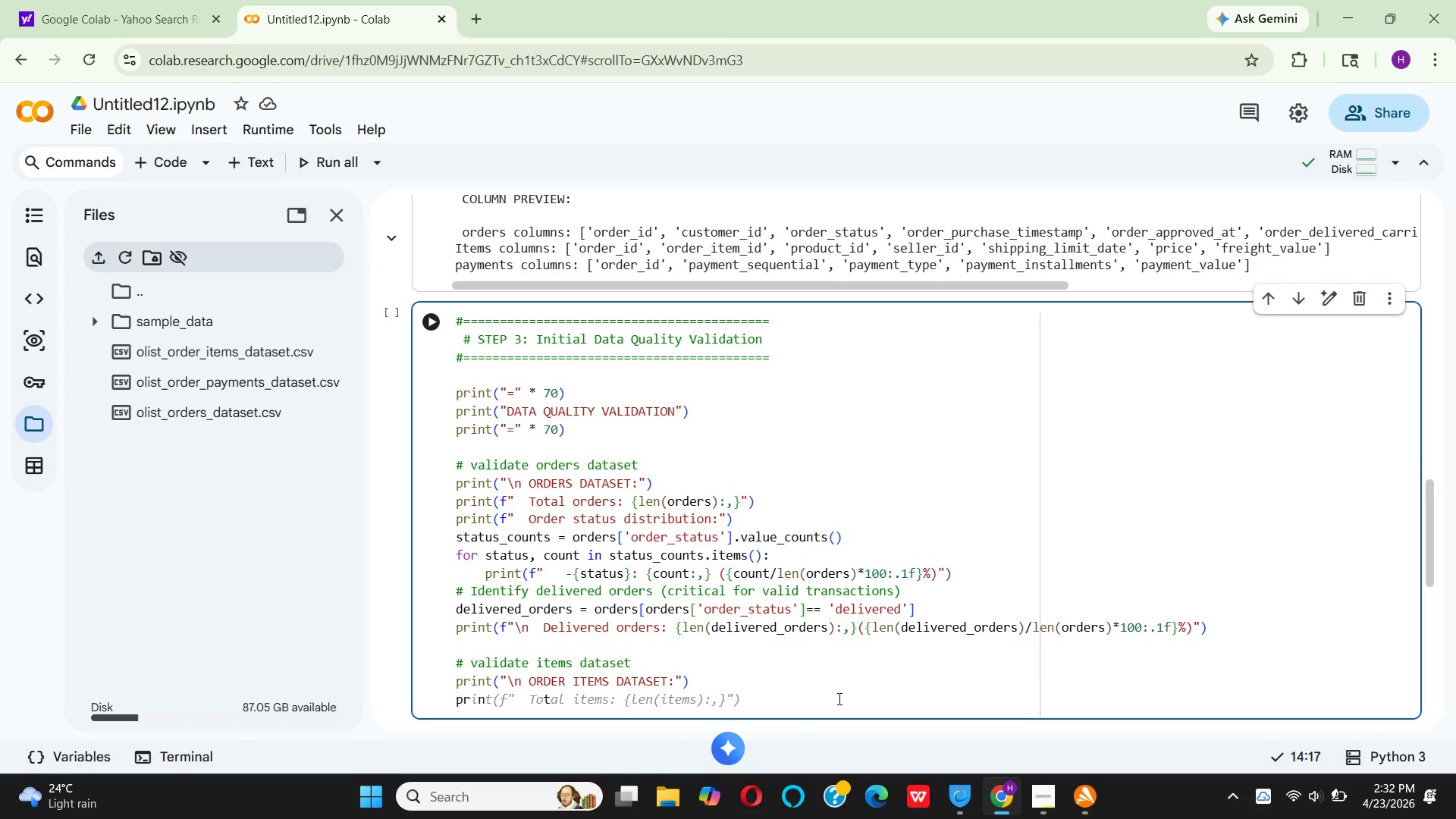 
key(I)
 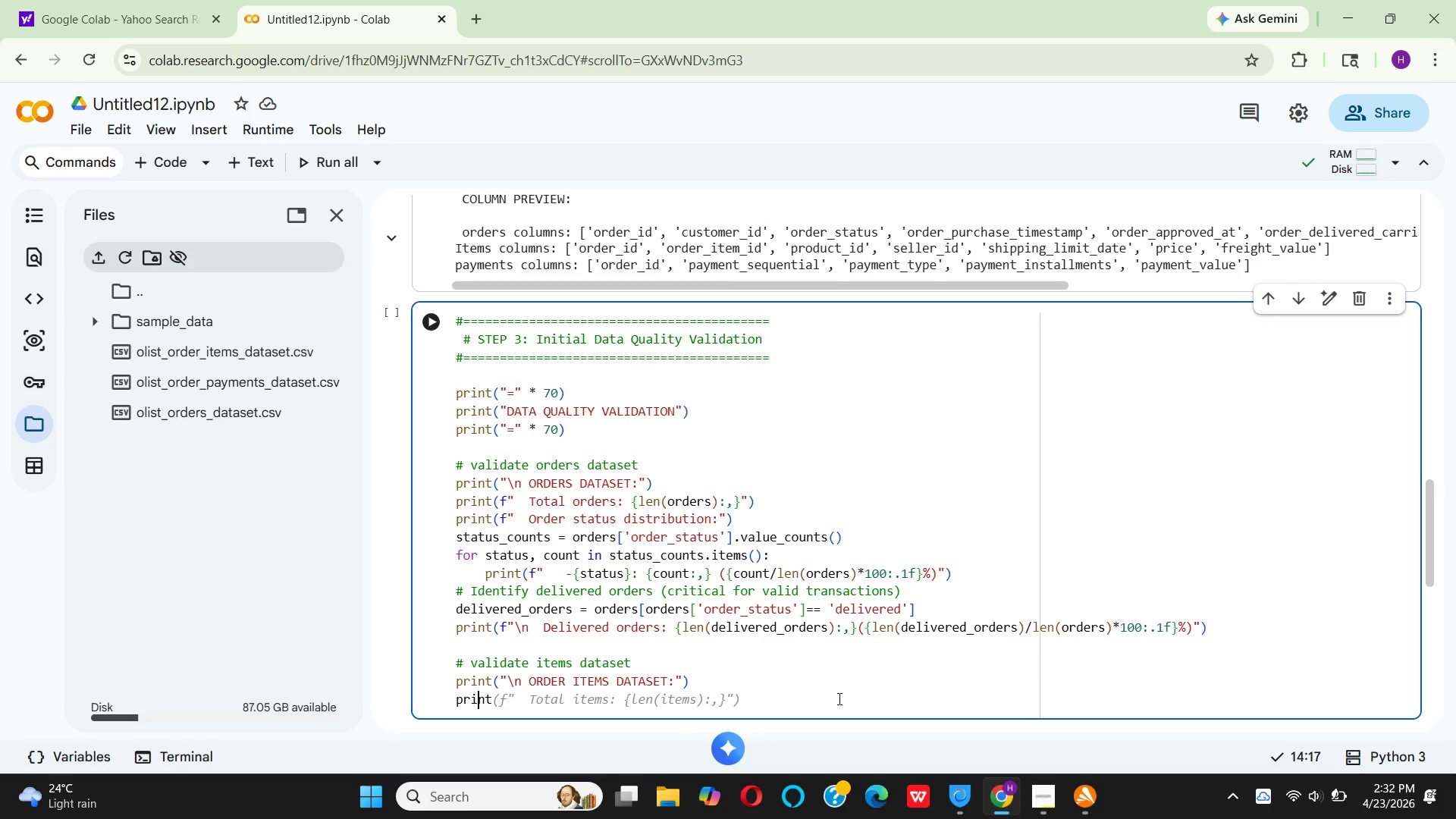 
key(ArrowRight)
 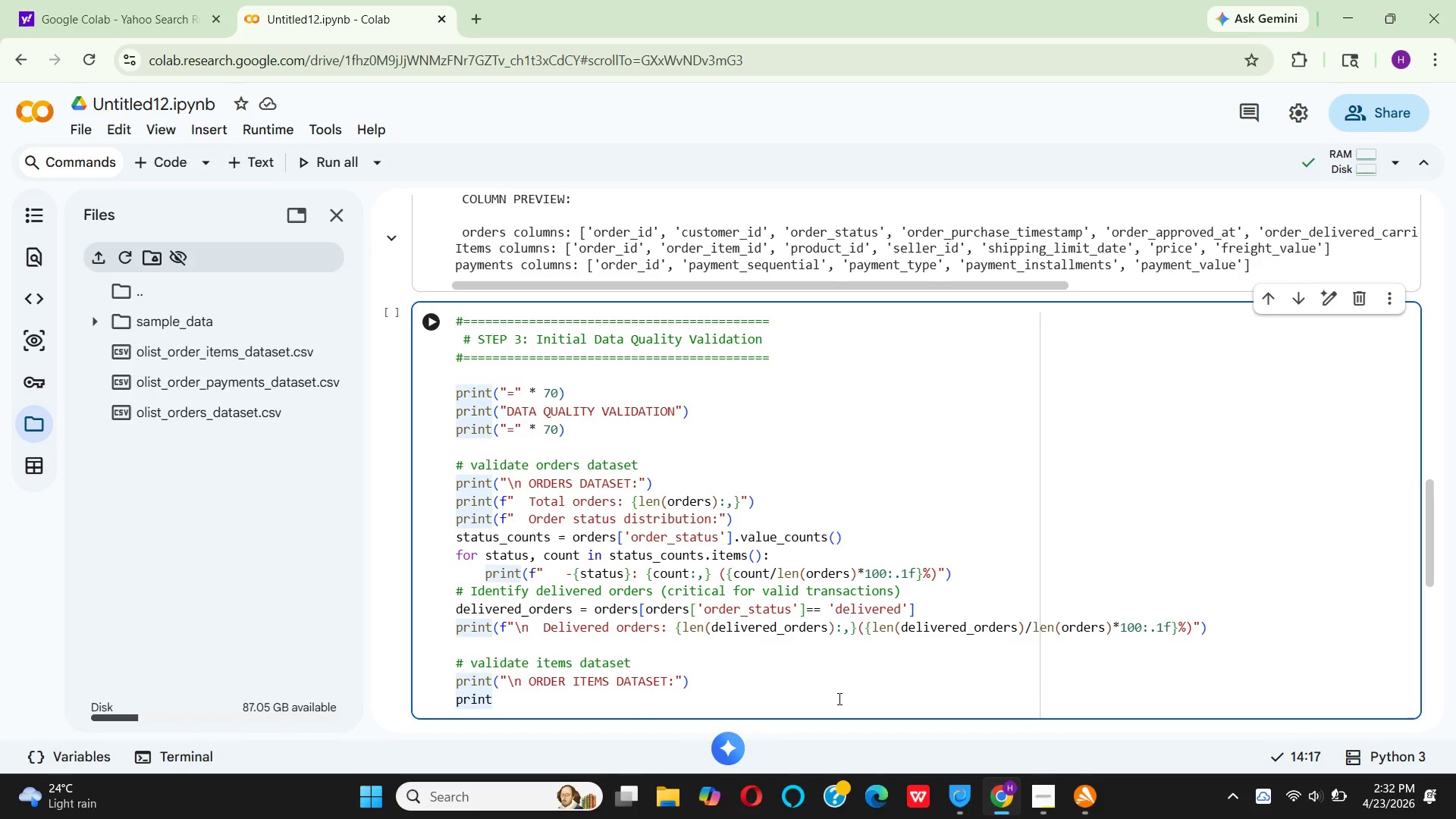 
key(ArrowRight)
 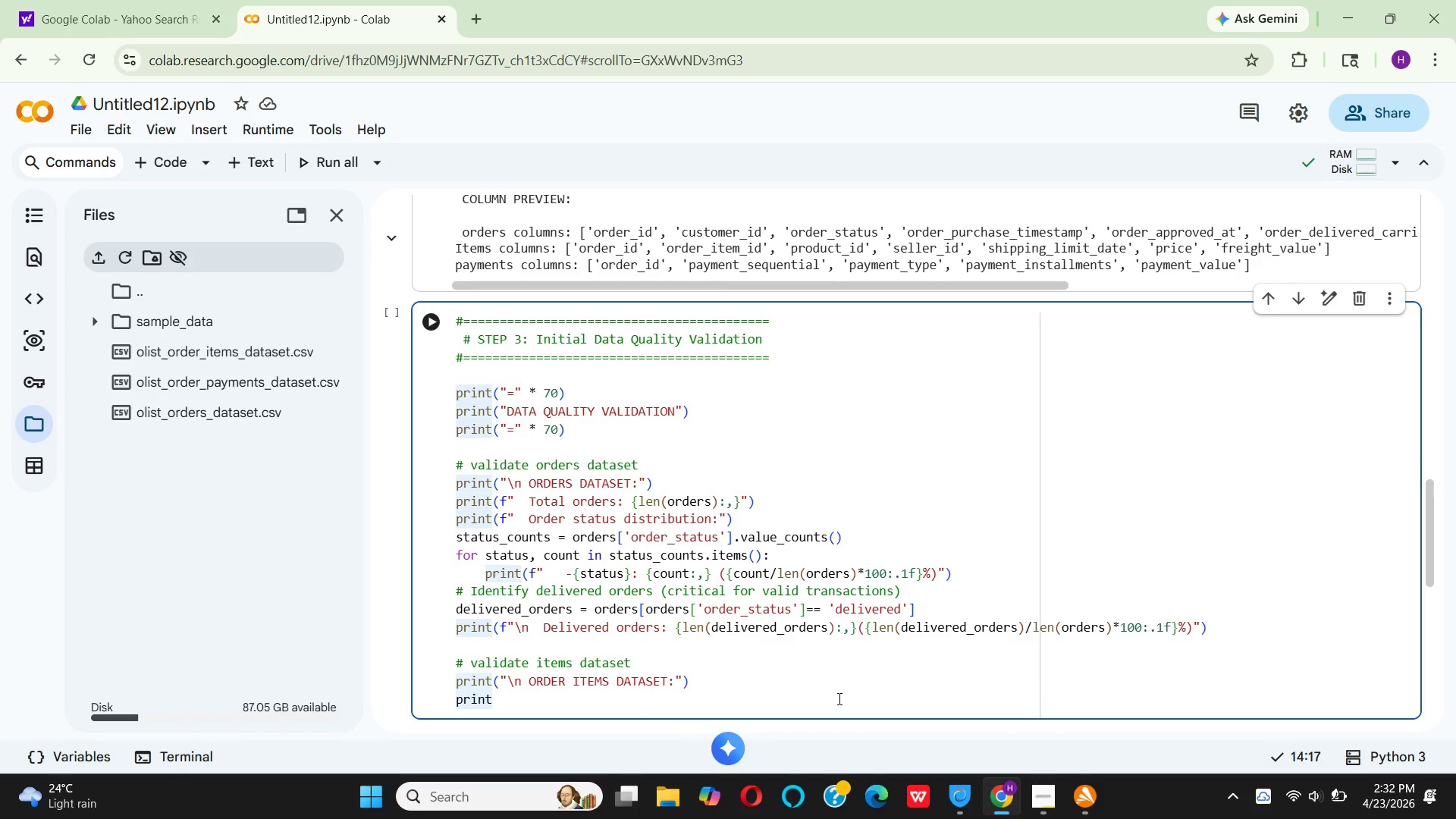 
type((f)
 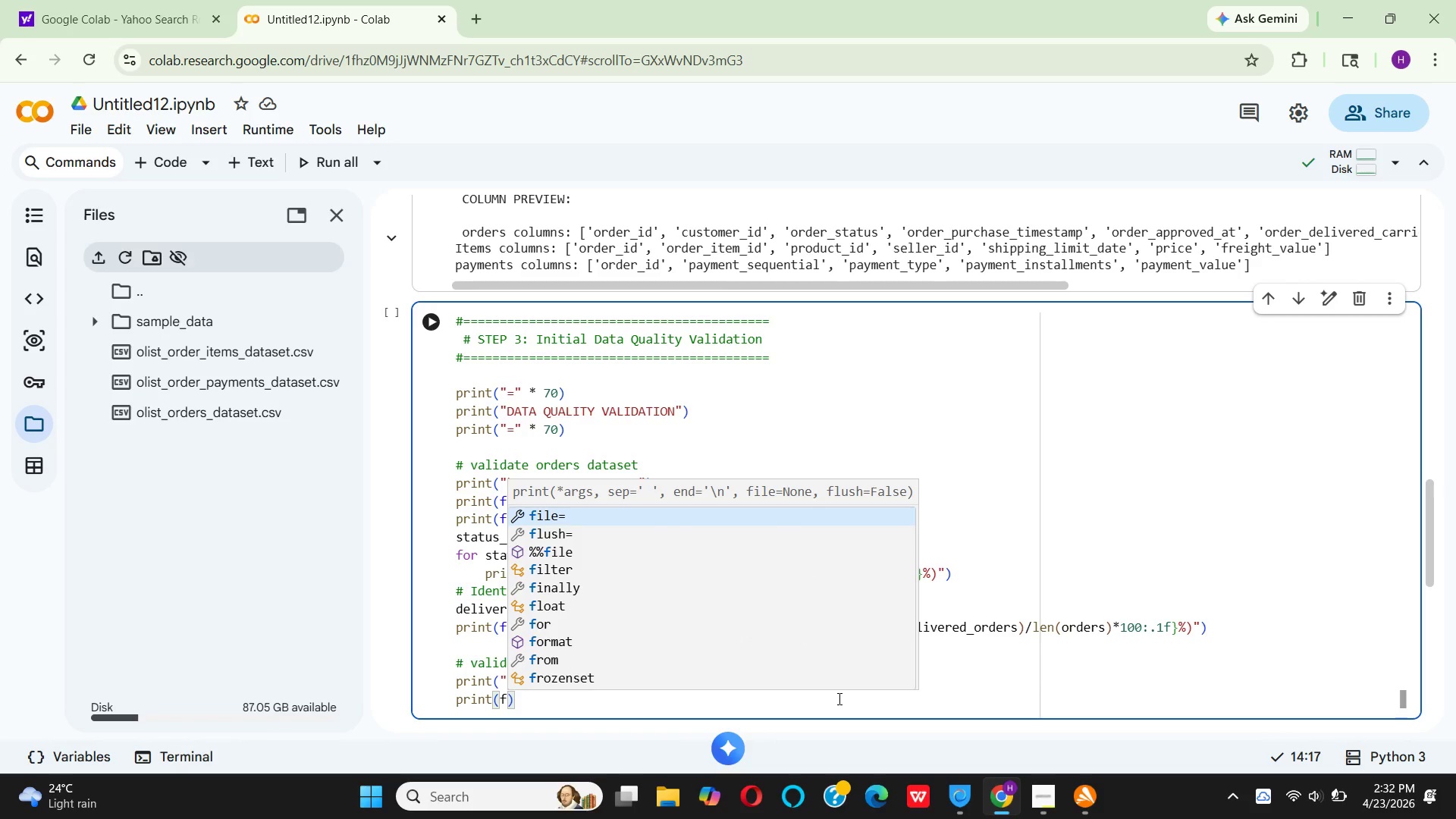 
key(Shift+Quote)
 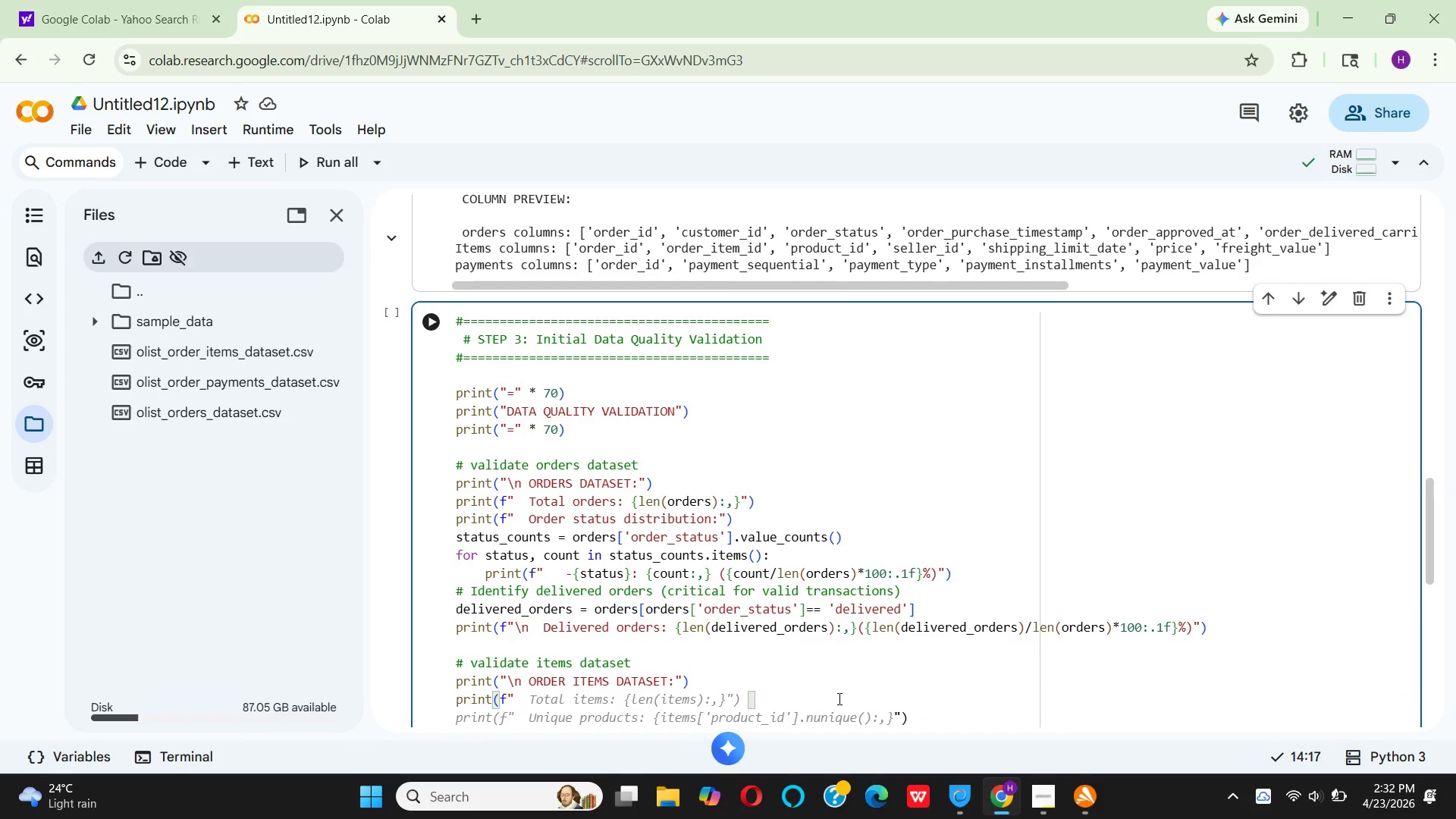 
key(Space)
 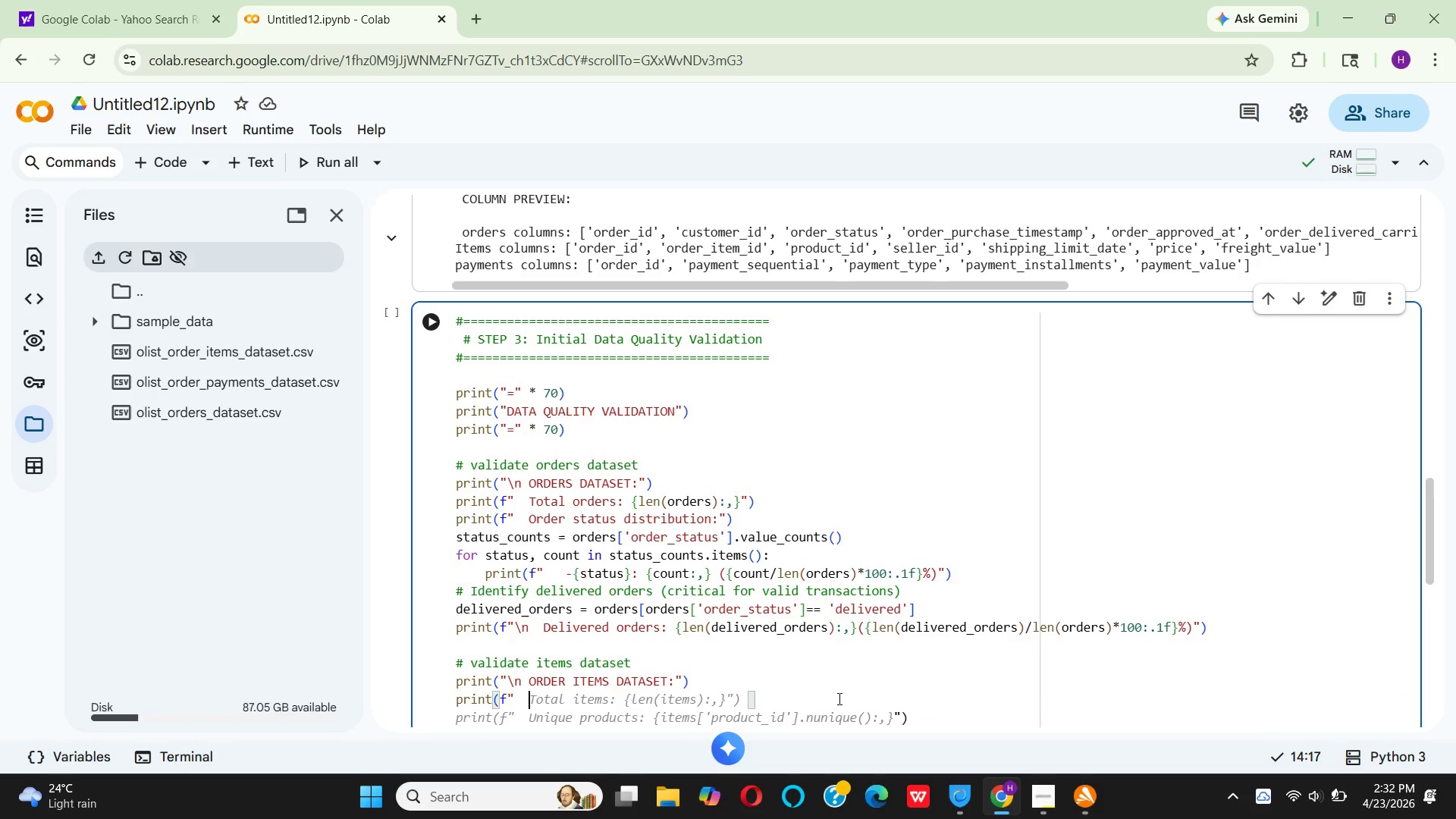 
key(Space)
 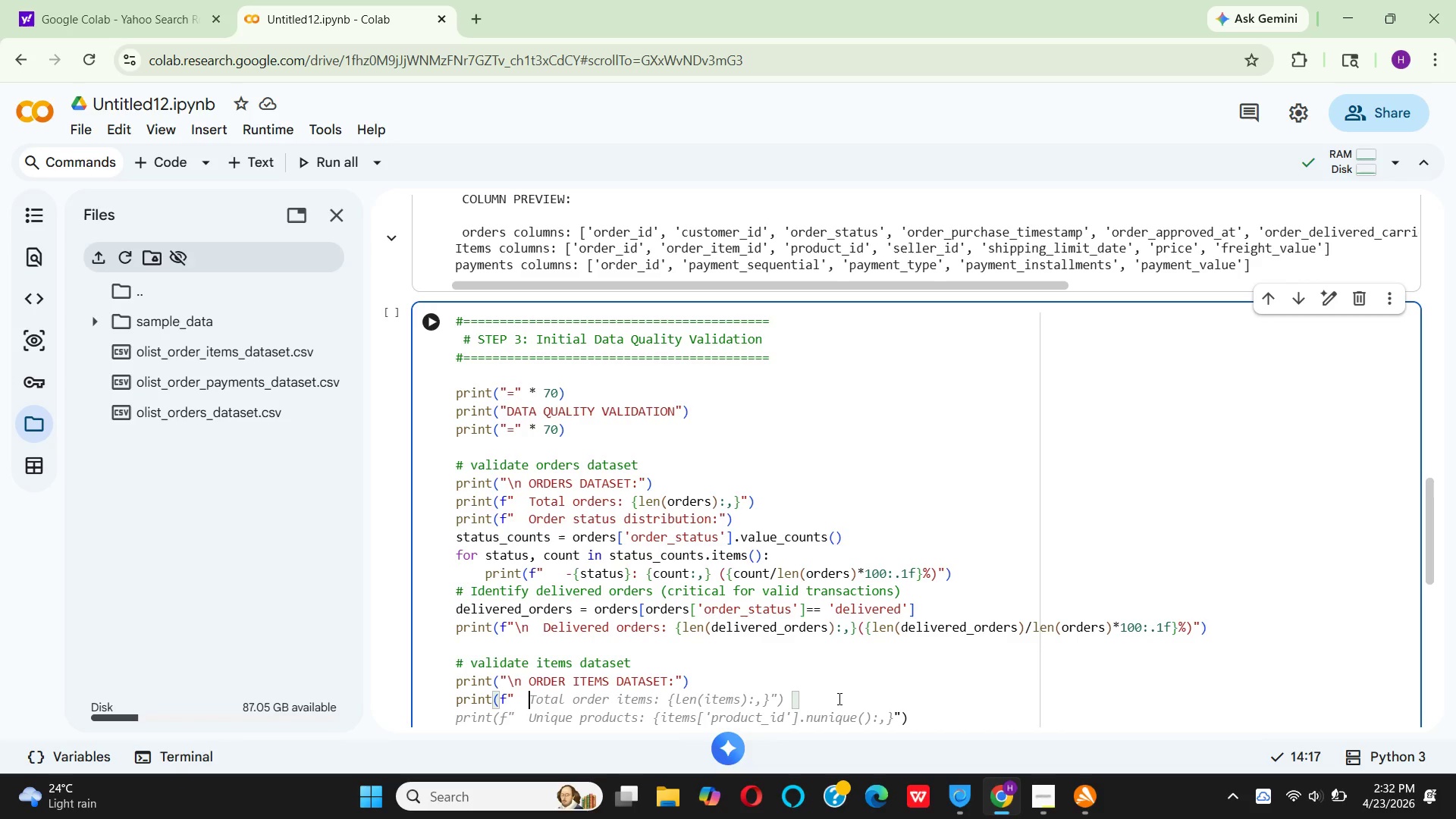 
type(Total order items: {len(it)
 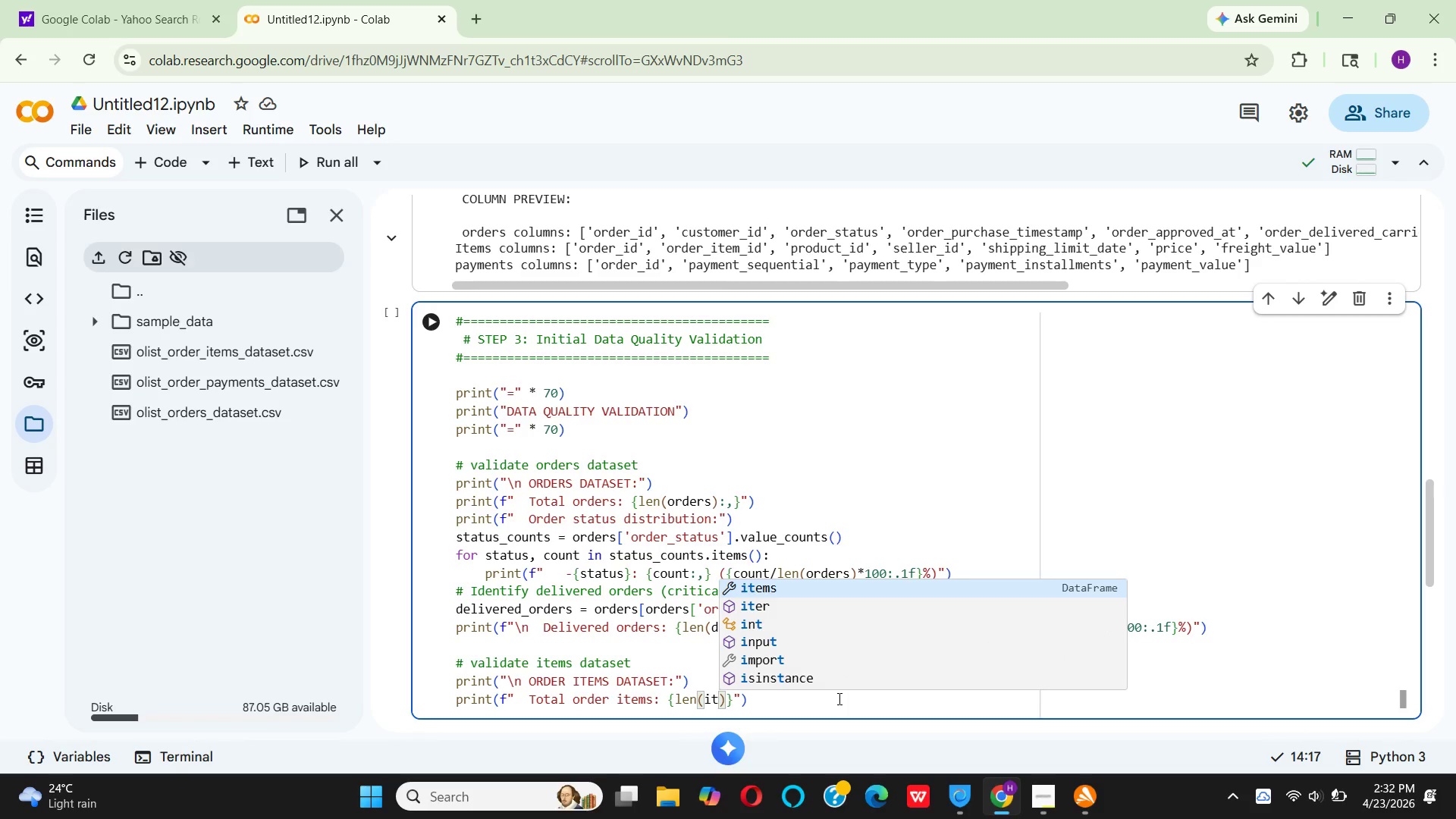 
key(Enter)
 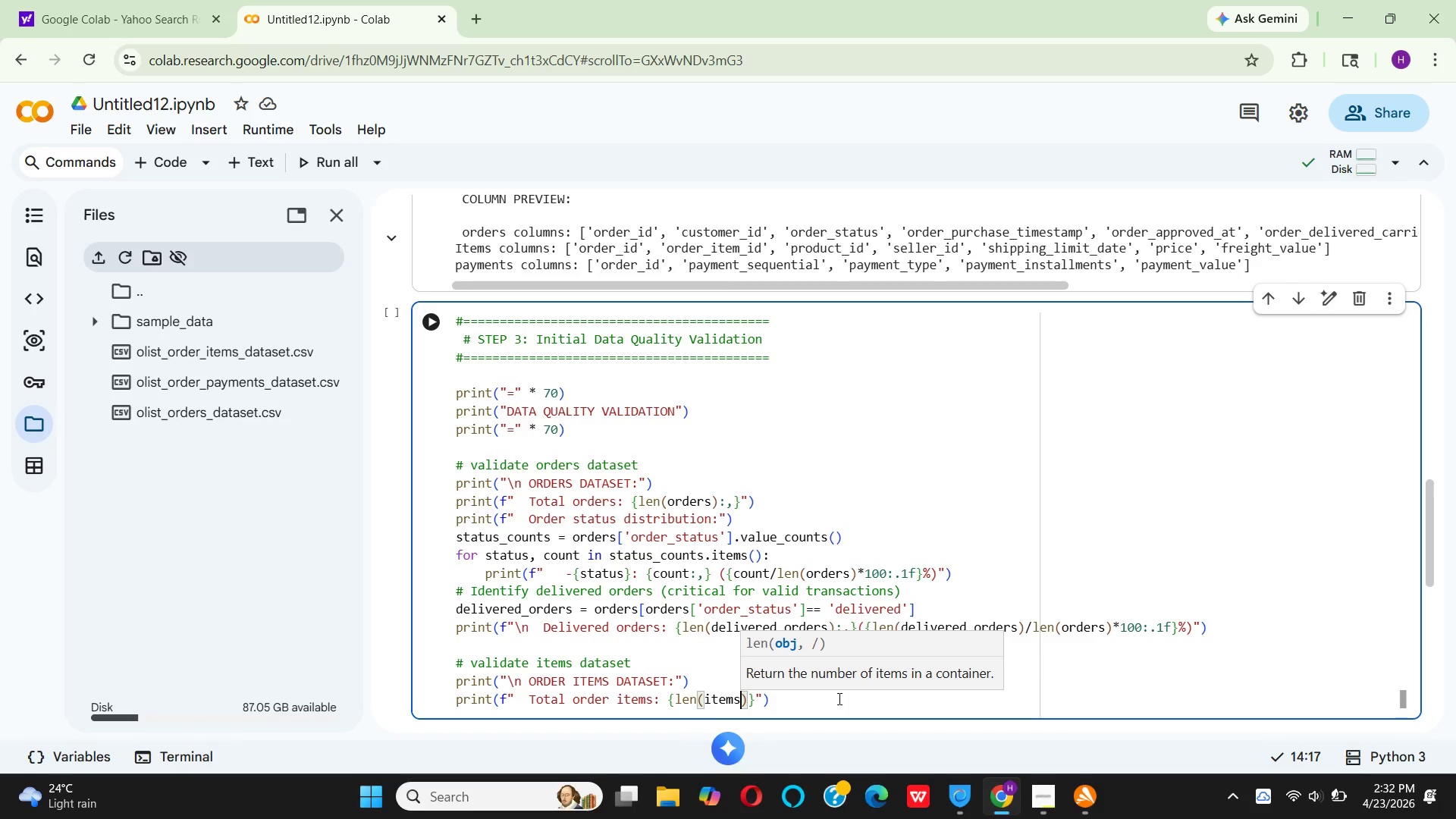 
key(ArrowRight)
 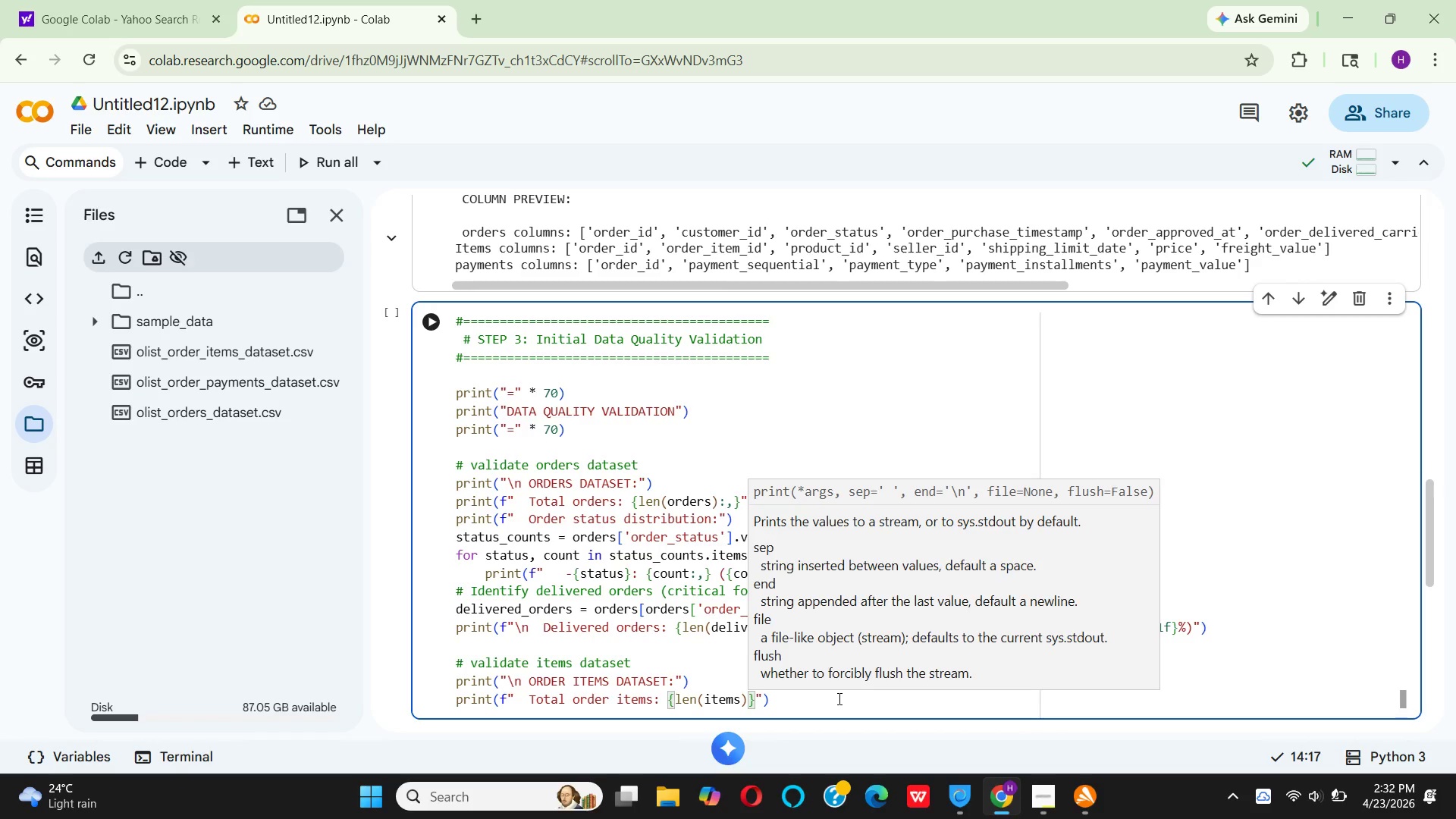 
key(Shift+Semicolon)
 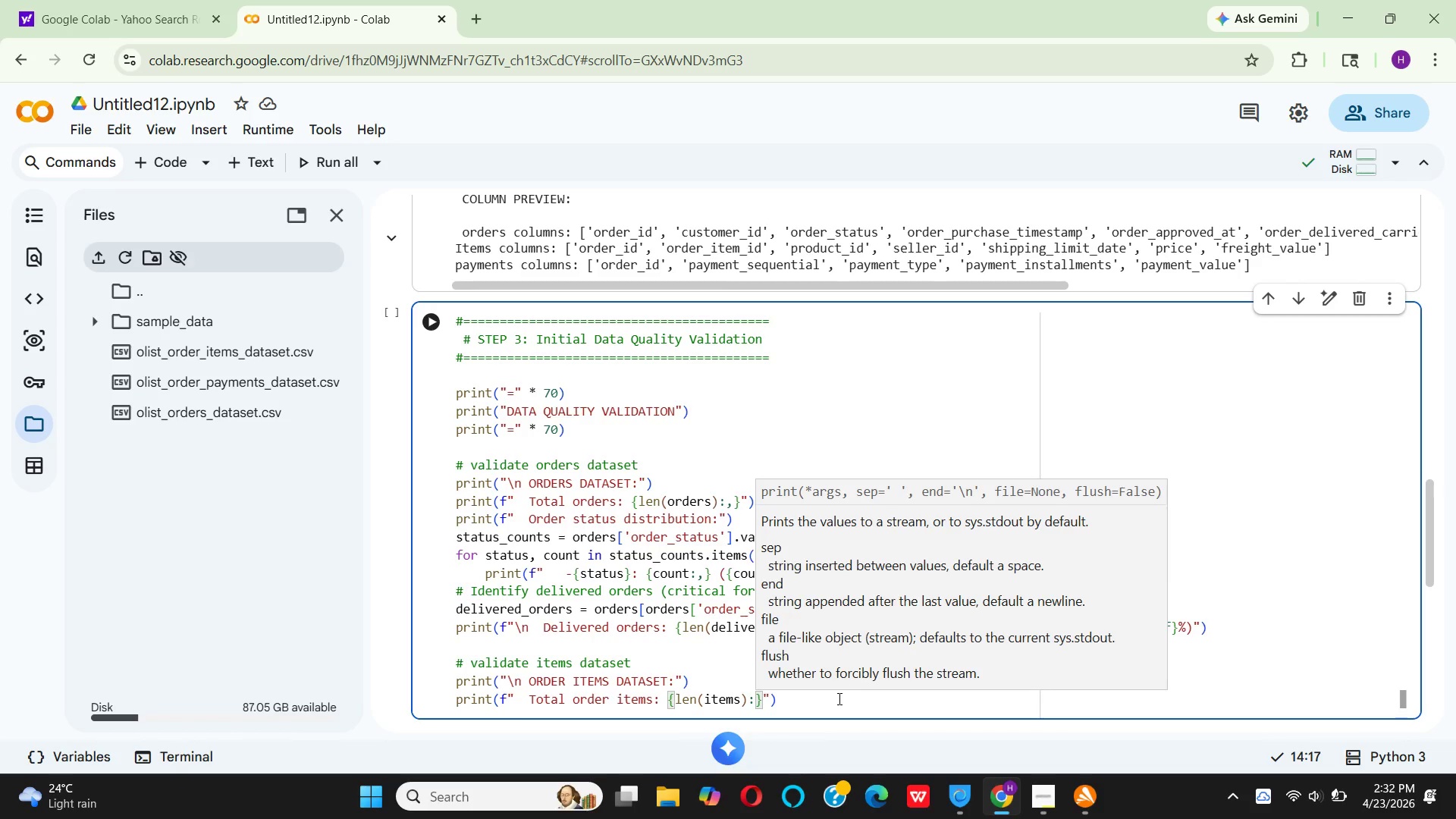 
key(Comma)
 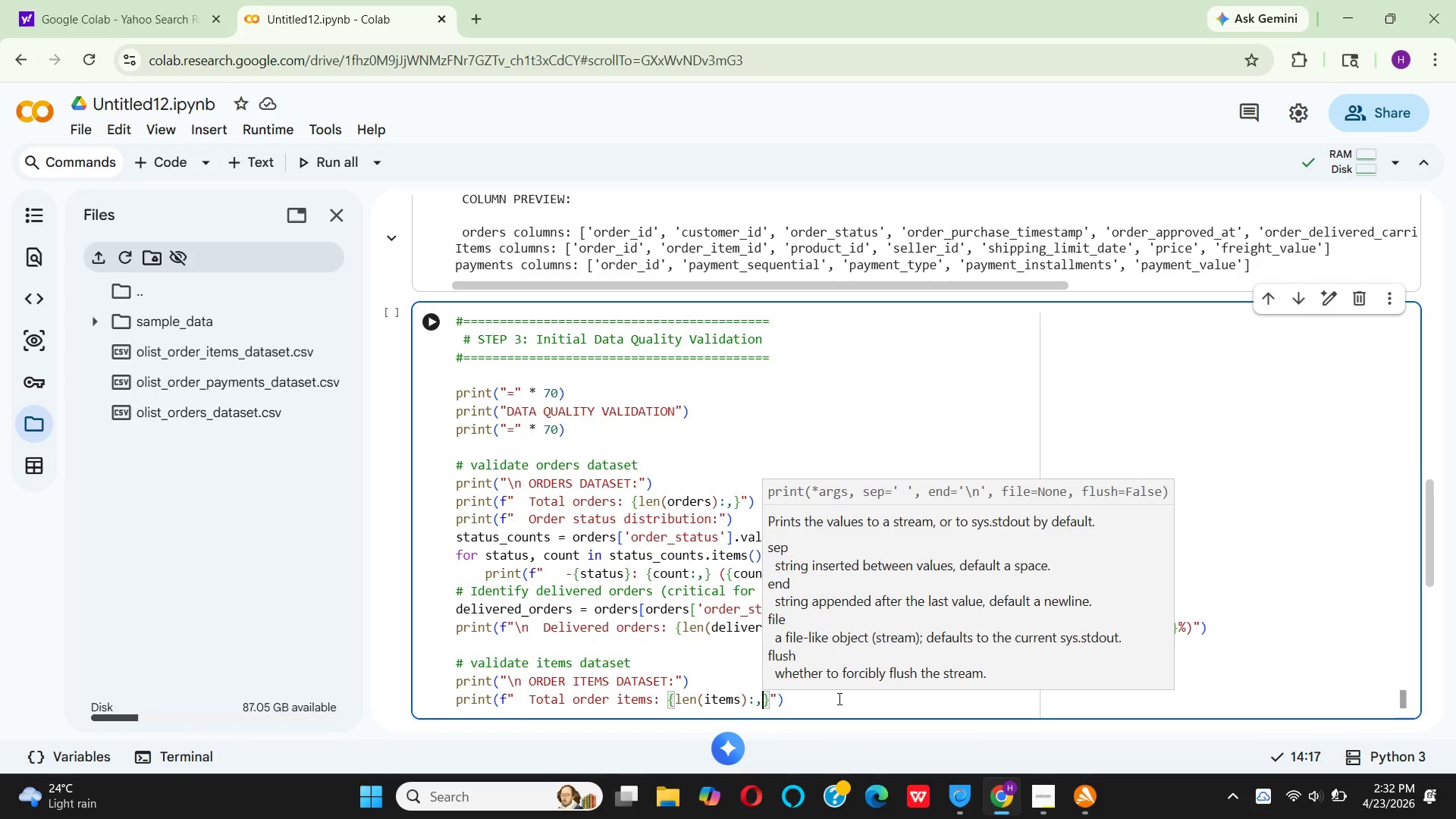 
key(ArrowRight)
 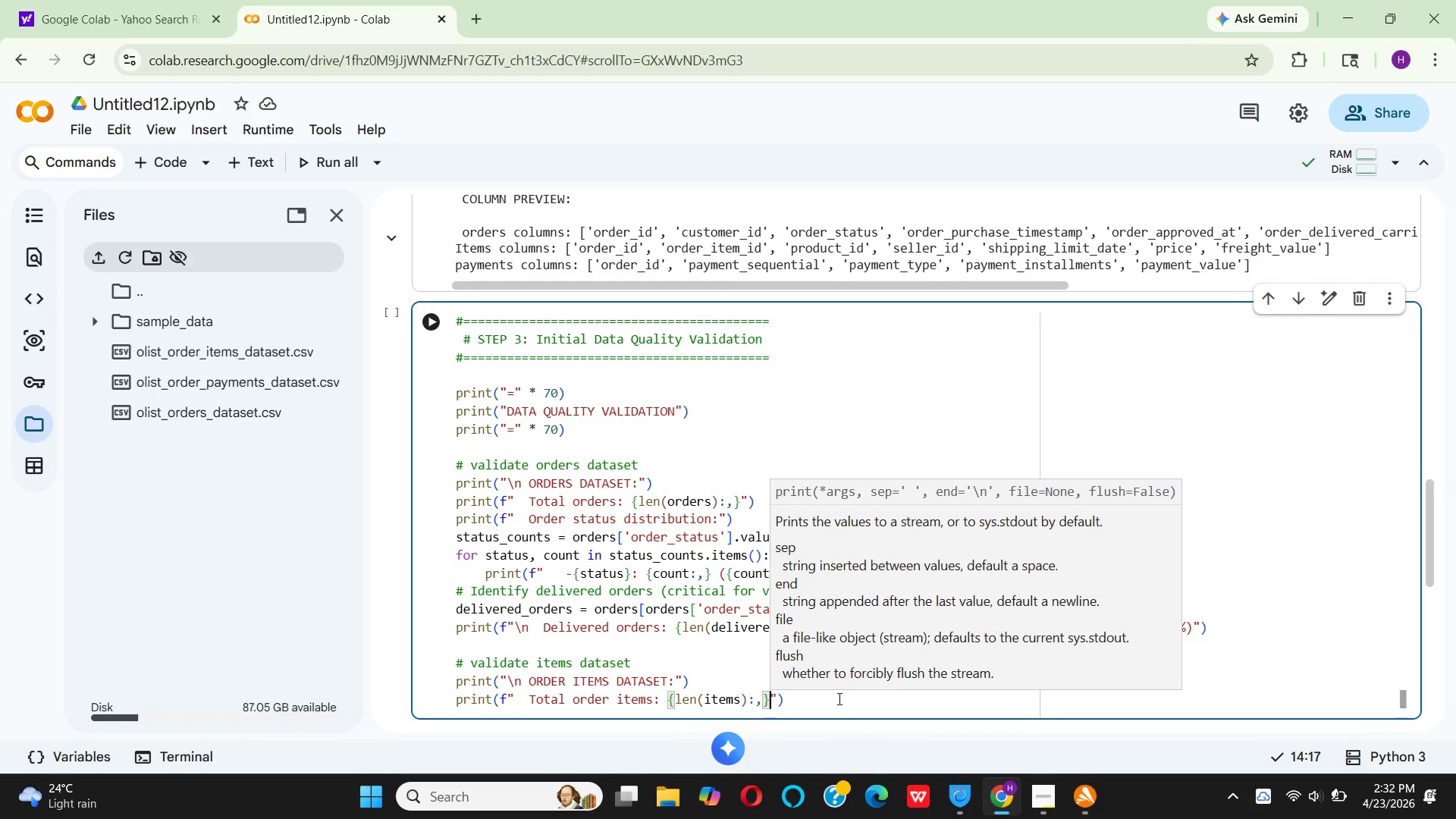 
key(ArrowRight)
 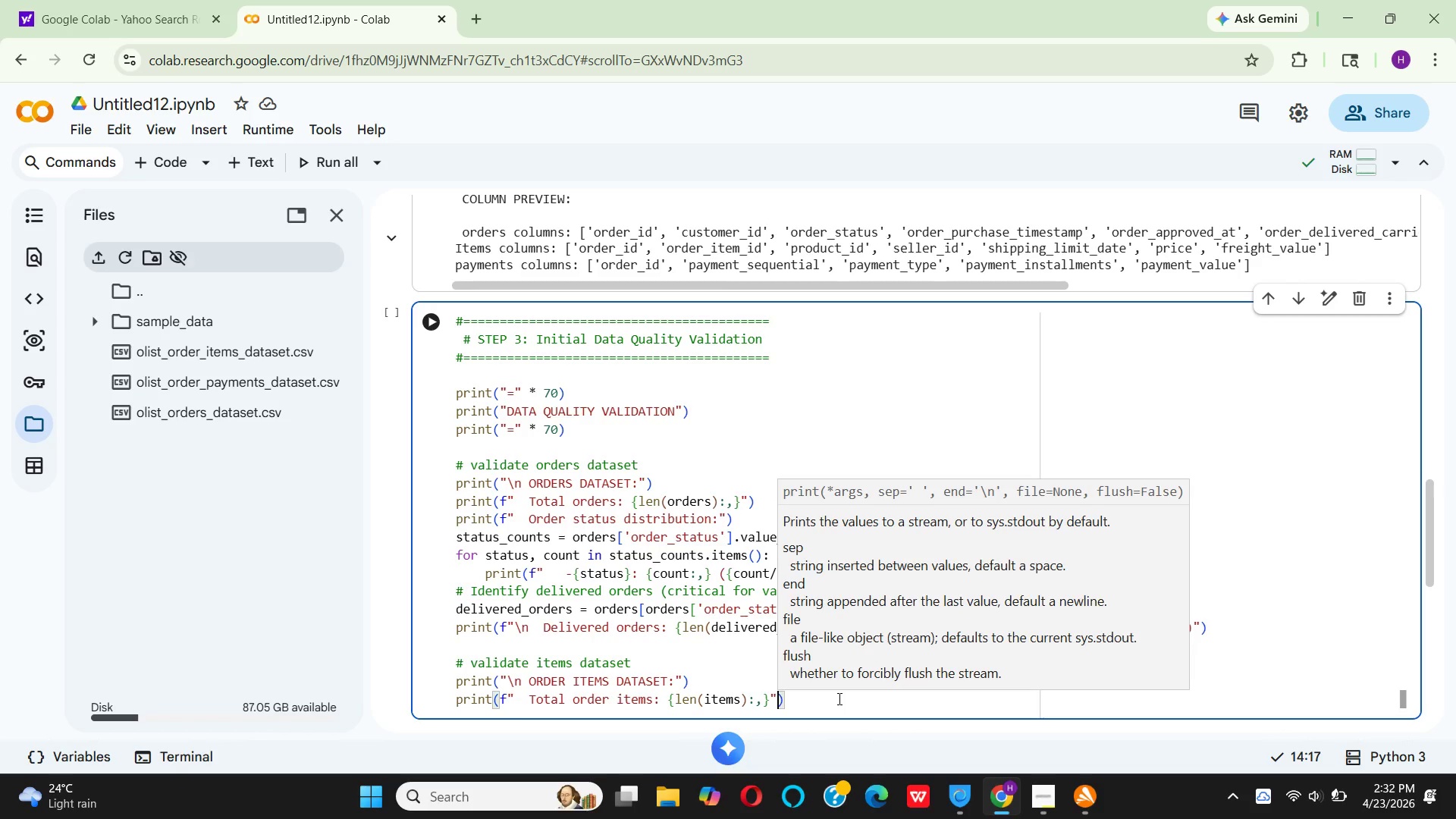 
key(ArrowRight)
 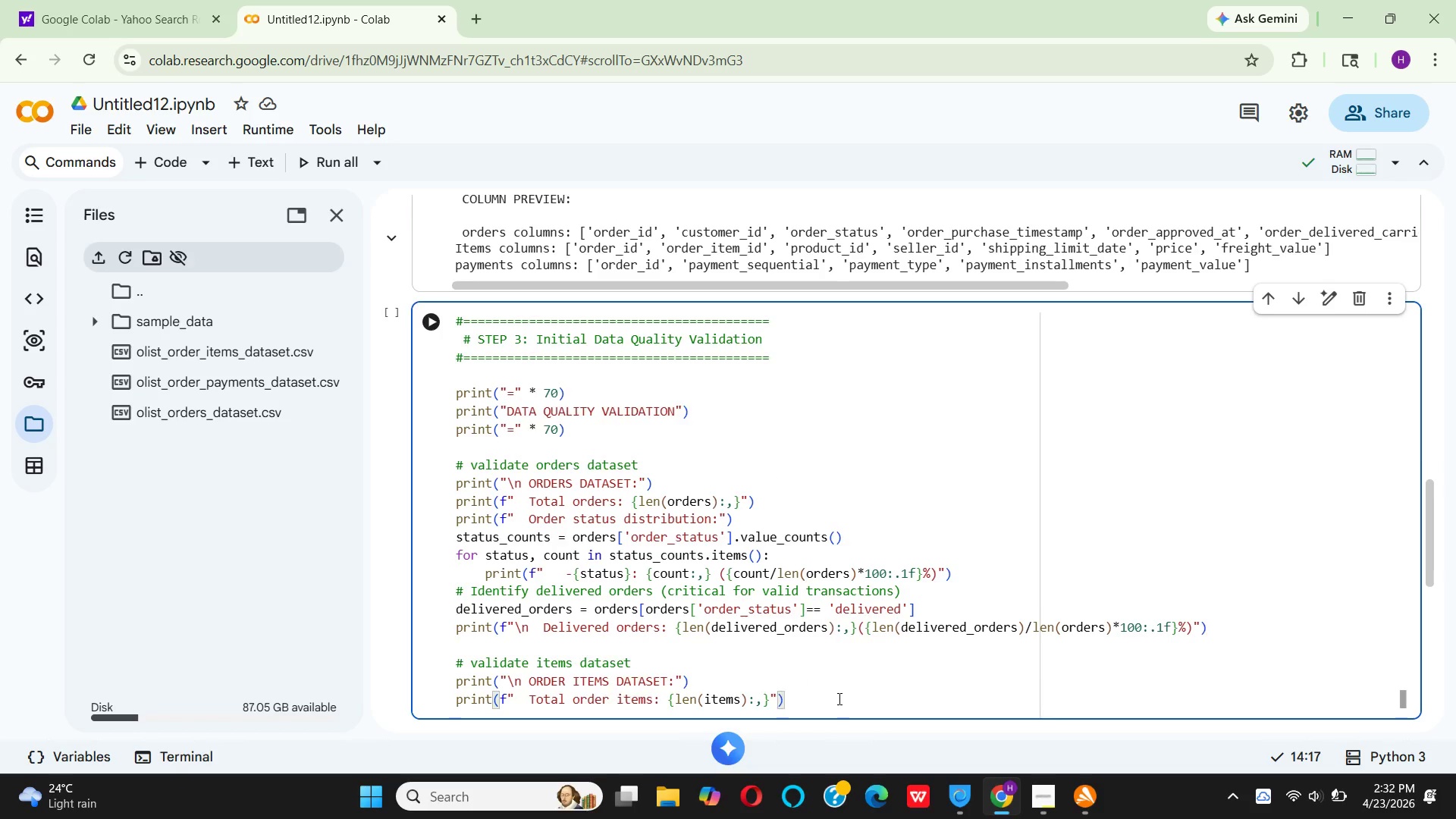 
key(Enter)
 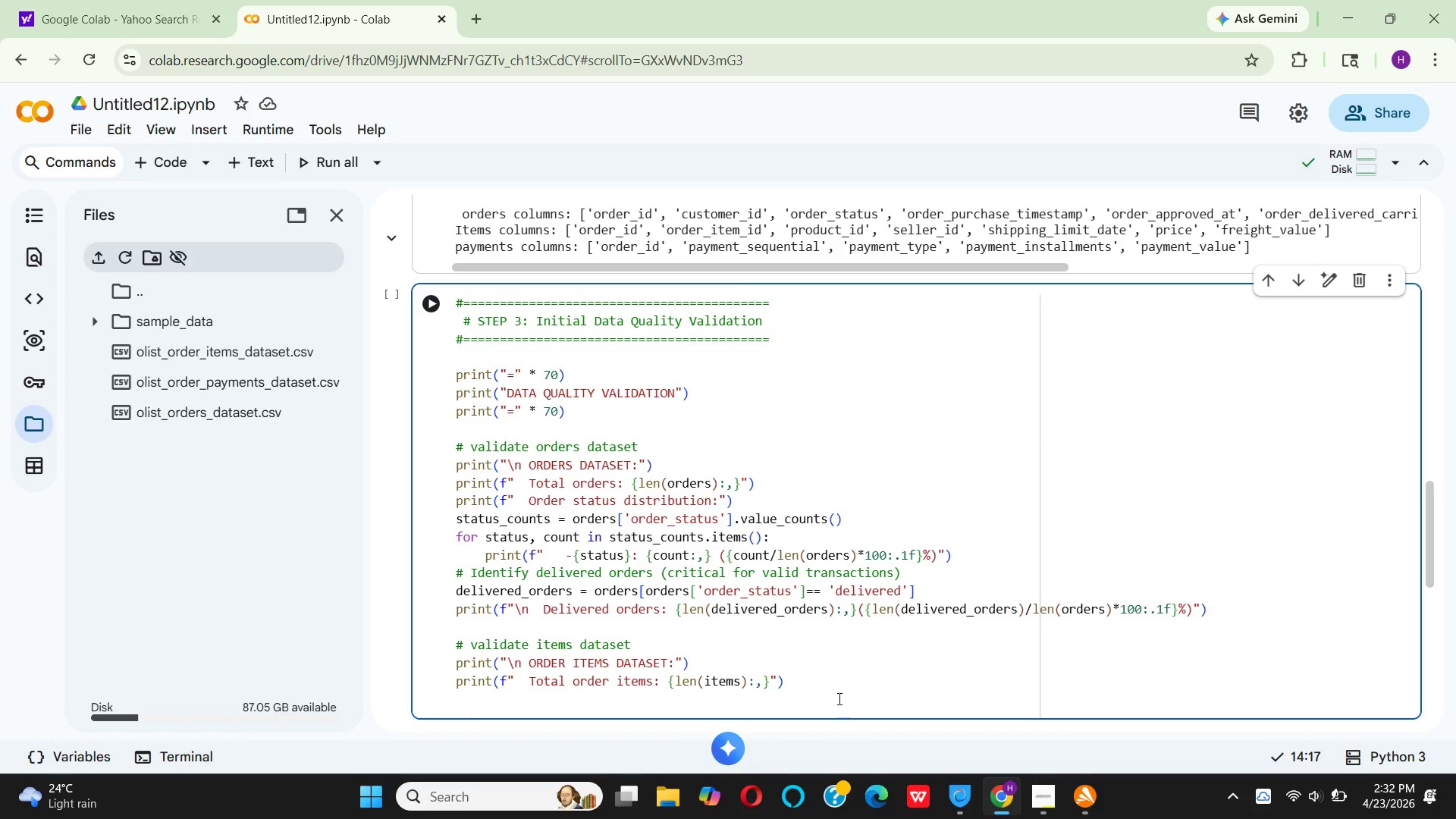 
type(print)
 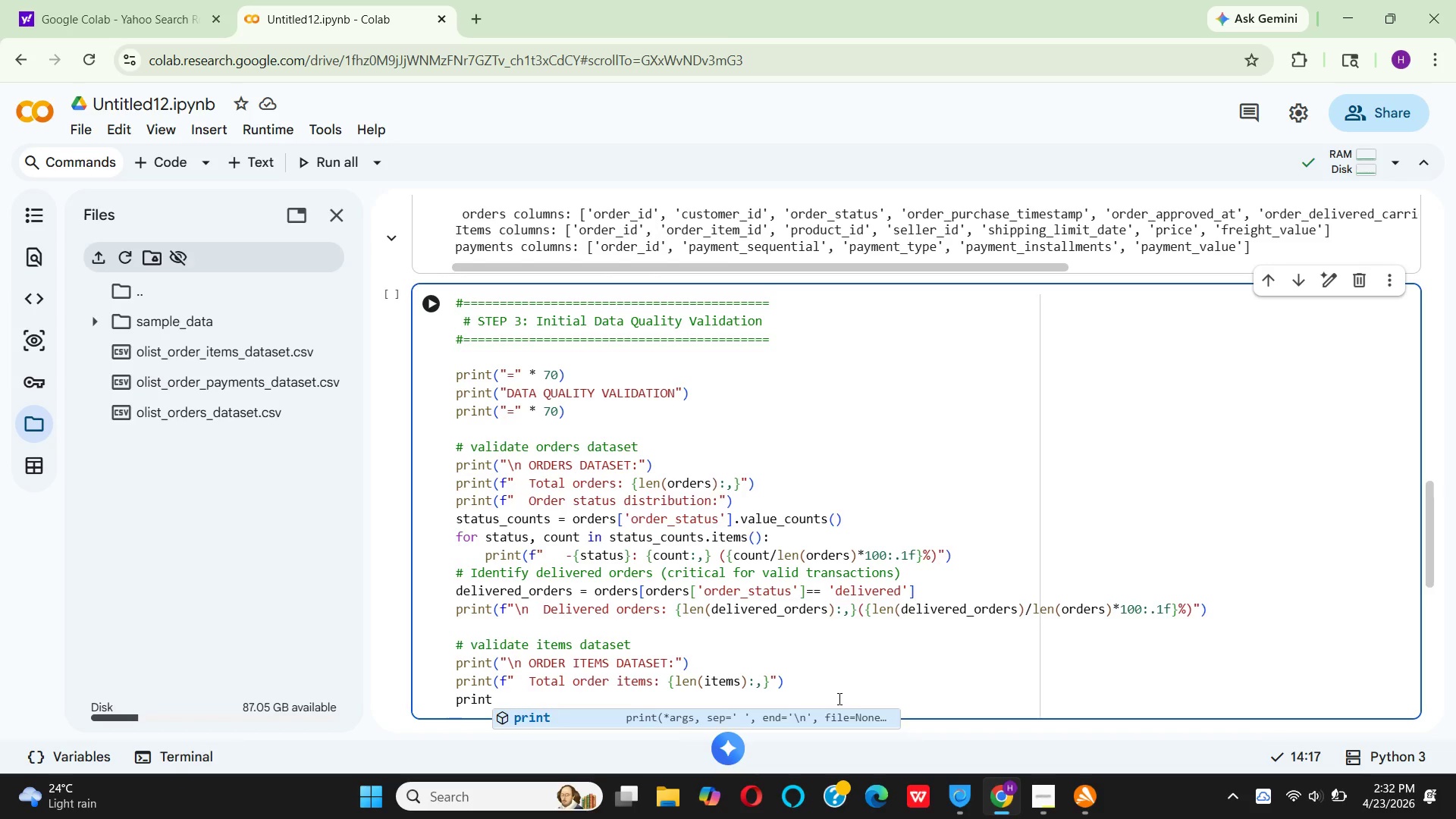 
key(Enter)
 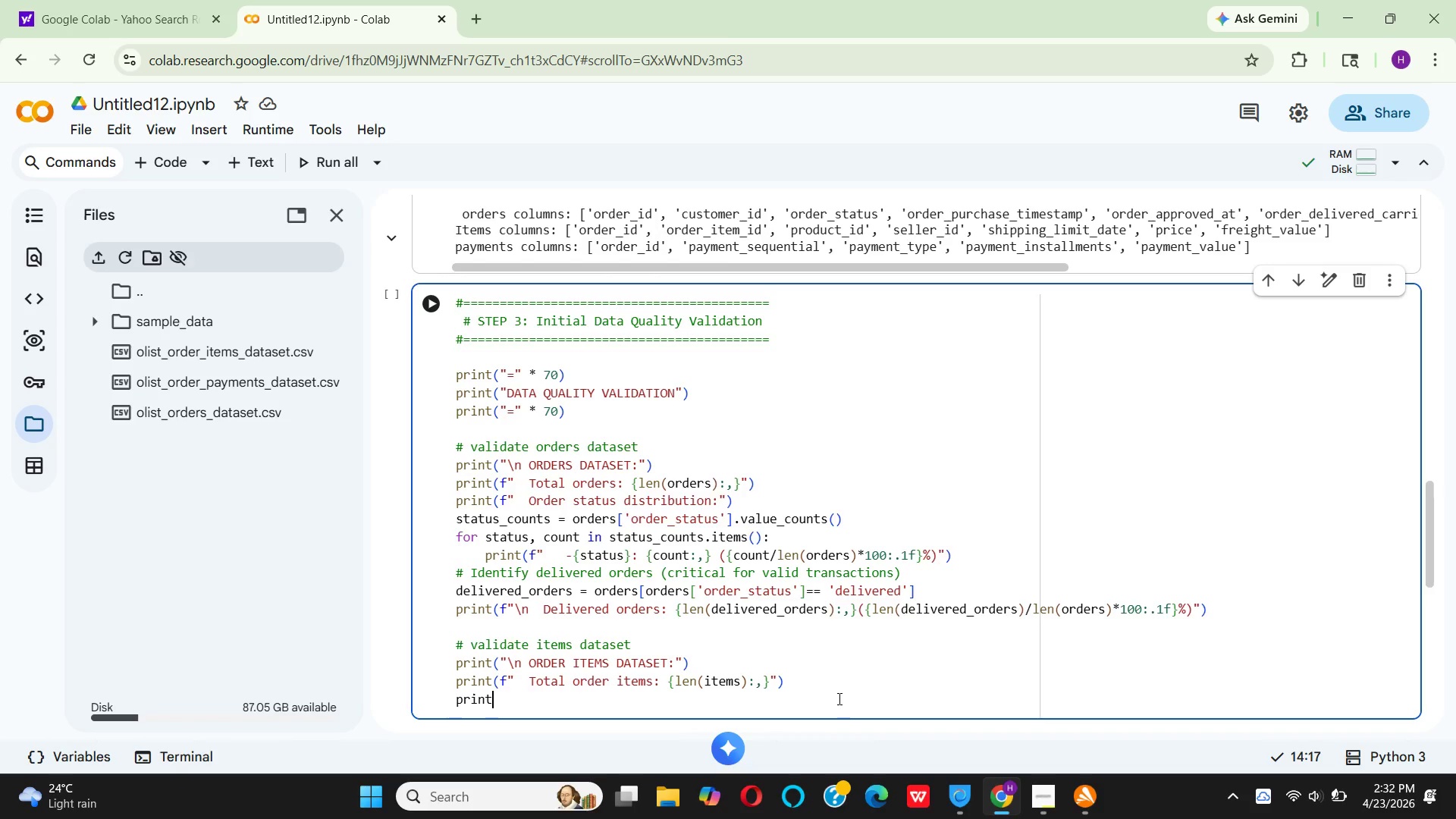 
type((f"  Total)
 